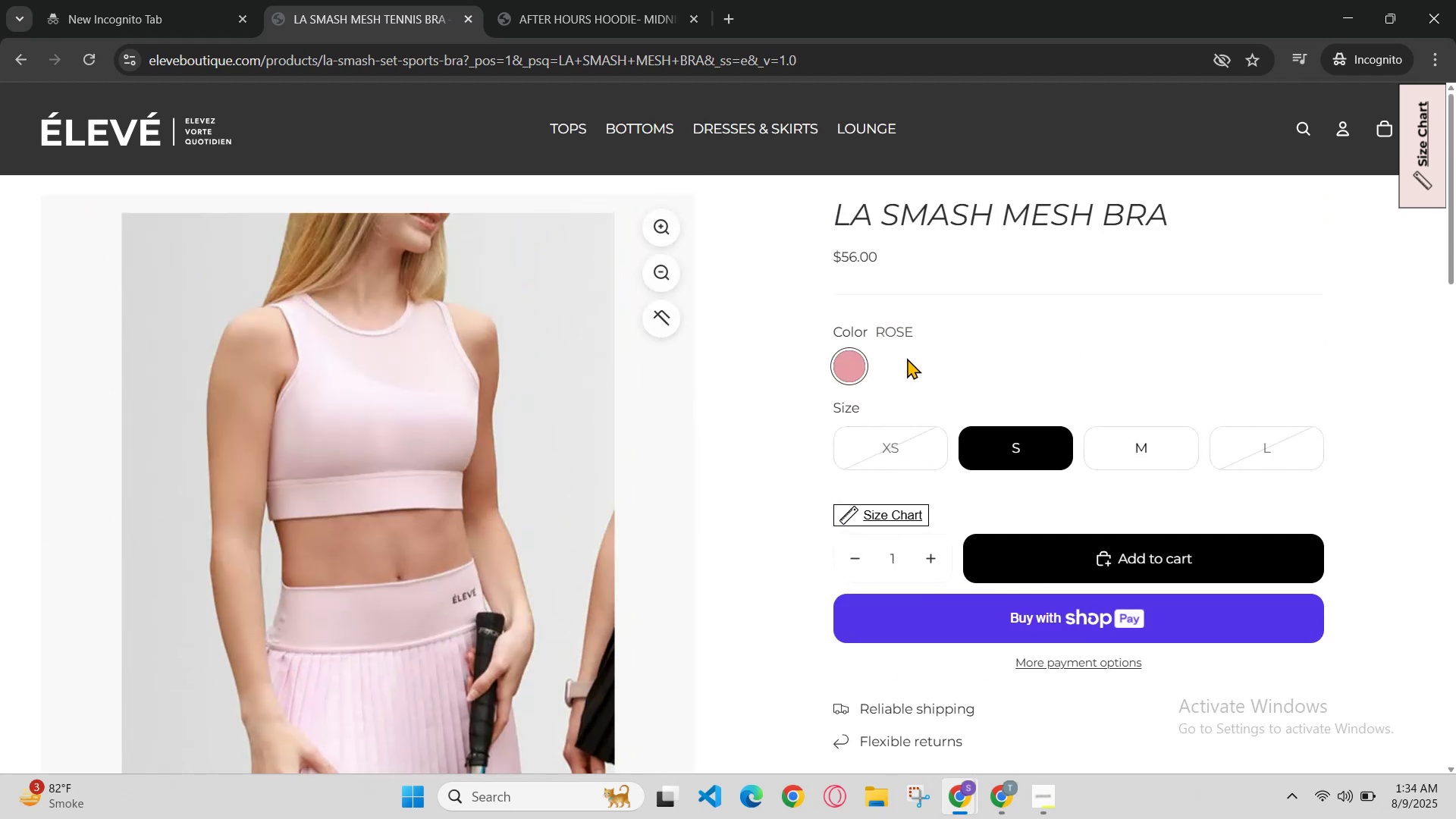 
scroll: coordinate [825, 508], scroll_direction: down, amount: 5.0
 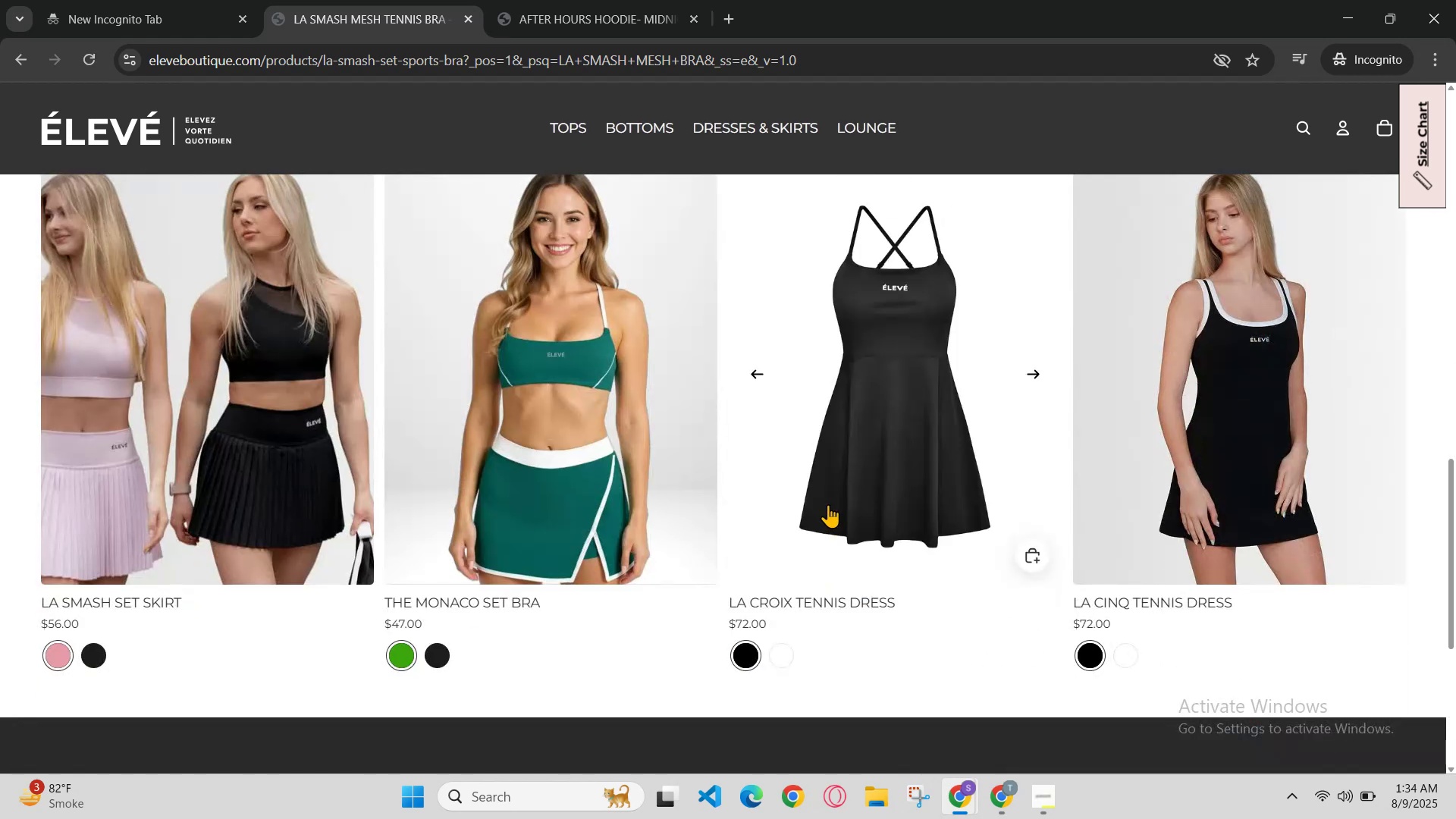 
scroll: coordinate [826, 494], scroll_direction: up, amount: 7.0
 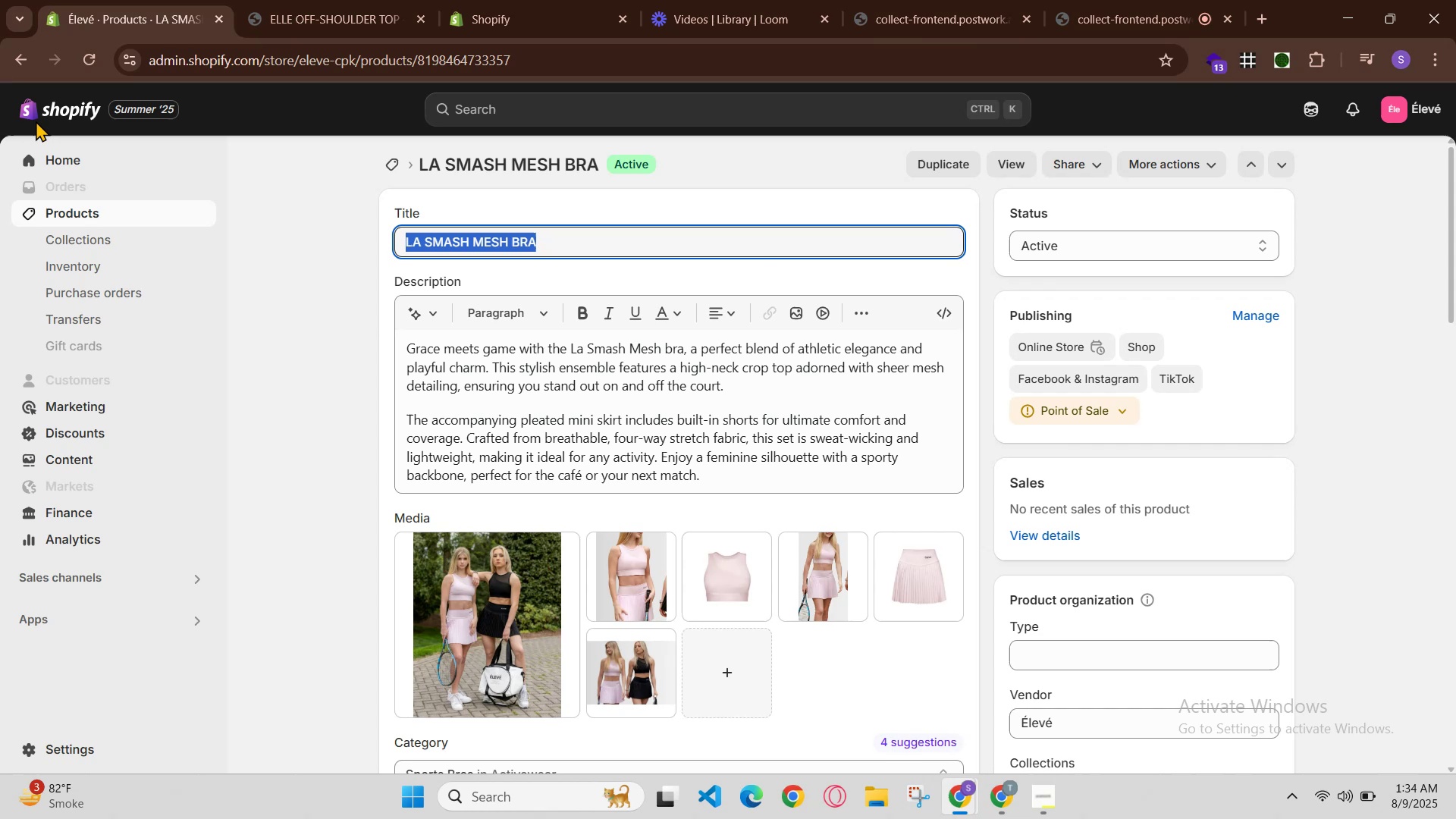 
wait(6.53)
 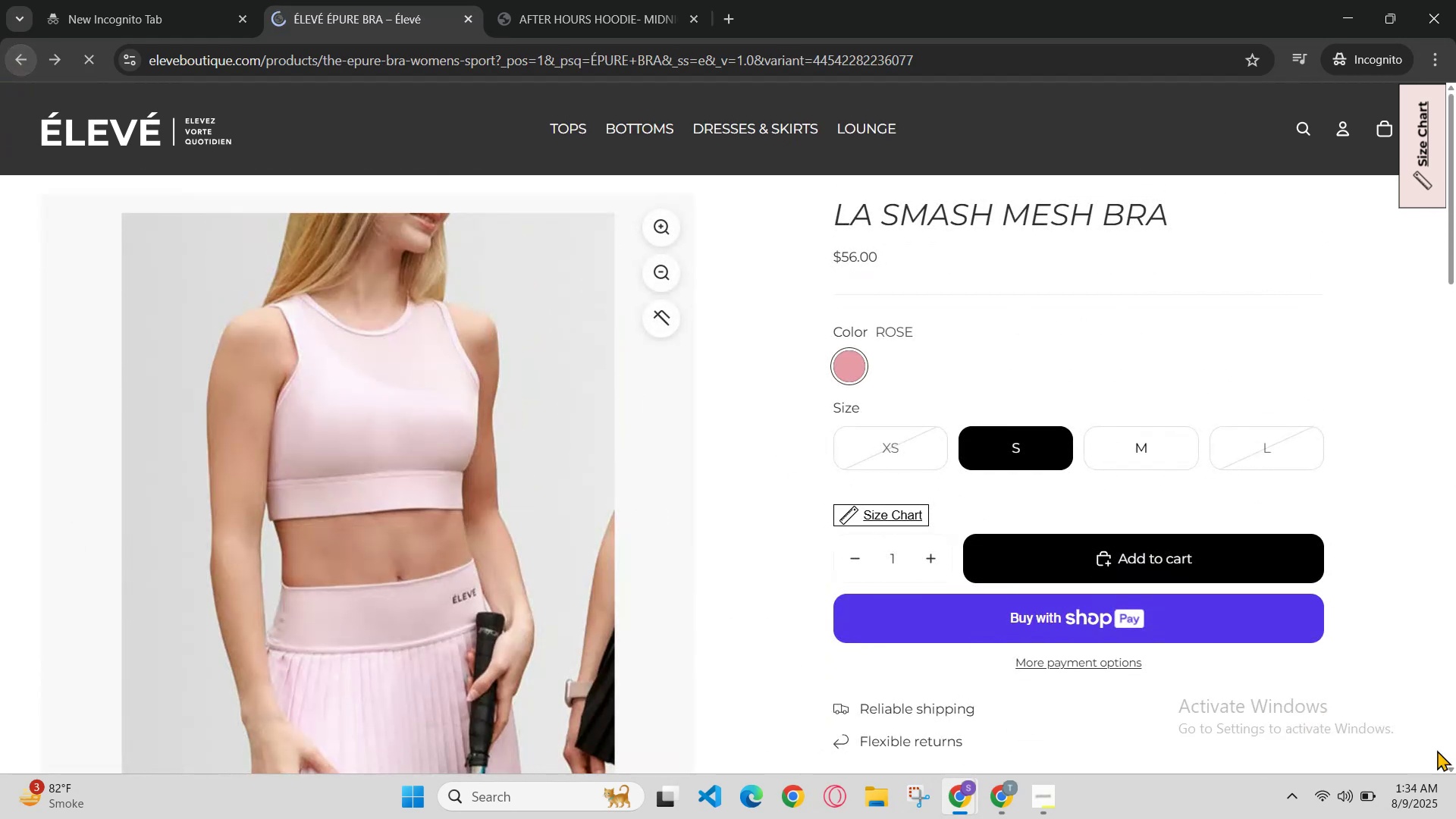 
double_click([722, 230])
 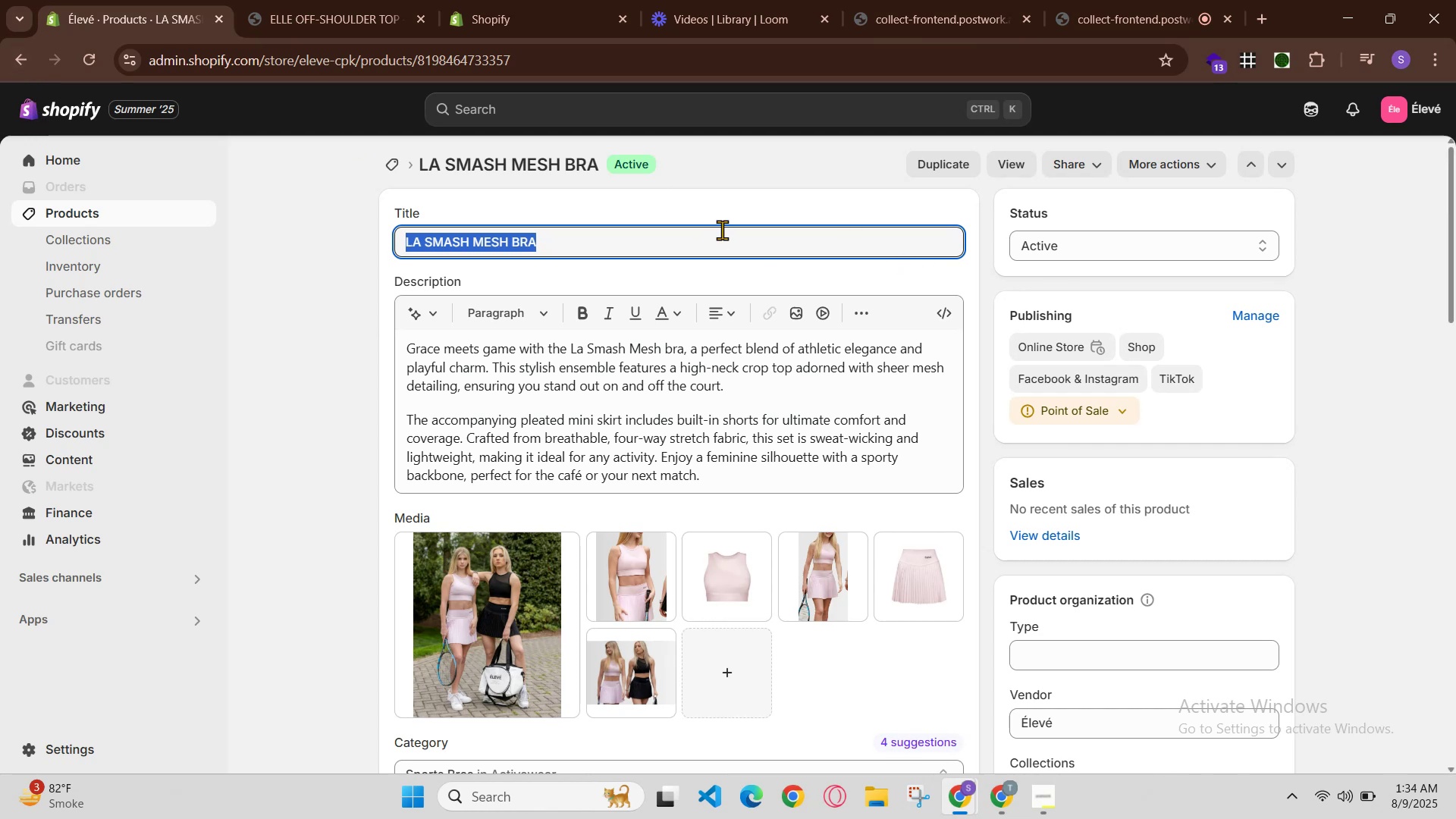 
double_click([722, 230])
 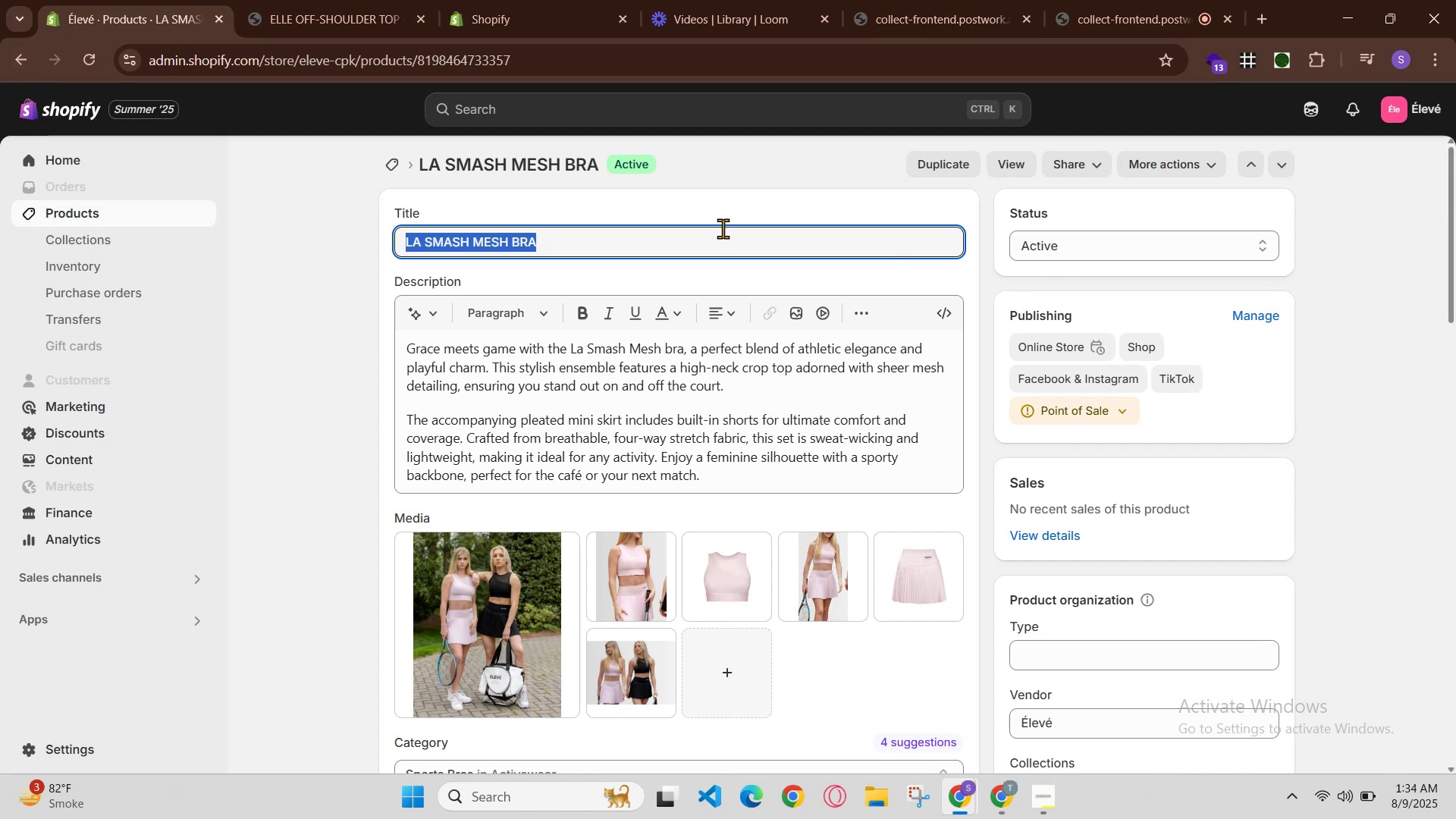 
triple_click([723, 228])
 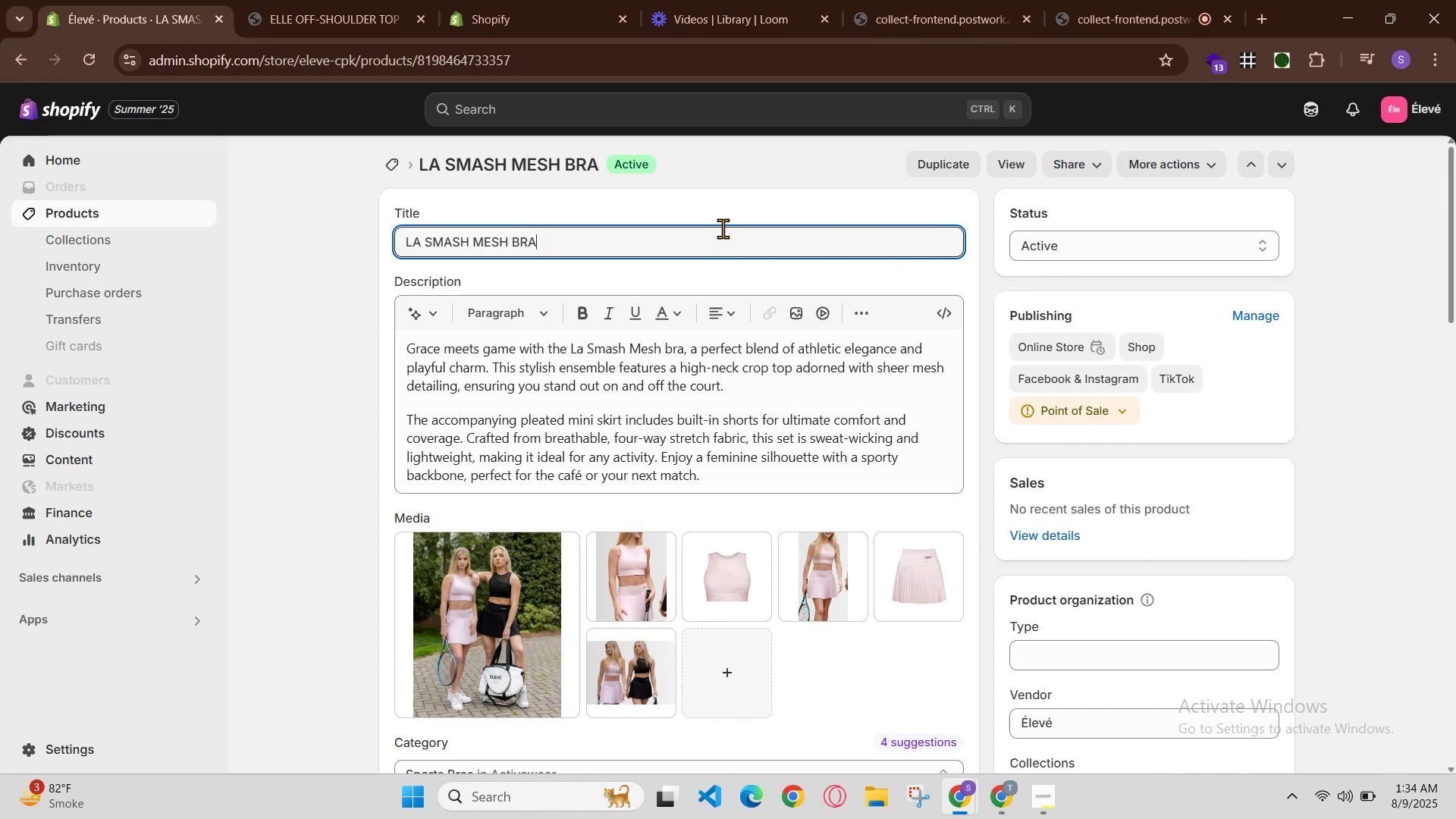 
triple_click([723, 228])
 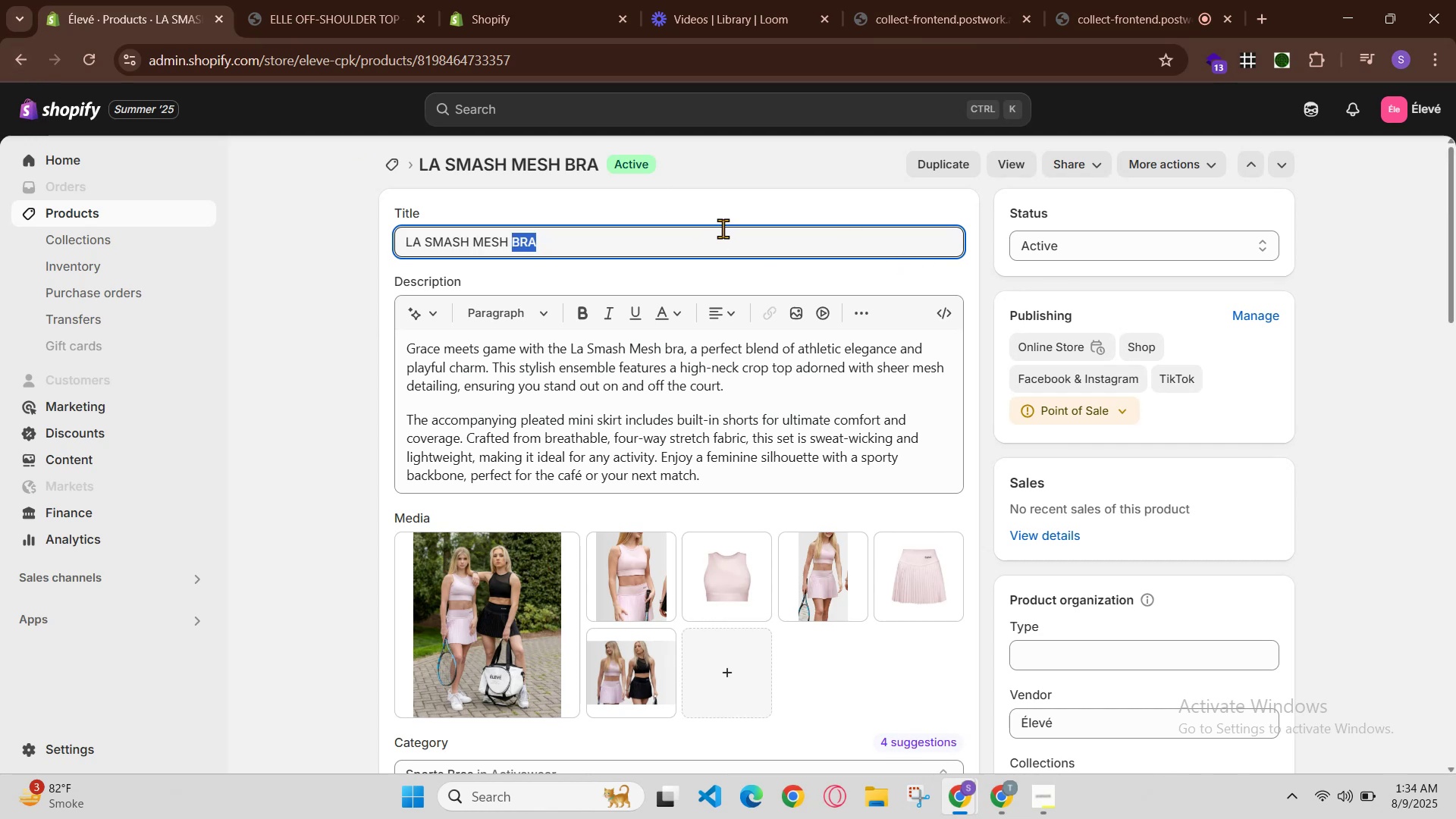 
left_click_drag(start_coordinate=[723, 228], to_coordinate=[719, 228])
 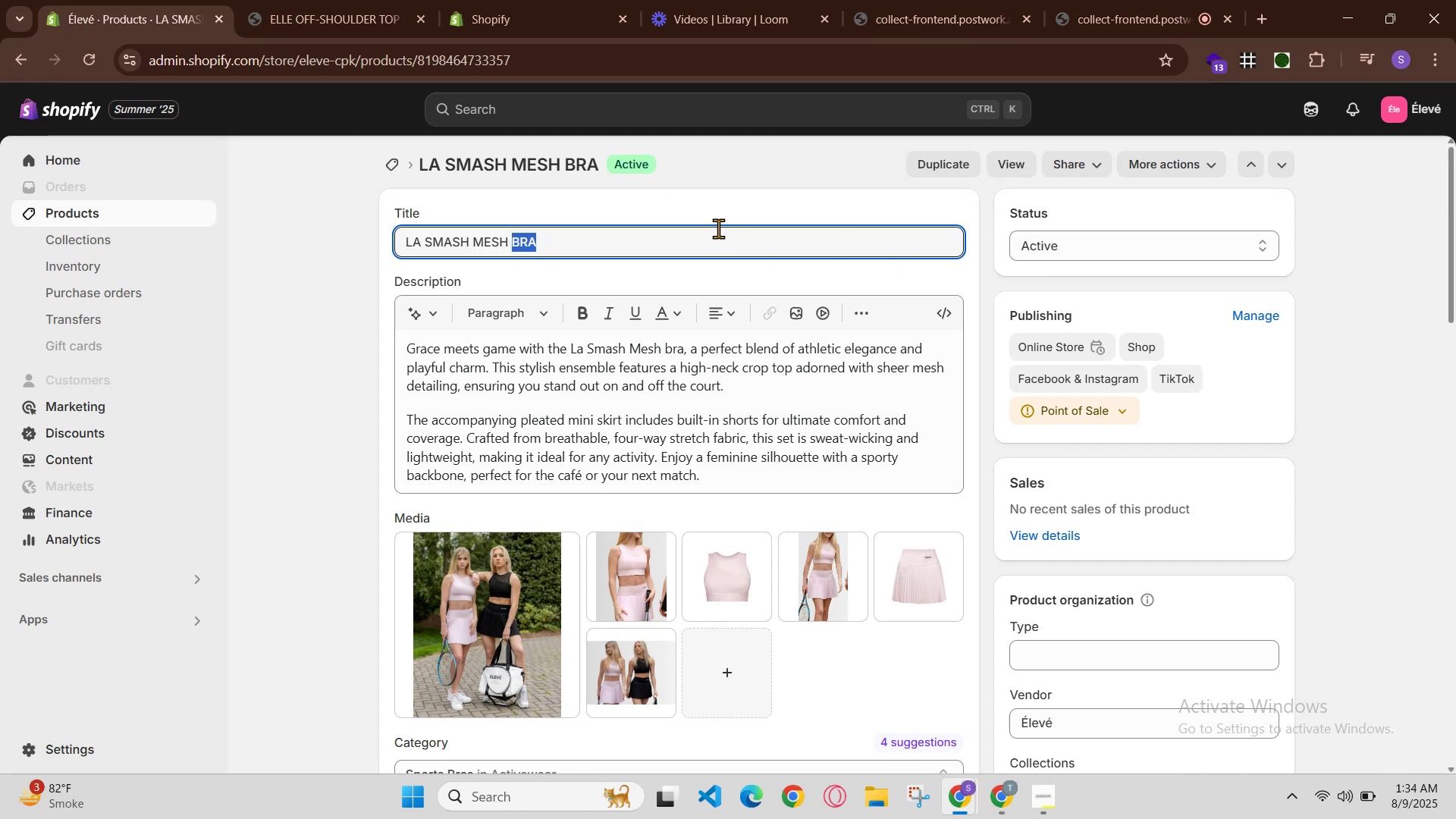 
left_click_drag(start_coordinate=[715, 231], to_coordinate=[713, 237])
 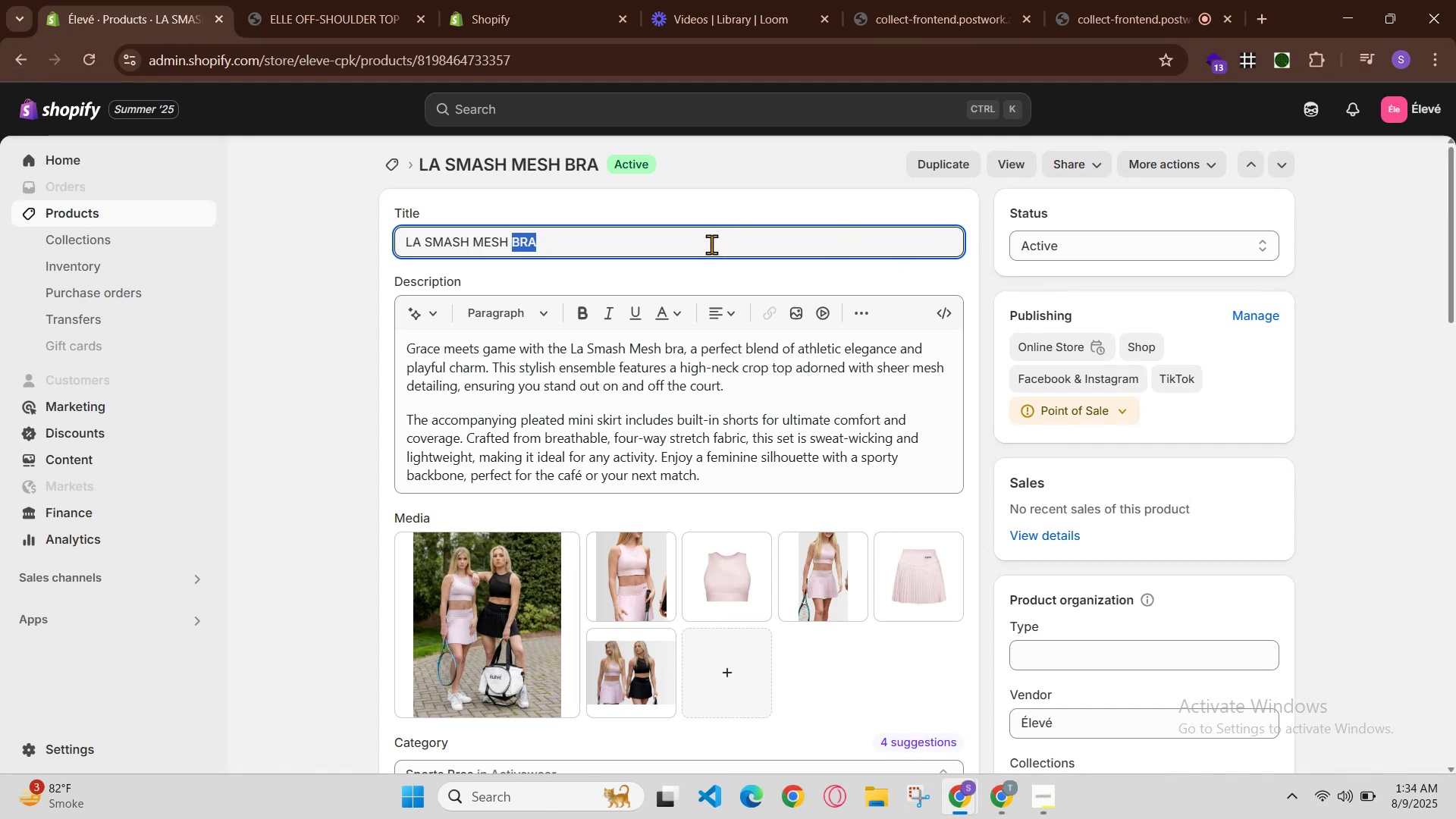 
left_click_drag(start_coordinate=[705, 244], to_coordinate=[698, 240])
 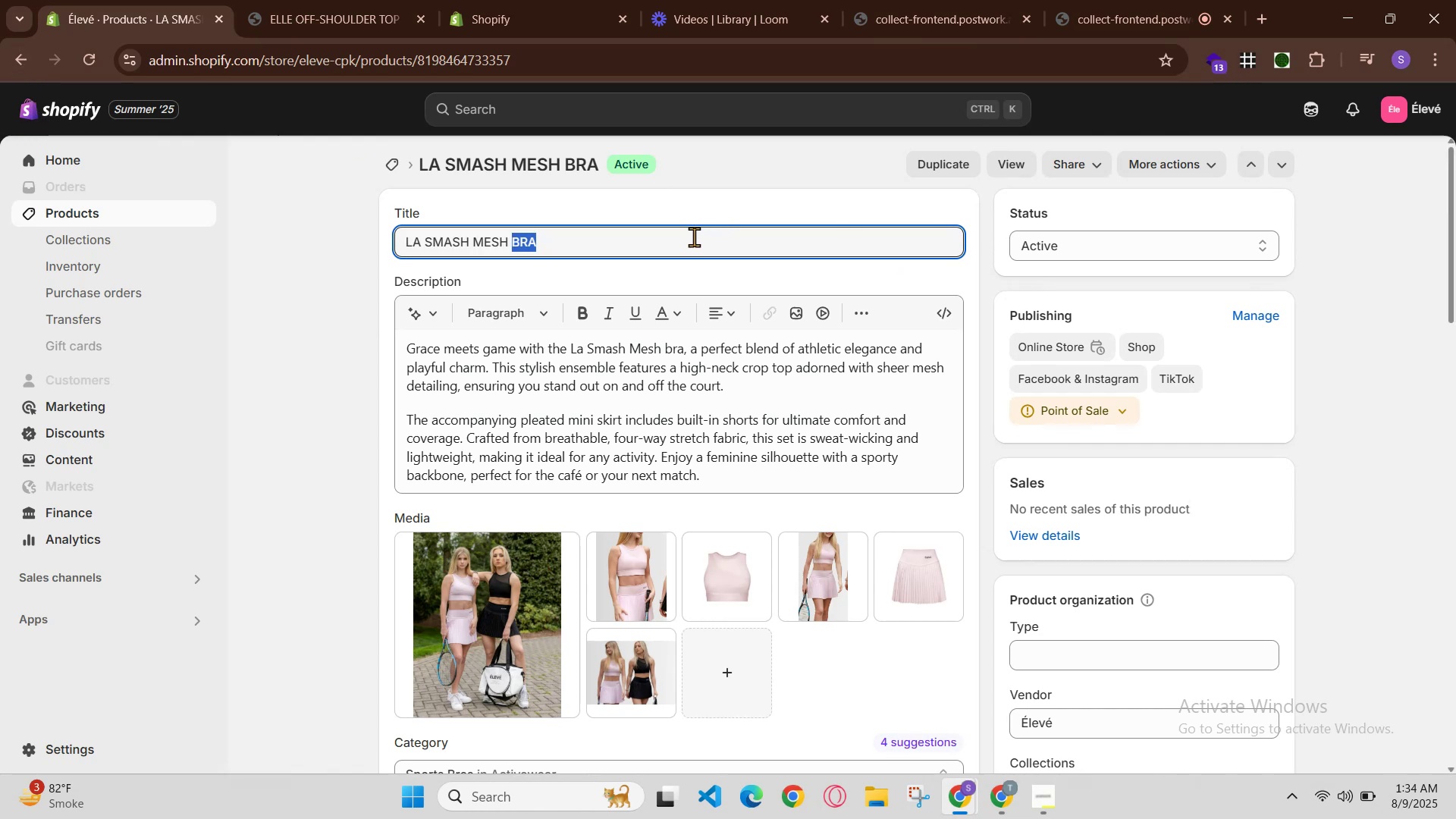 
left_click_drag(start_coordinate=[690, 236], to_coordinate=[682, 234])
 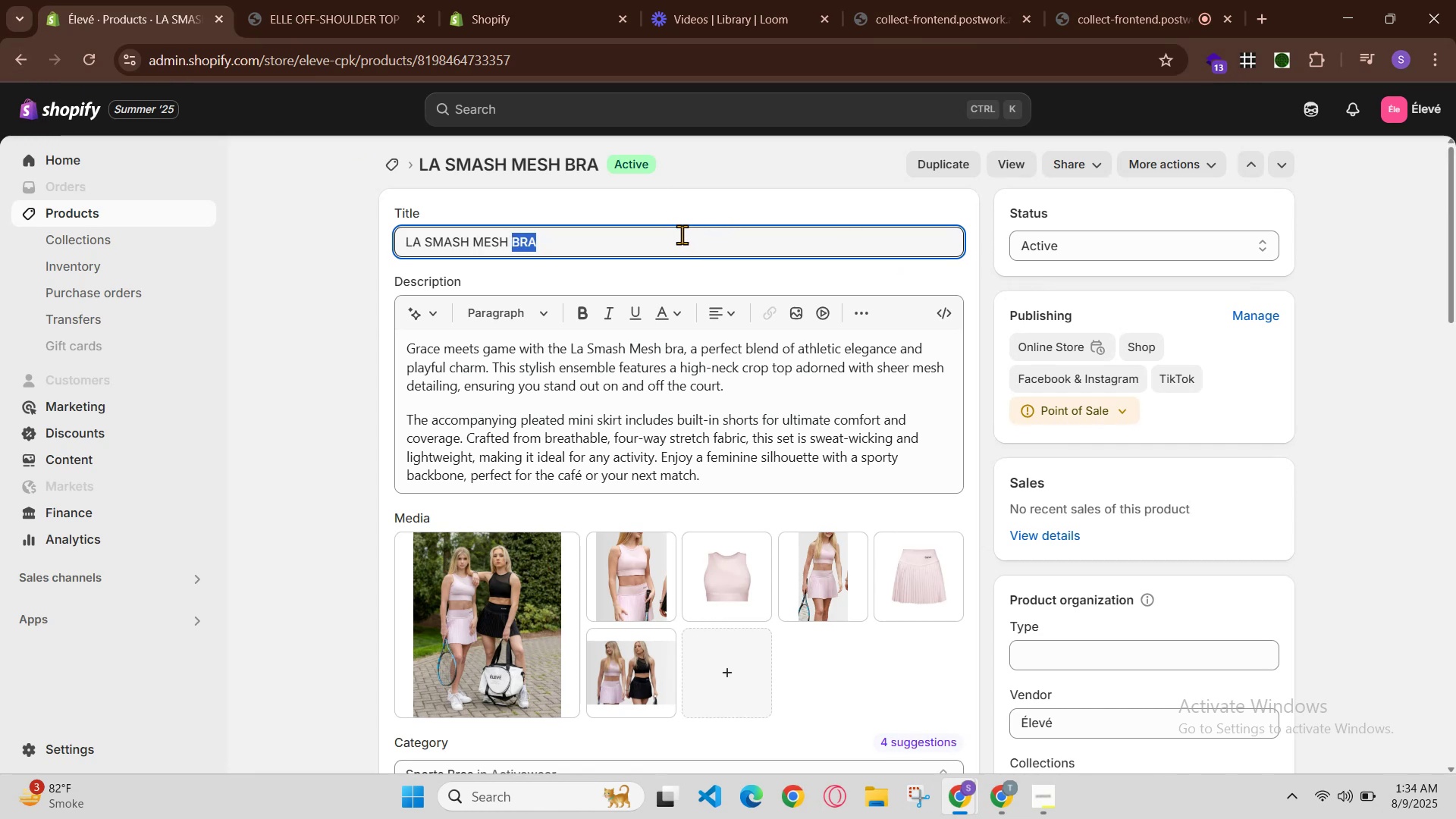 
triple_click([682, 234])
 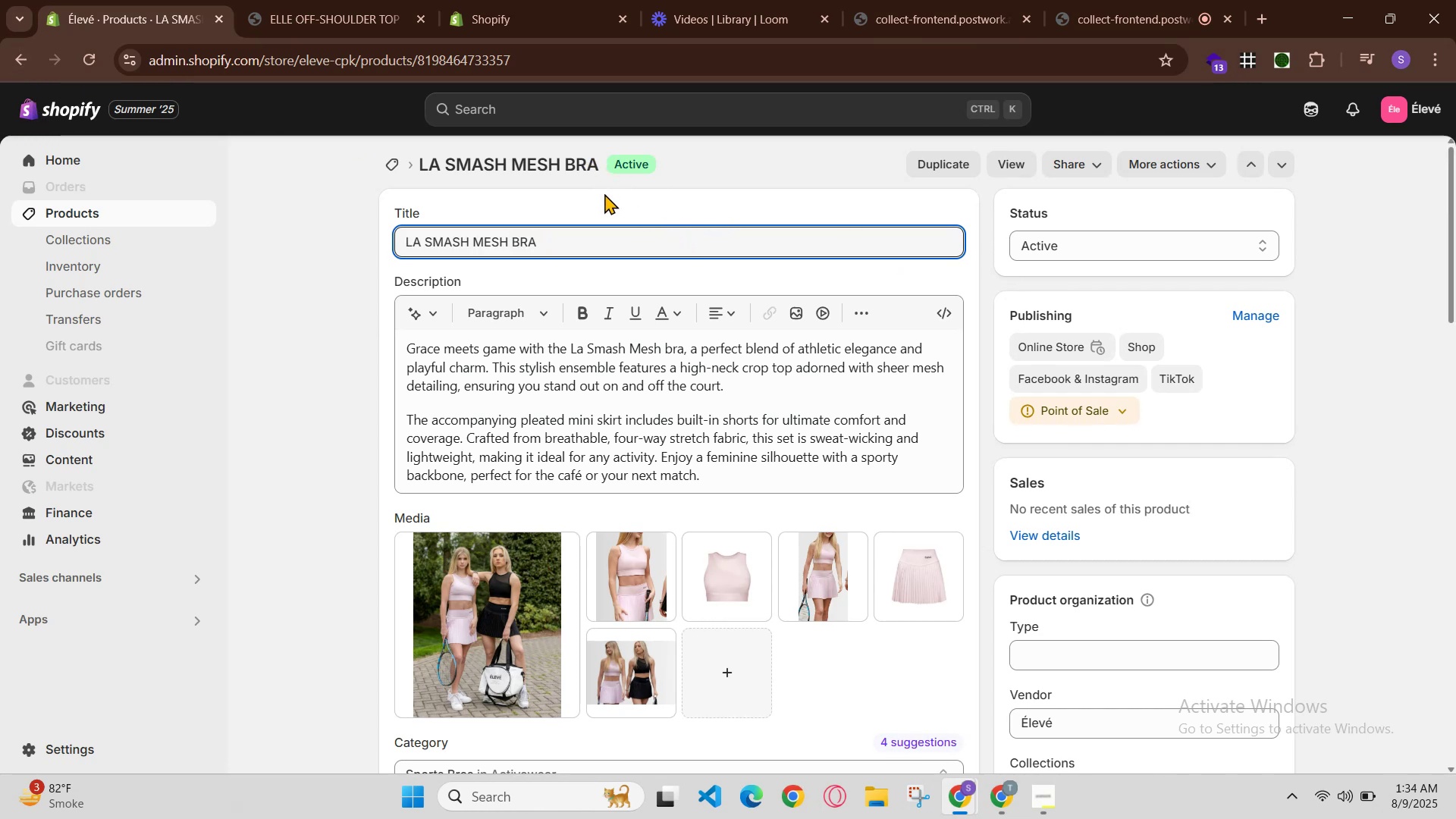 
left_click([591, 236])
 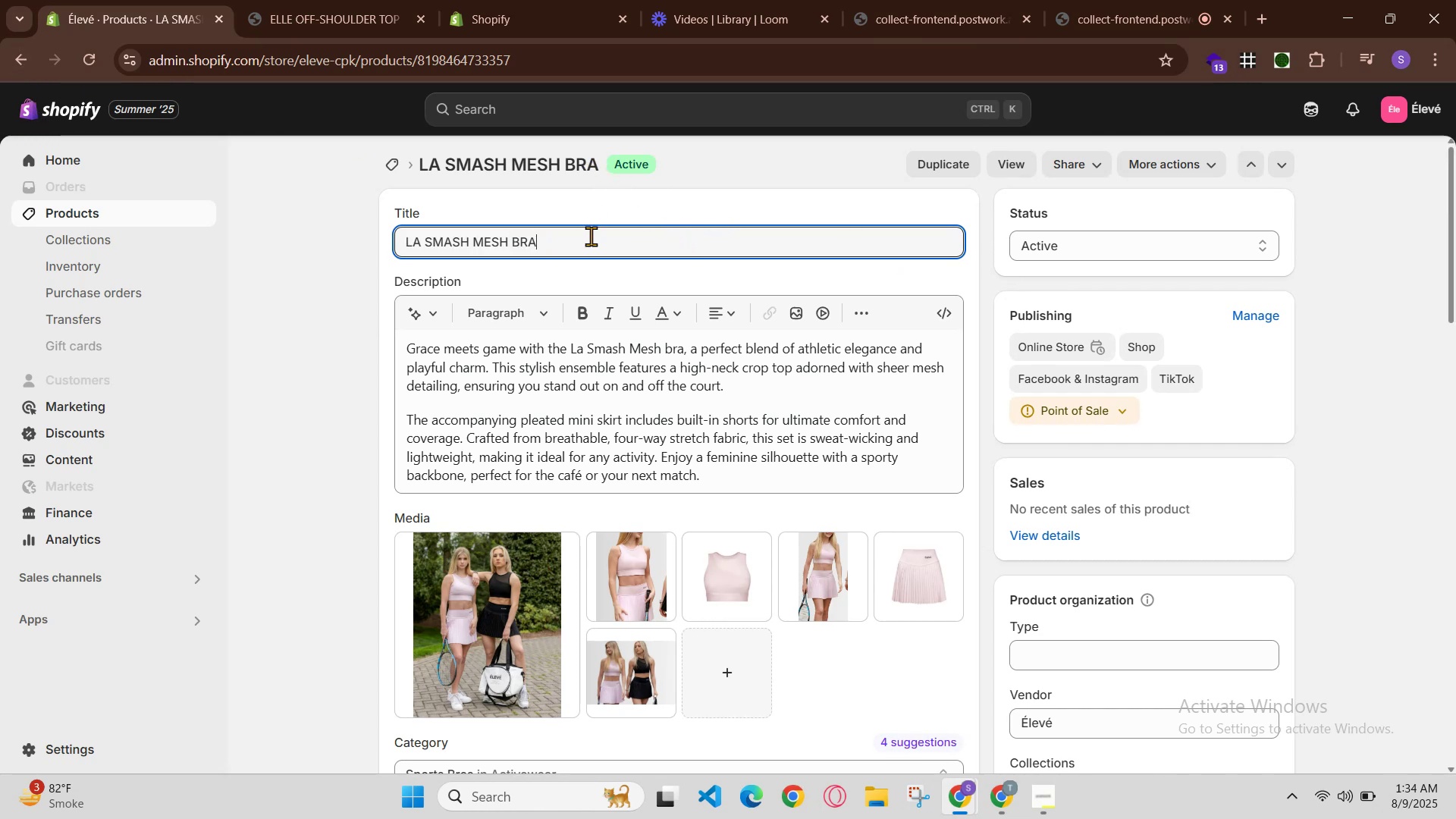 
left_click_drag(start_coordinate=[589, 236], to_coordinate=[228, 246])
 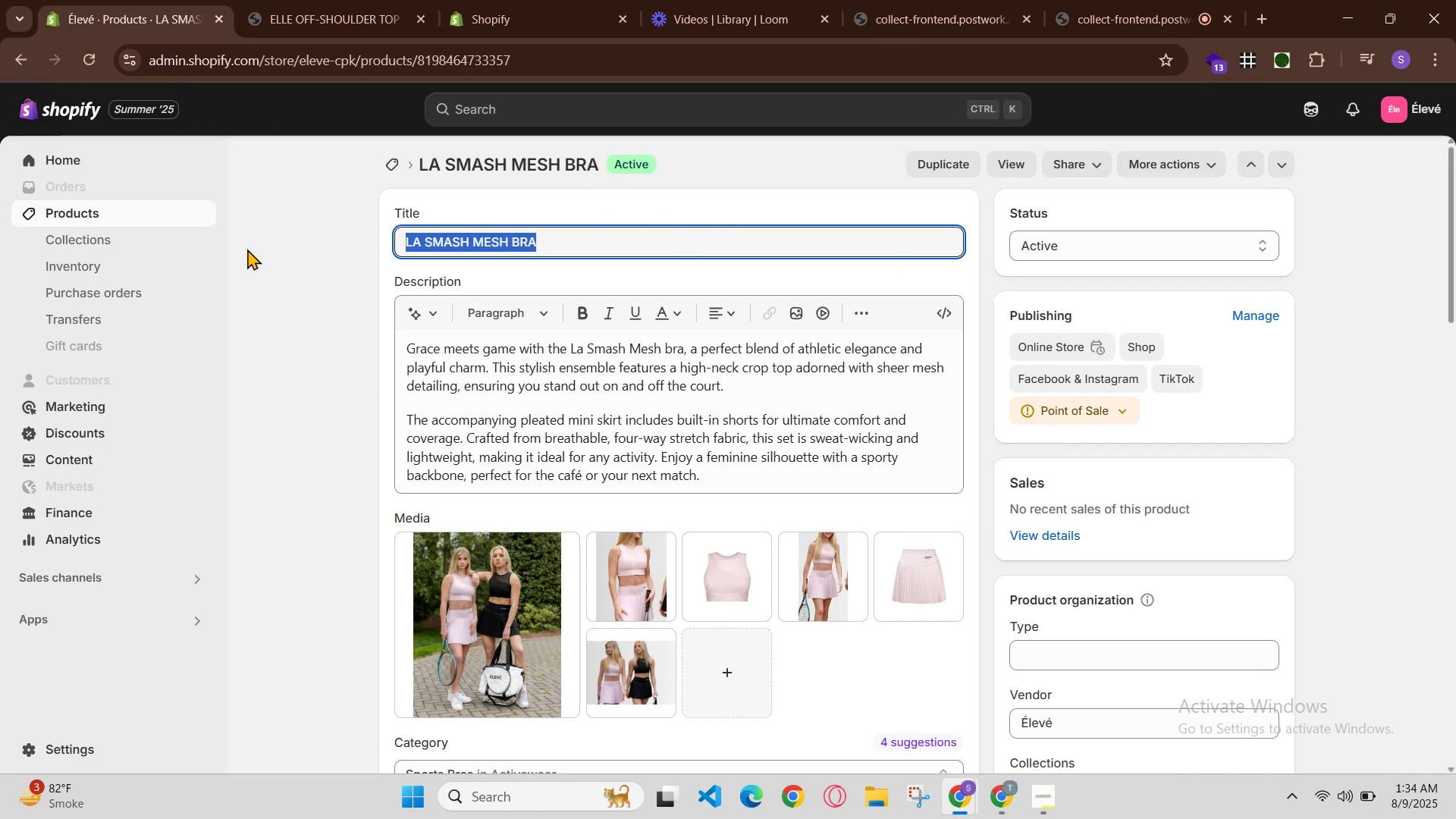 
key(Control+C)
 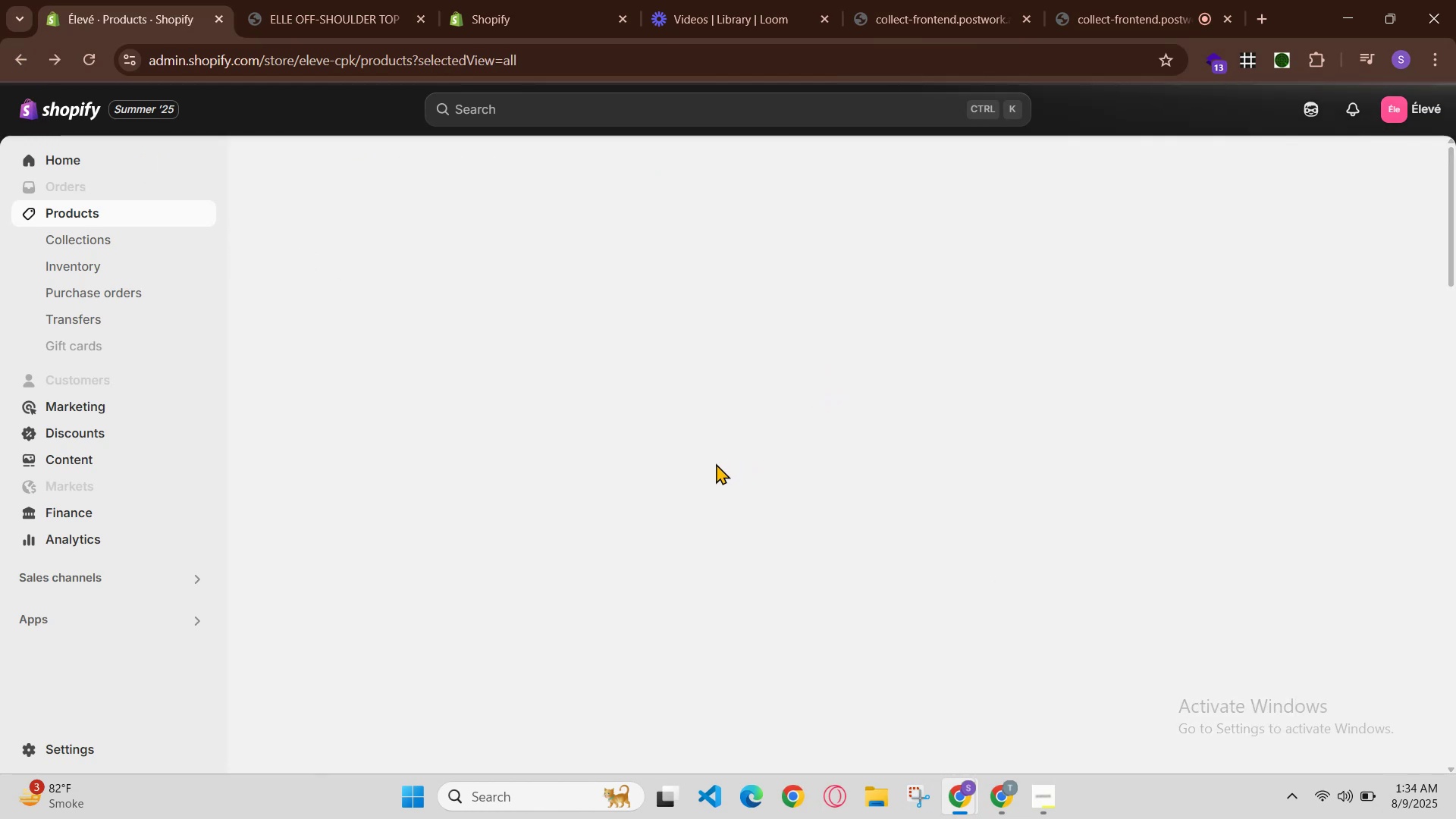 
scroll: coordinate [554, 519], scroll_direction: down, amount: 7.0
 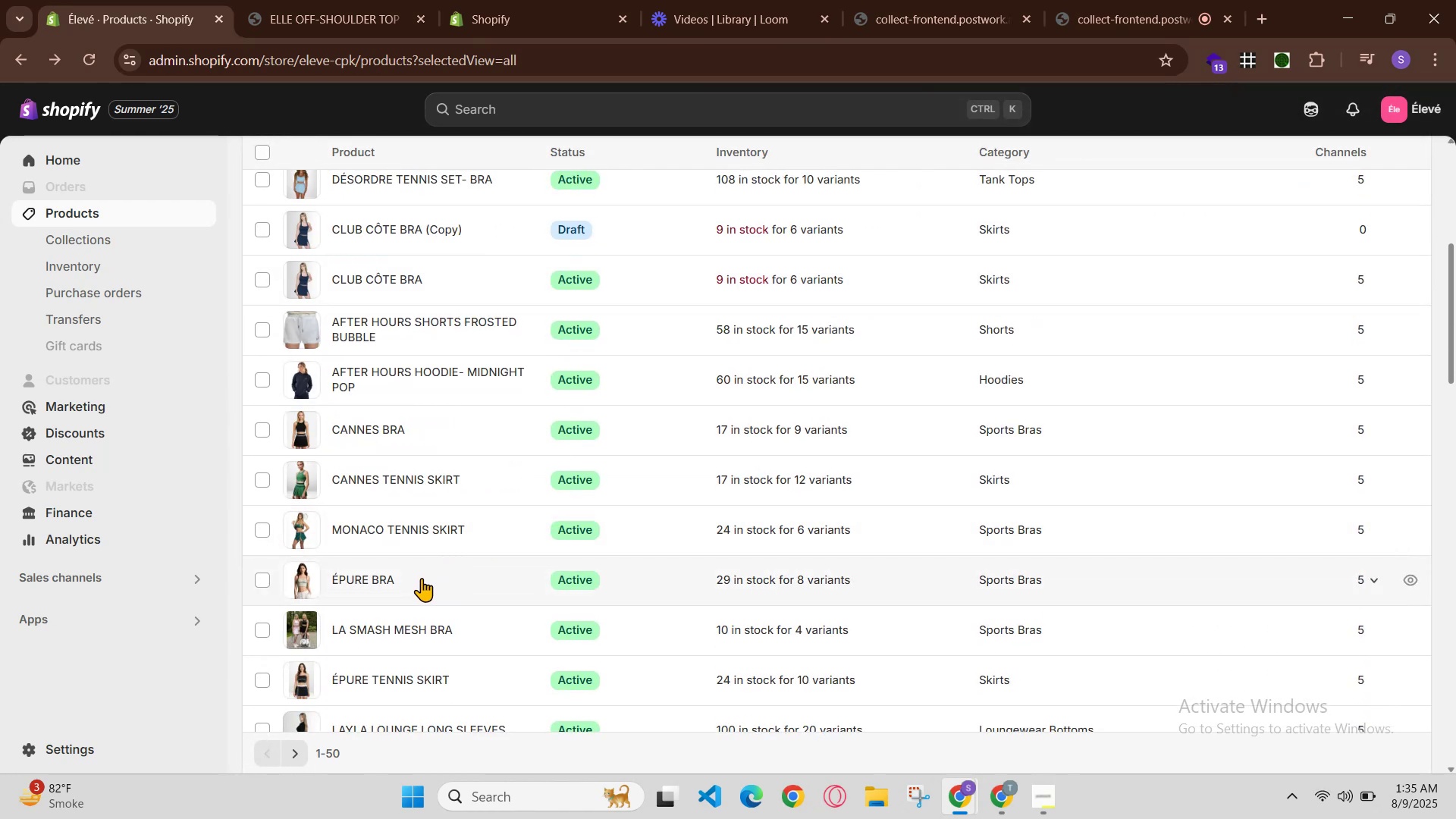 
wait(9.09)
 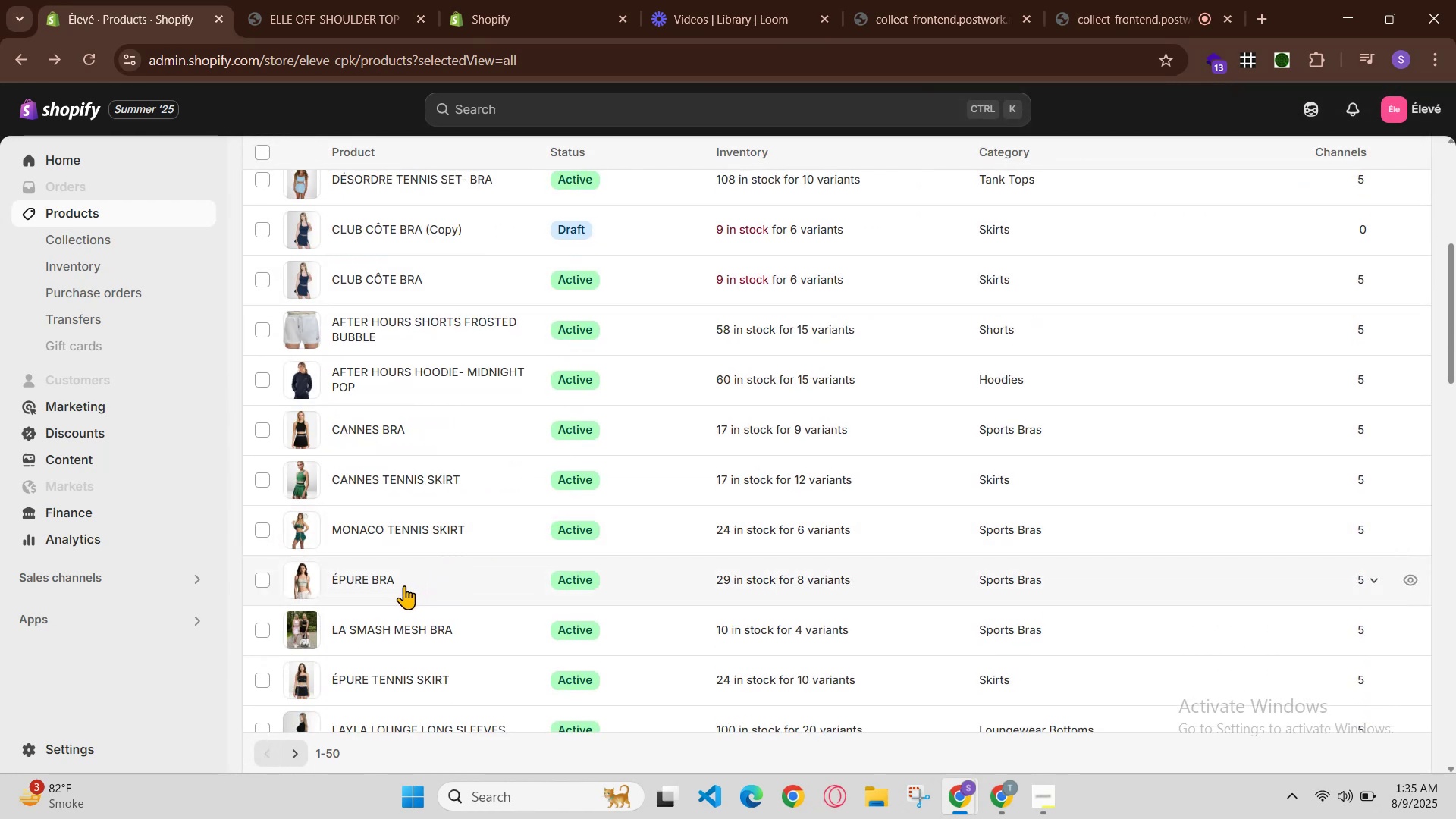 
key(Control+B)
 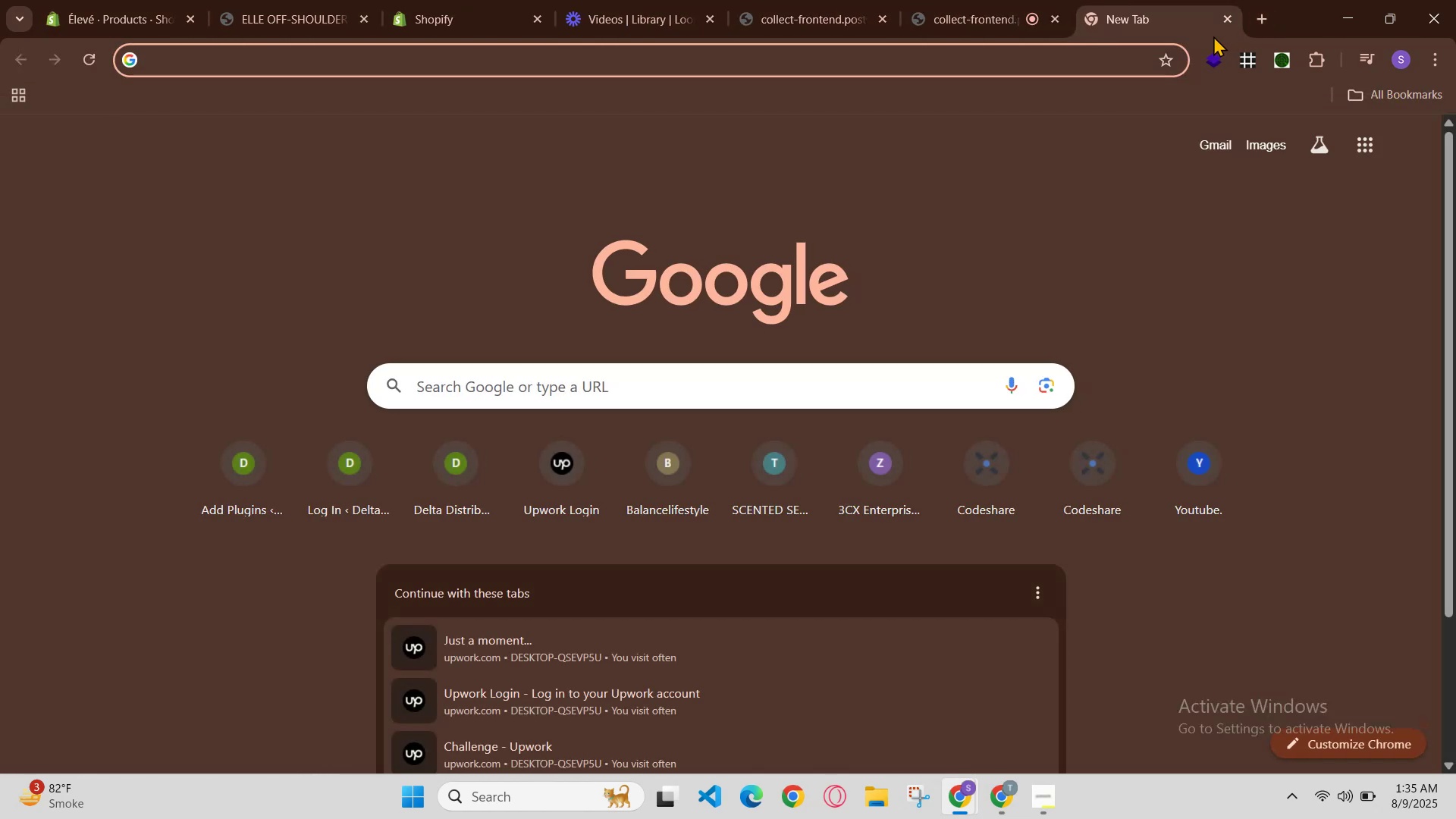 
key(Control+V)
 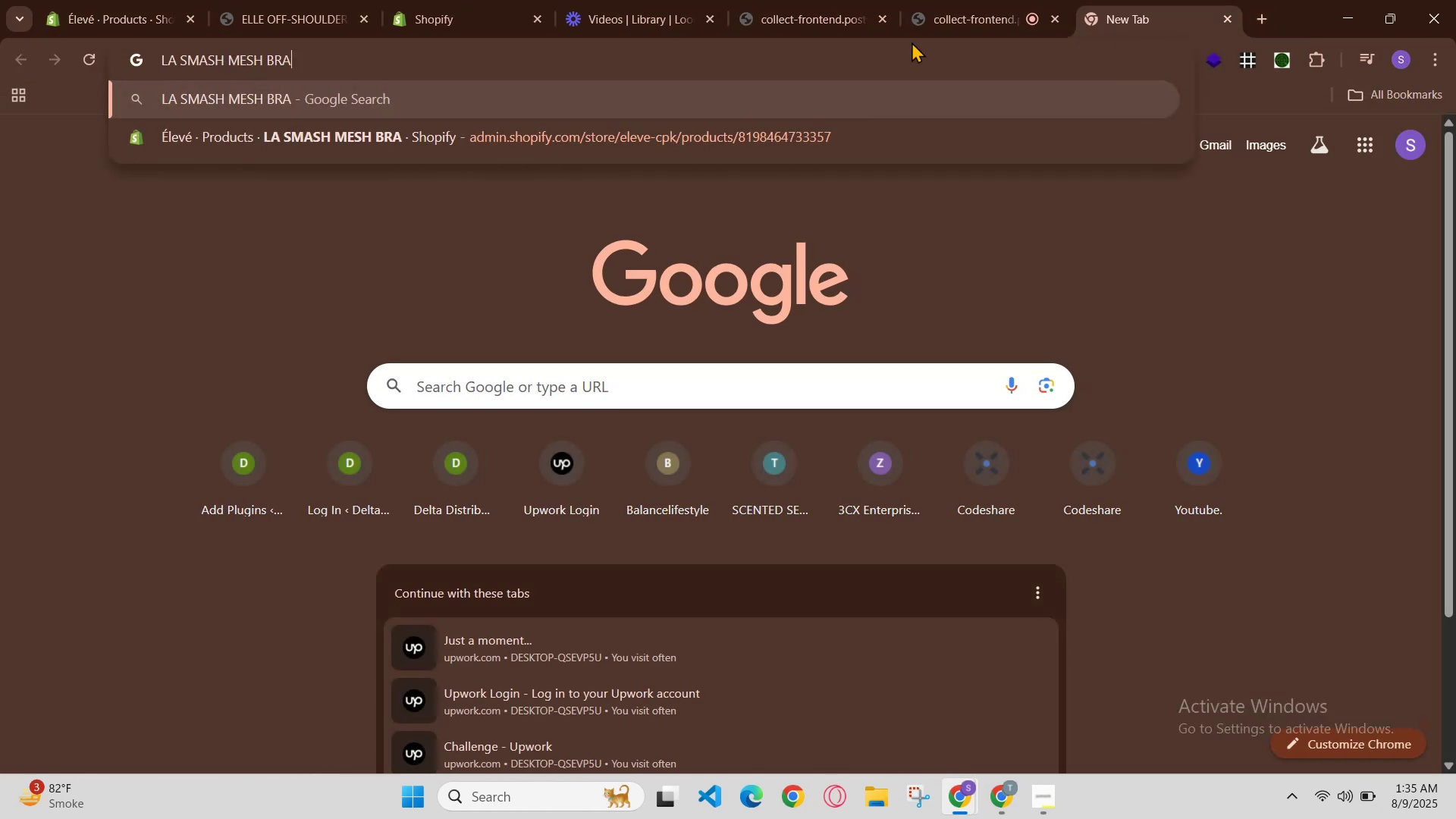 
key(Control+Z)
 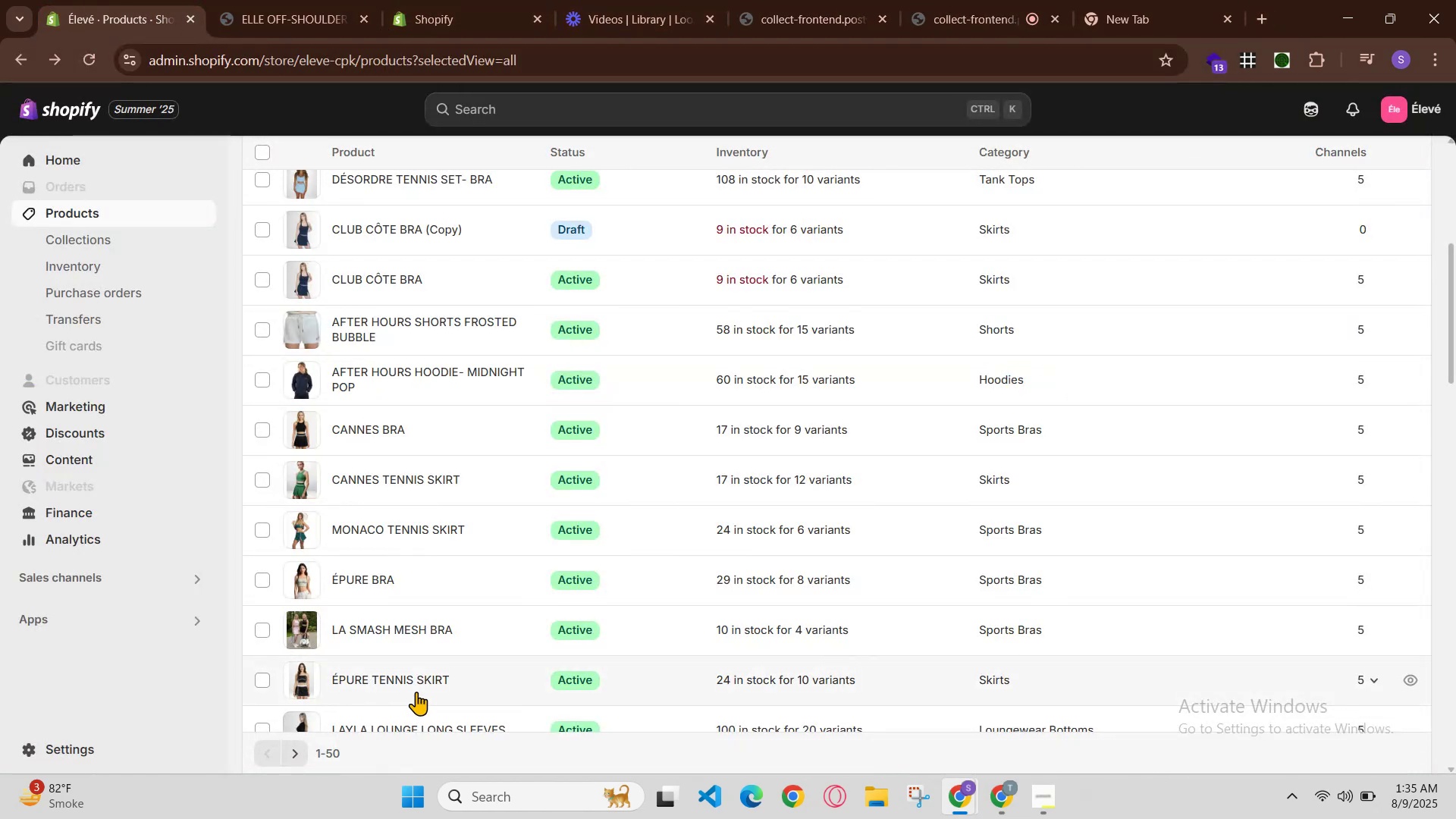 
left_click([413, 681])
 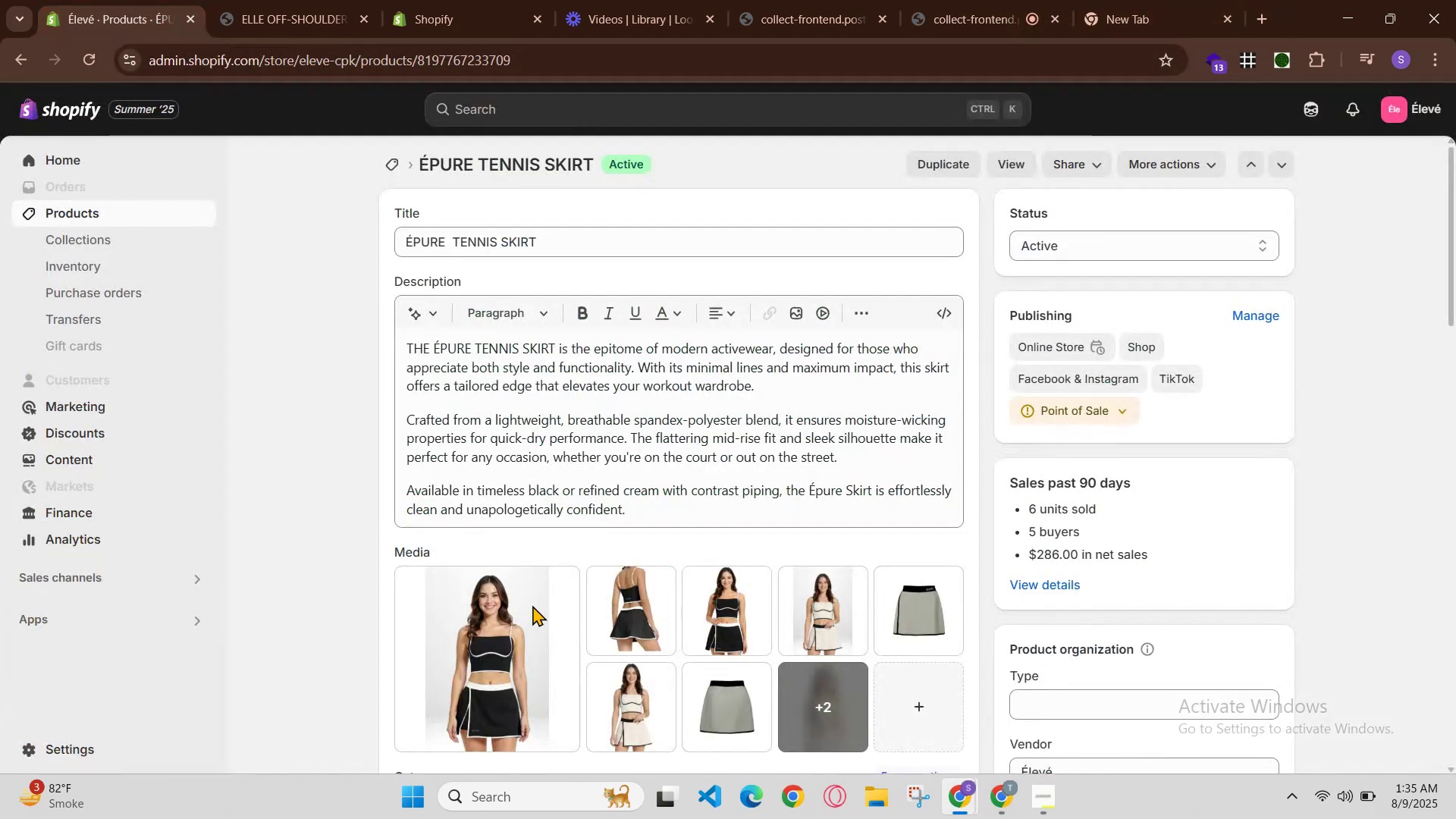 
wait(7.98)
 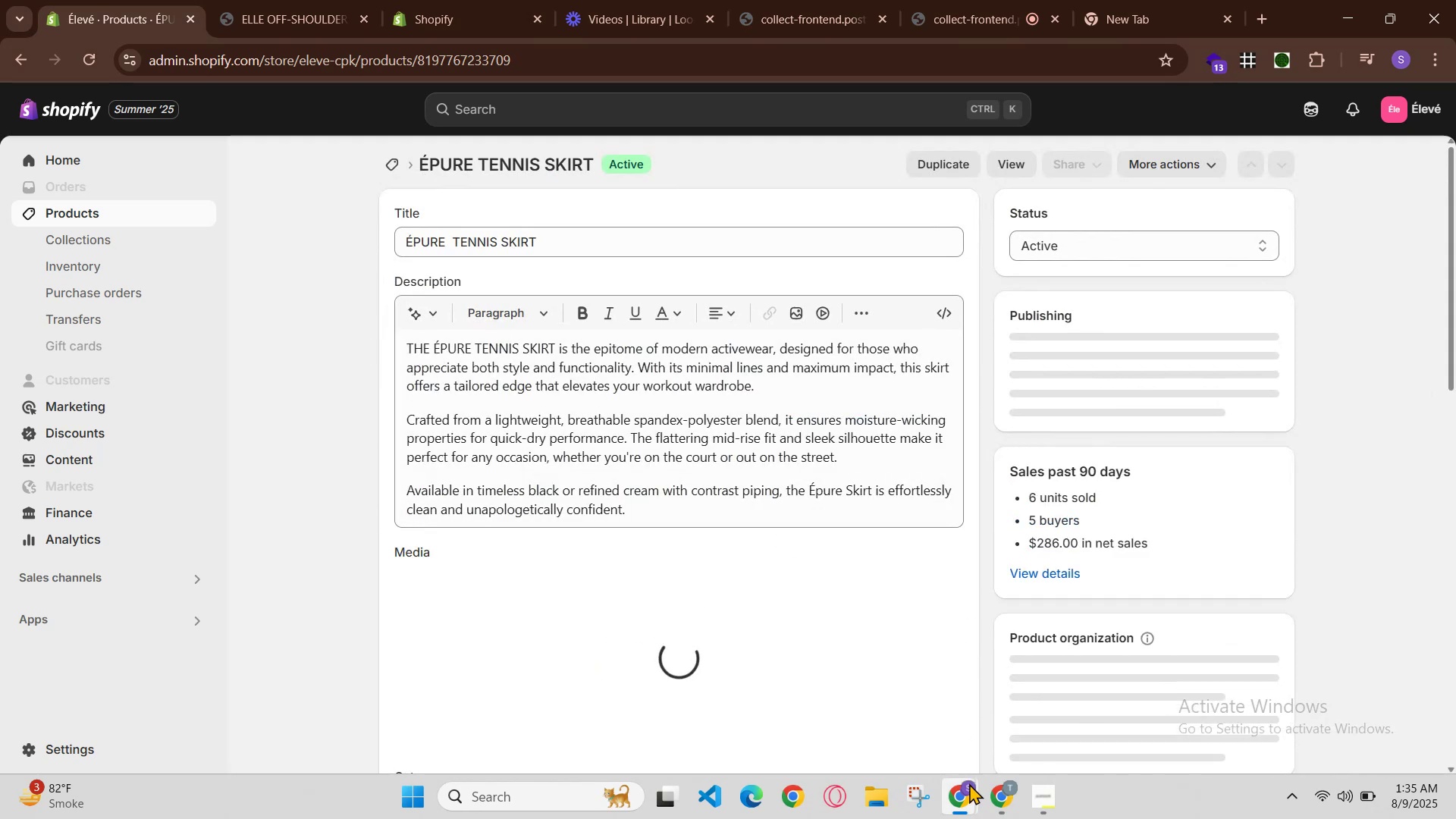 
left_click_drag(start_coordinate=[617, 245], to_coordinate=[95, 239])
 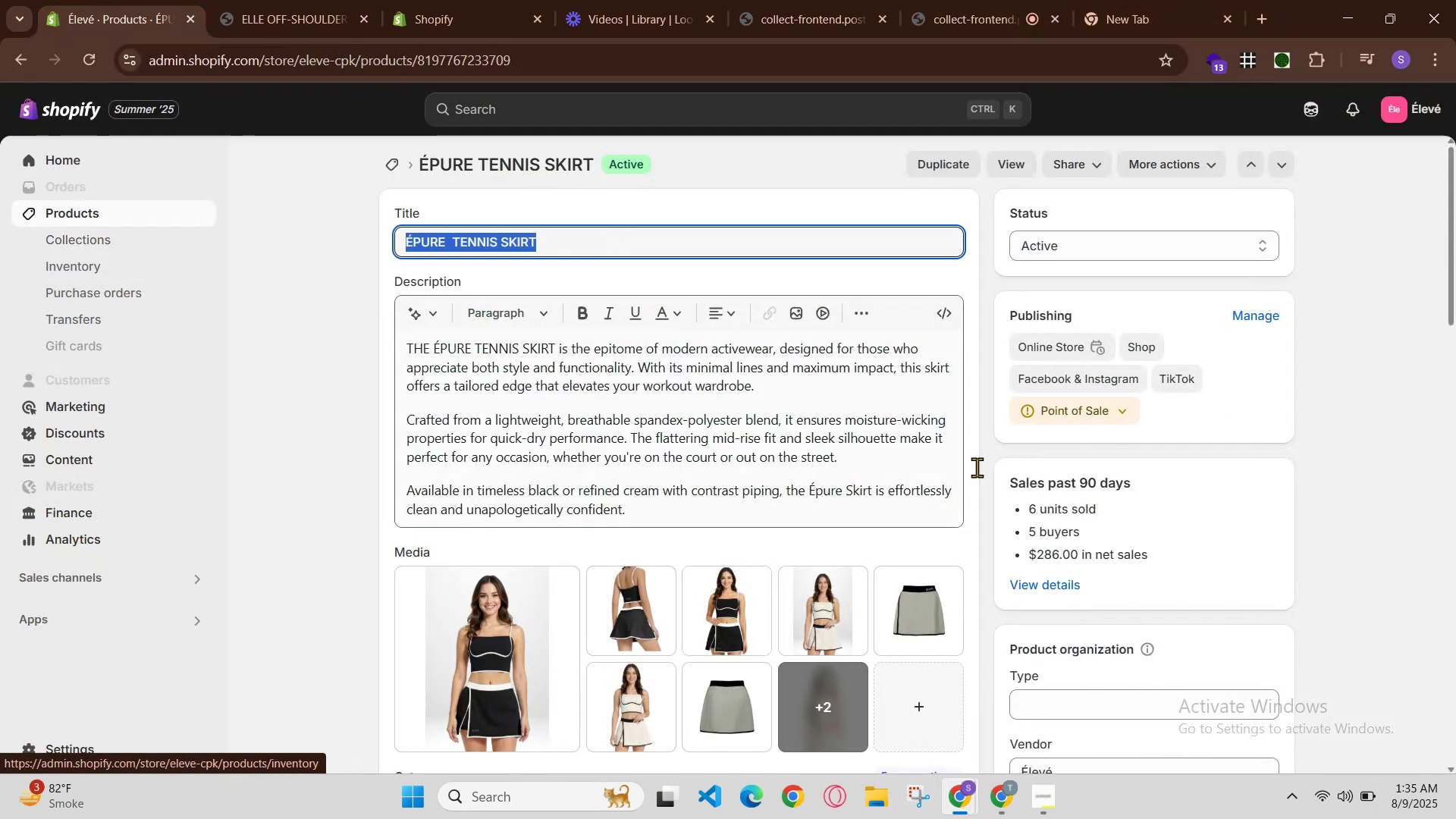 
key(Control+C)
 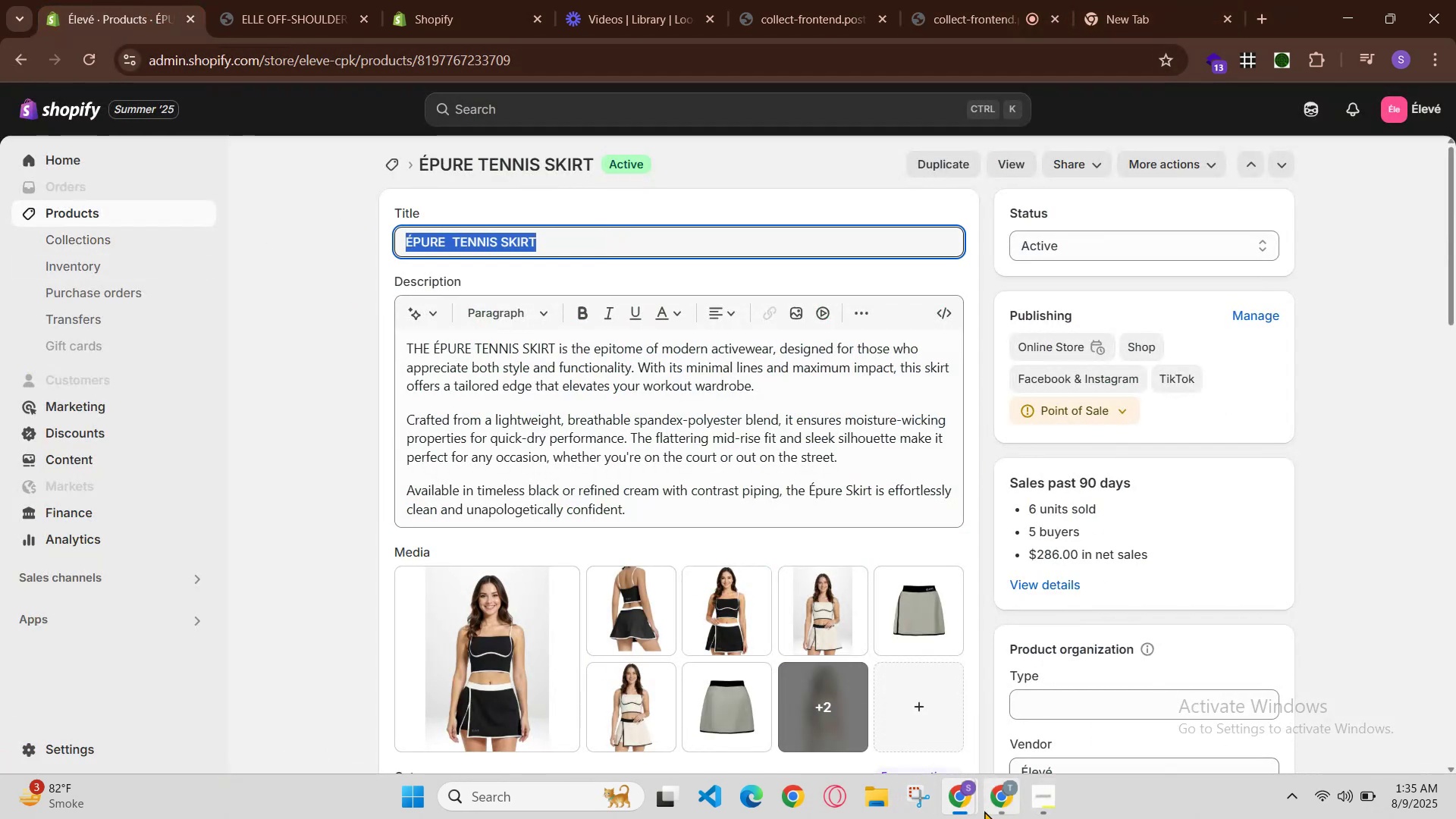 
left_click([974, 804])
 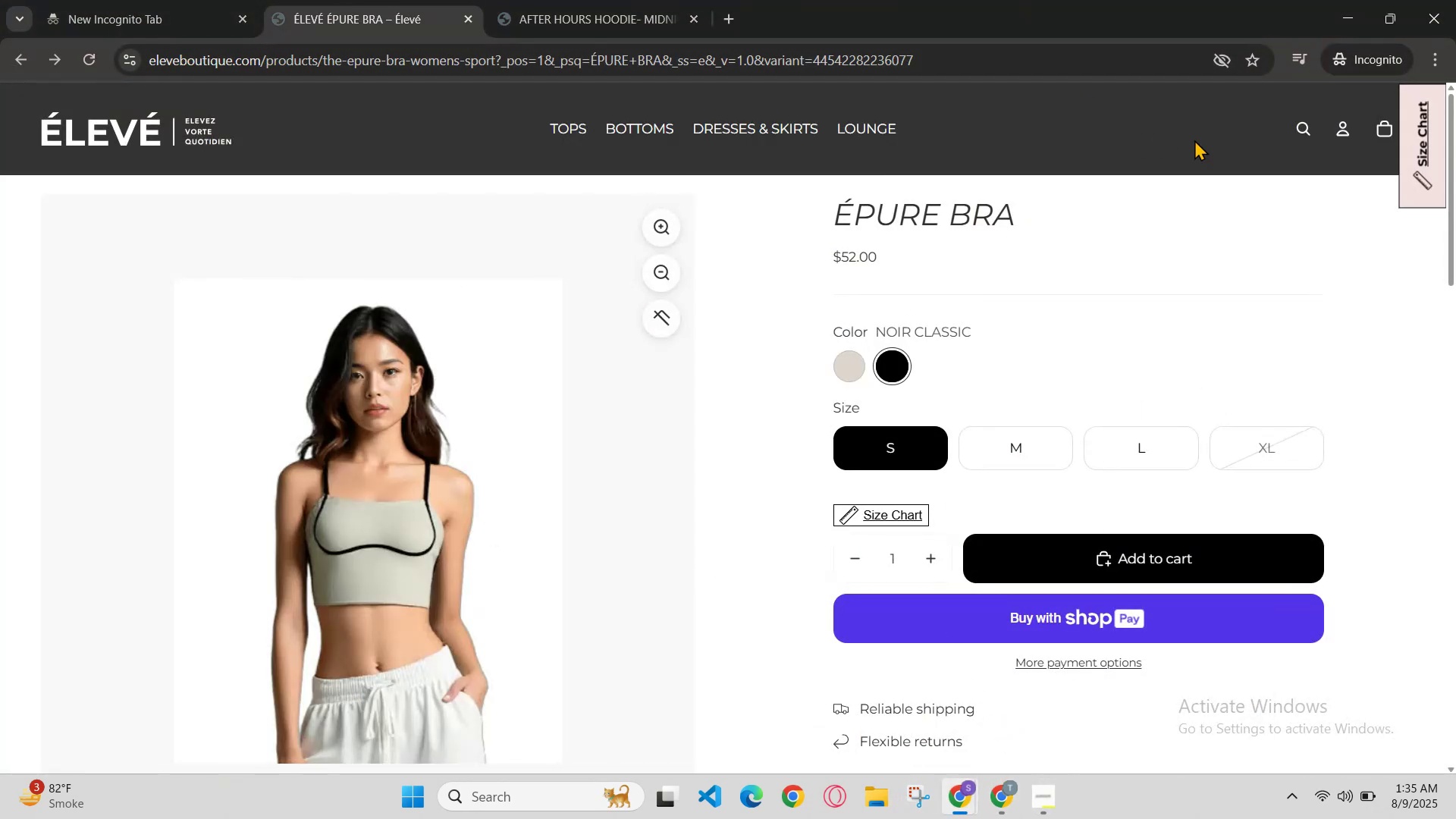 
left_click([1308, 135])
 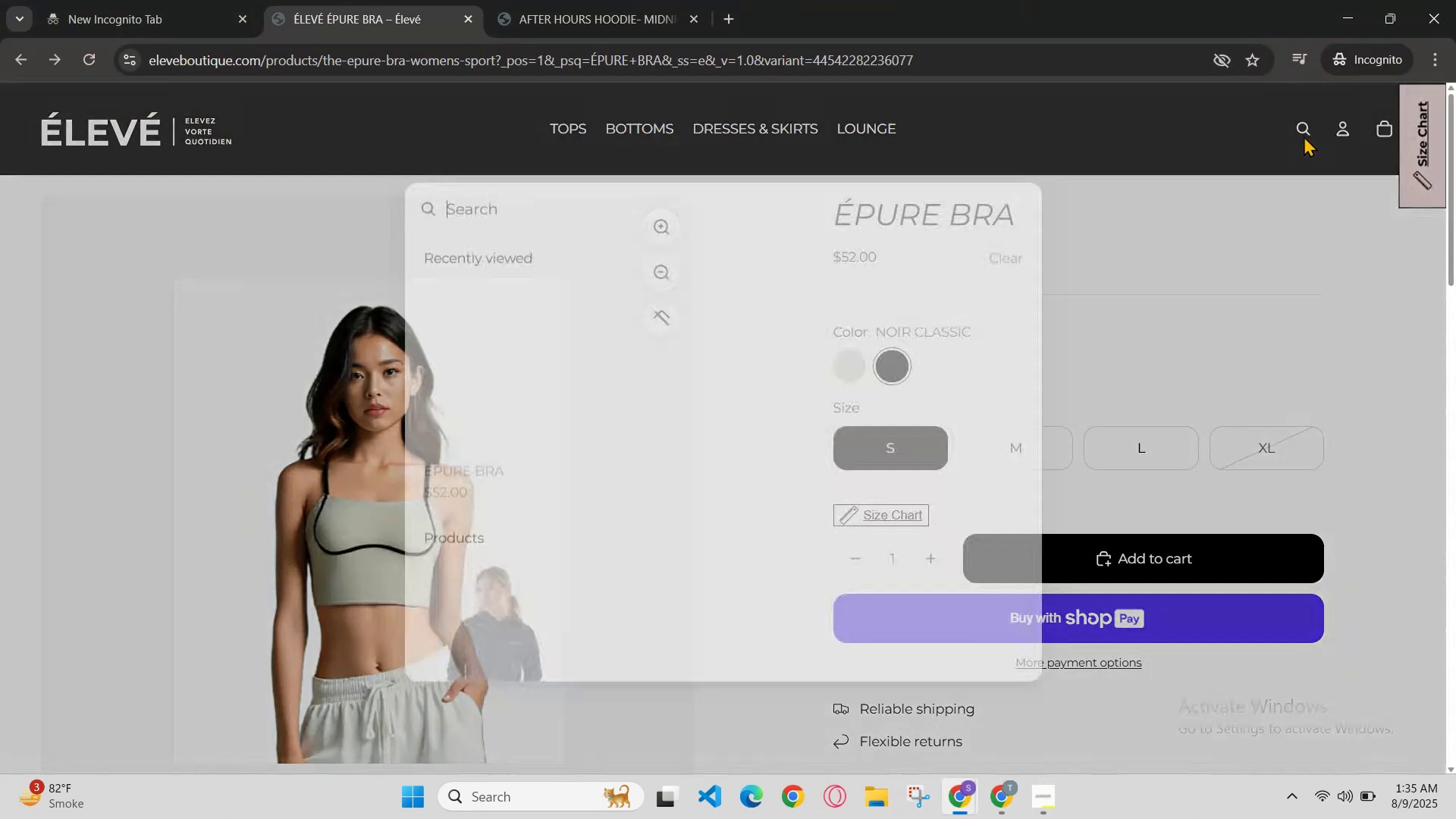 
key(Control+V)
 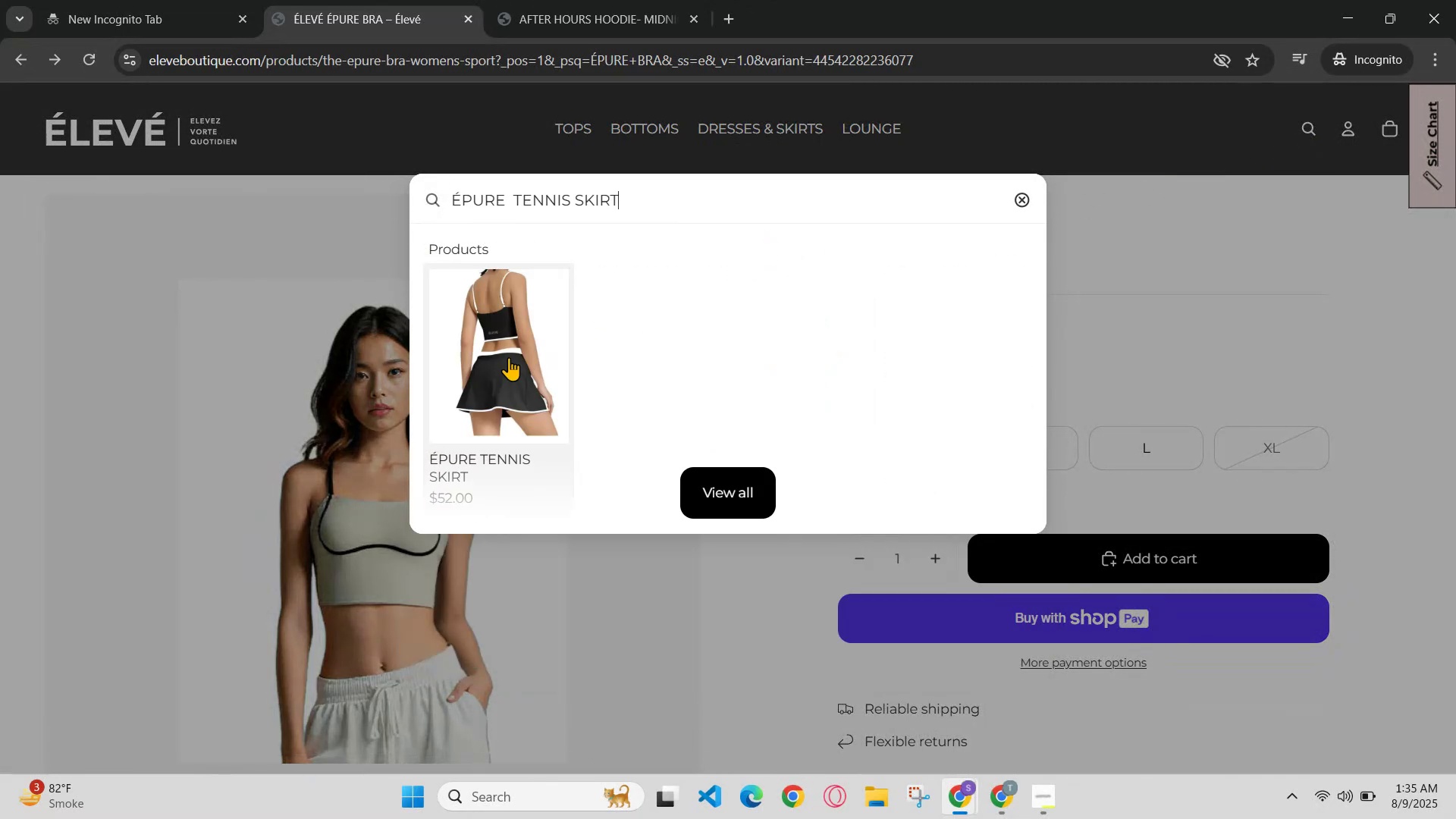 
double_click([491, 369])
 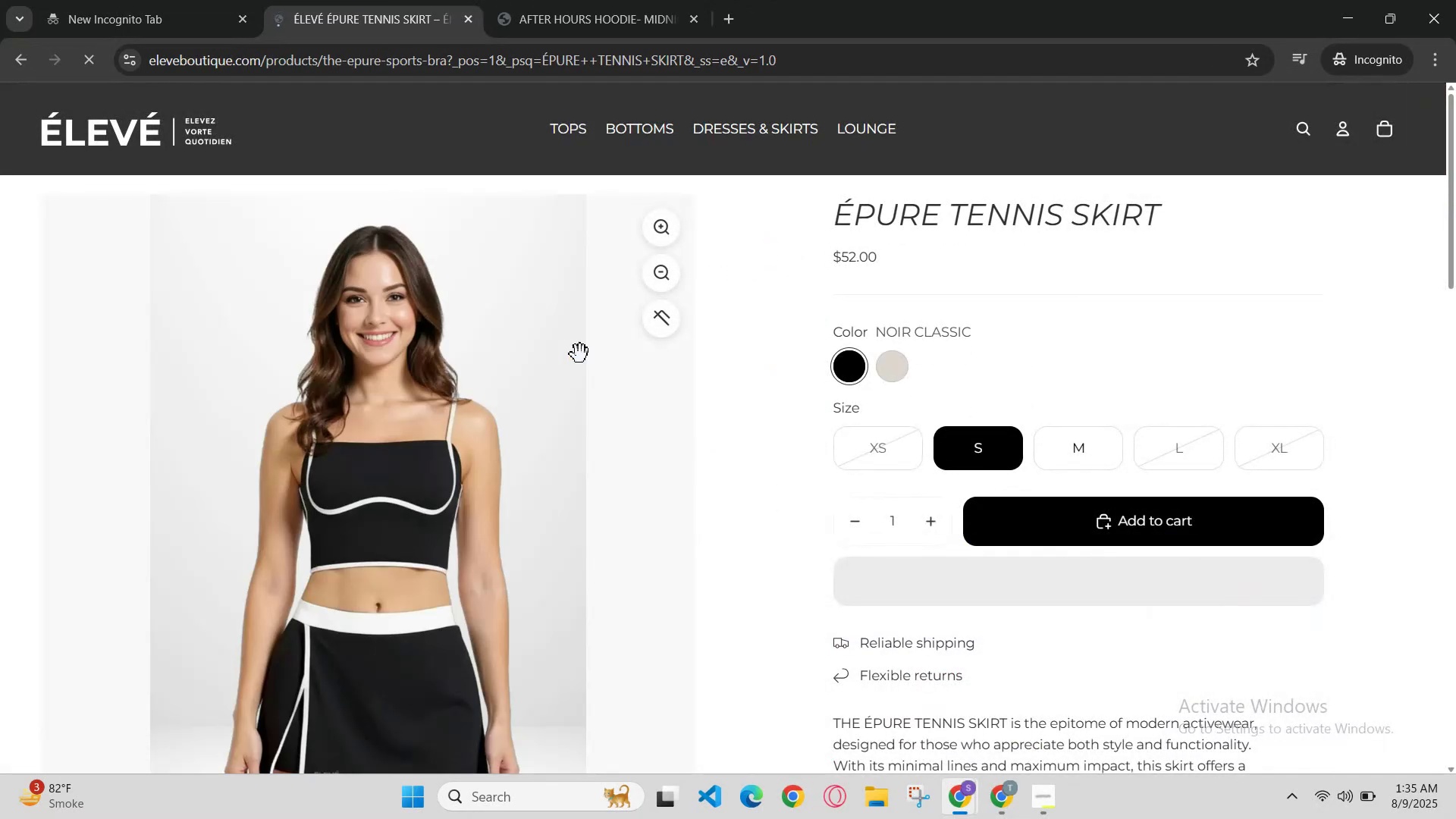 
scroll: coordinate [787, 456], scroll_direction: down, amount: 1.0
 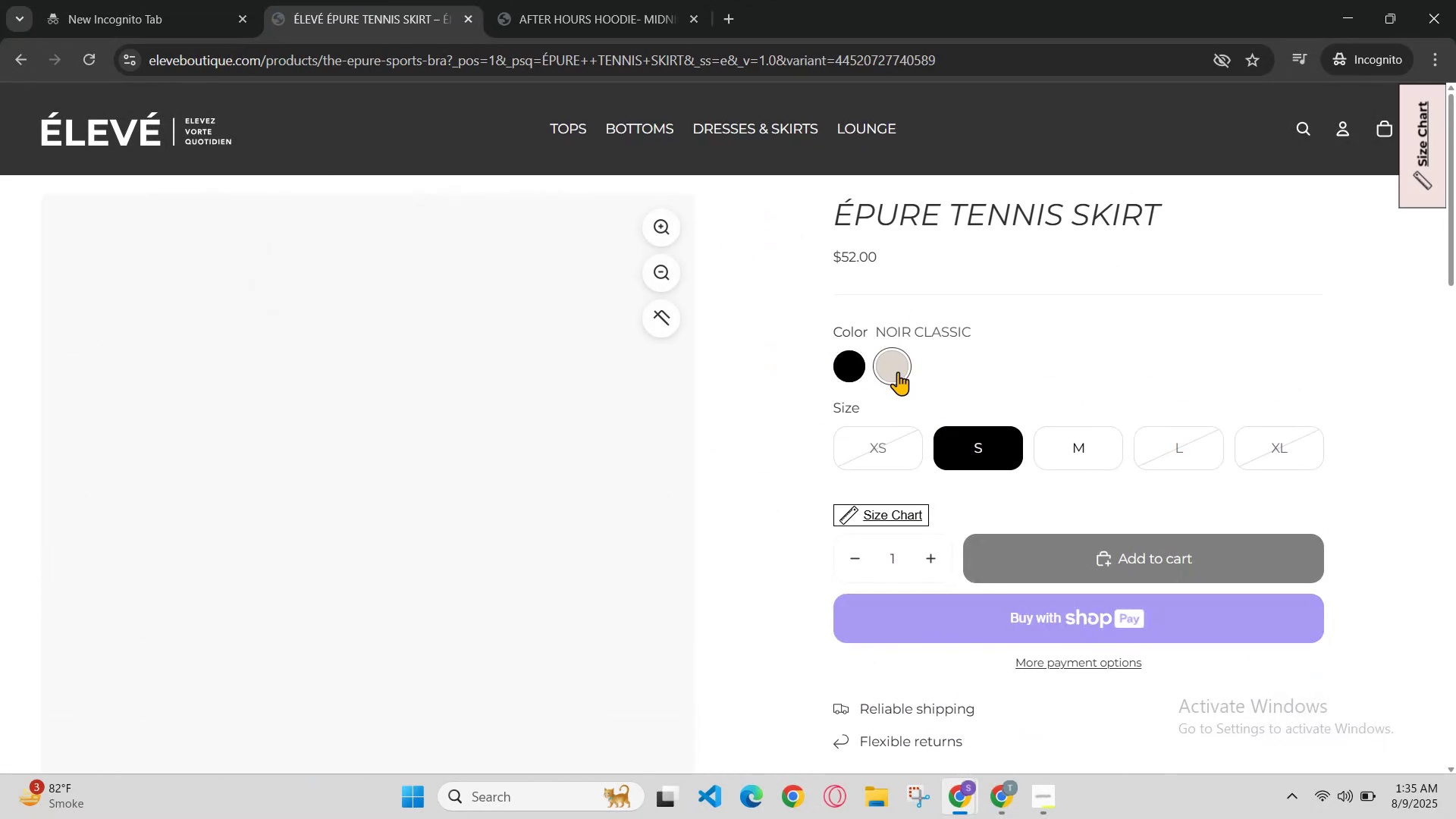 
left_click([846, 367])
 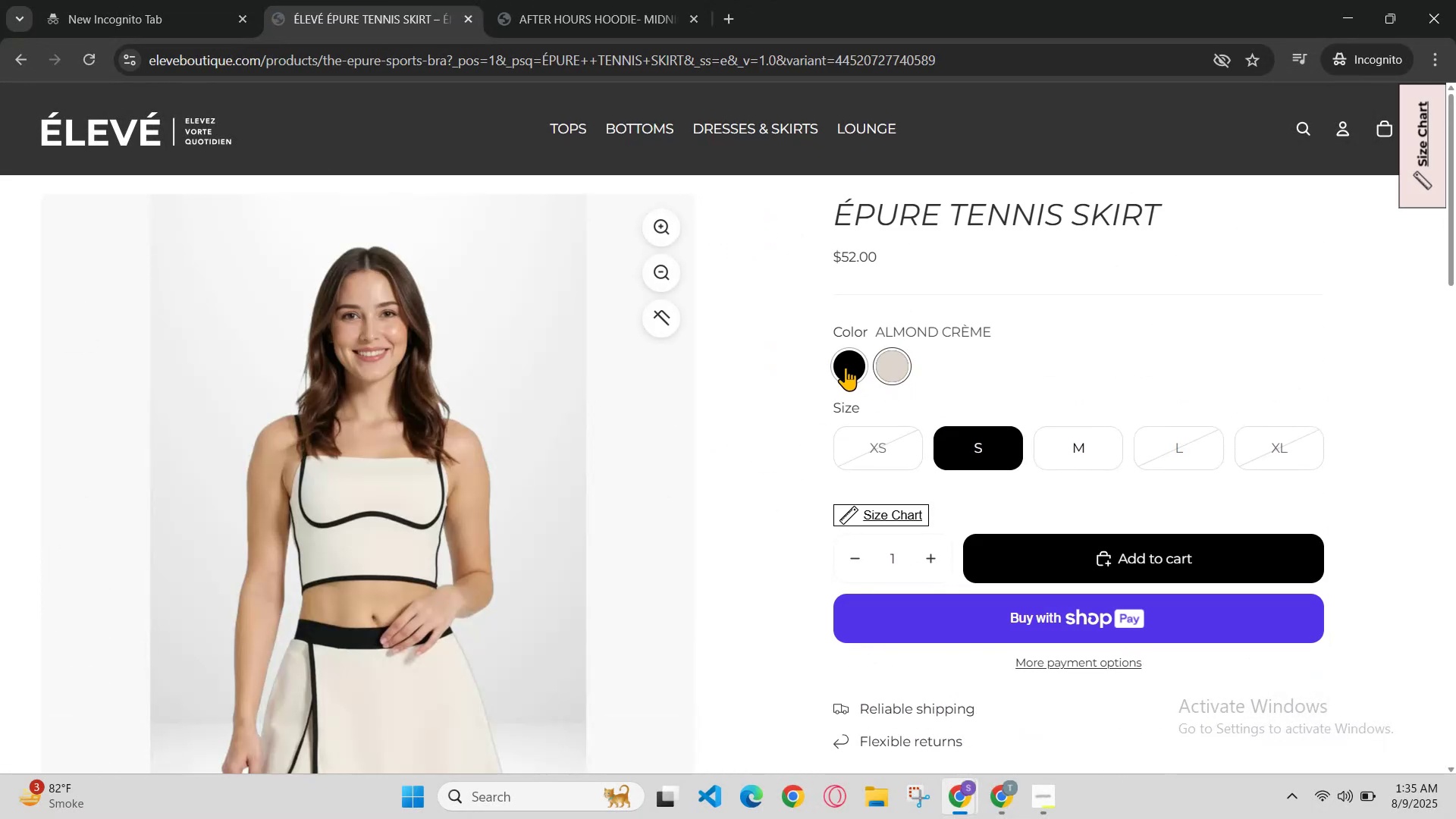 
scroll: coordinate [786, 467], scroll_direction: none, amount: 0.0
 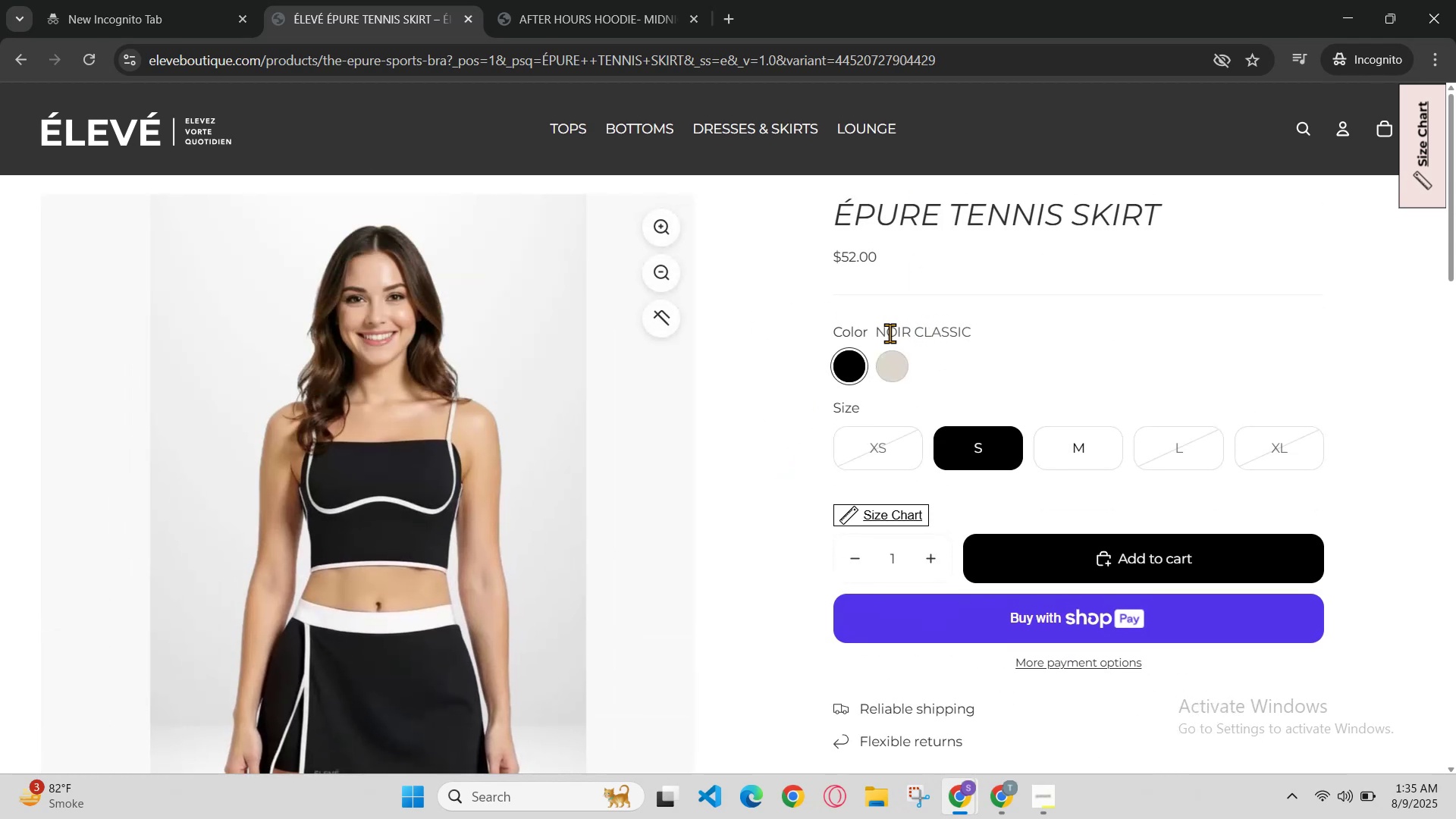 
left_click_drag(start_coordinate=[880, 332], to_coordinate=[987, 337])
 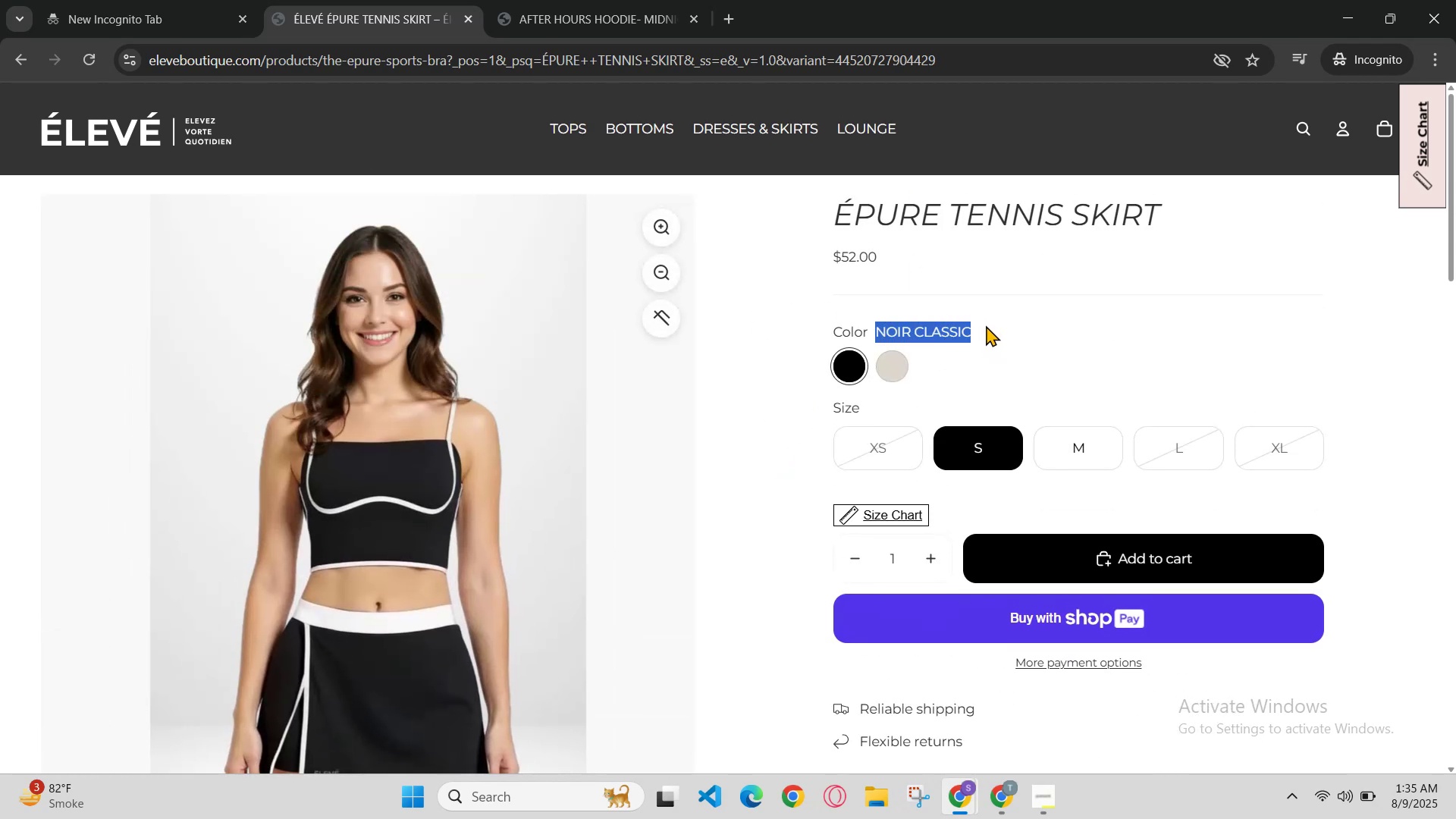 
key(Control+C)
 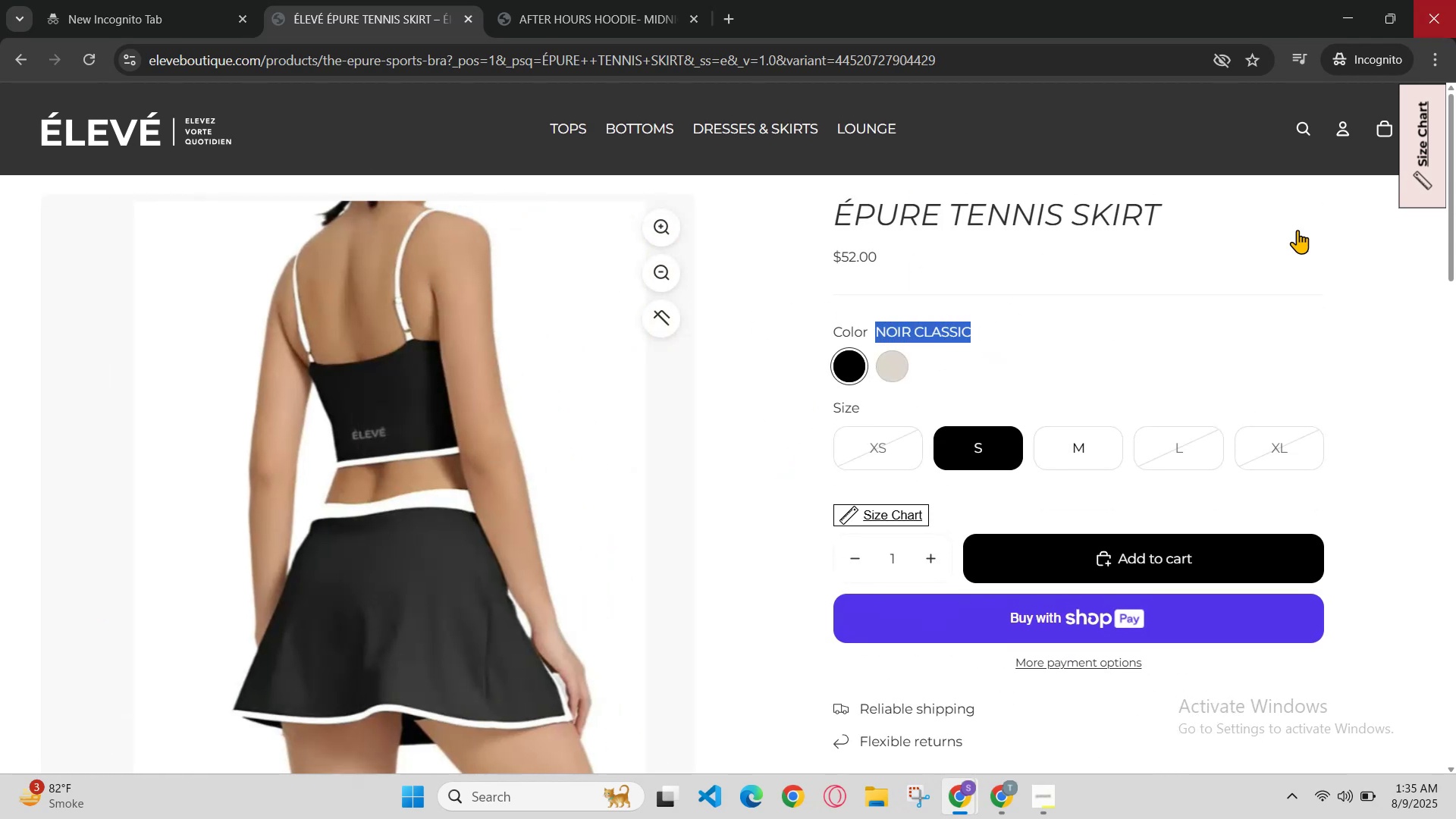 
scroll: coordinate [1074, 382], scroll_direction: down, amount: 1.0
 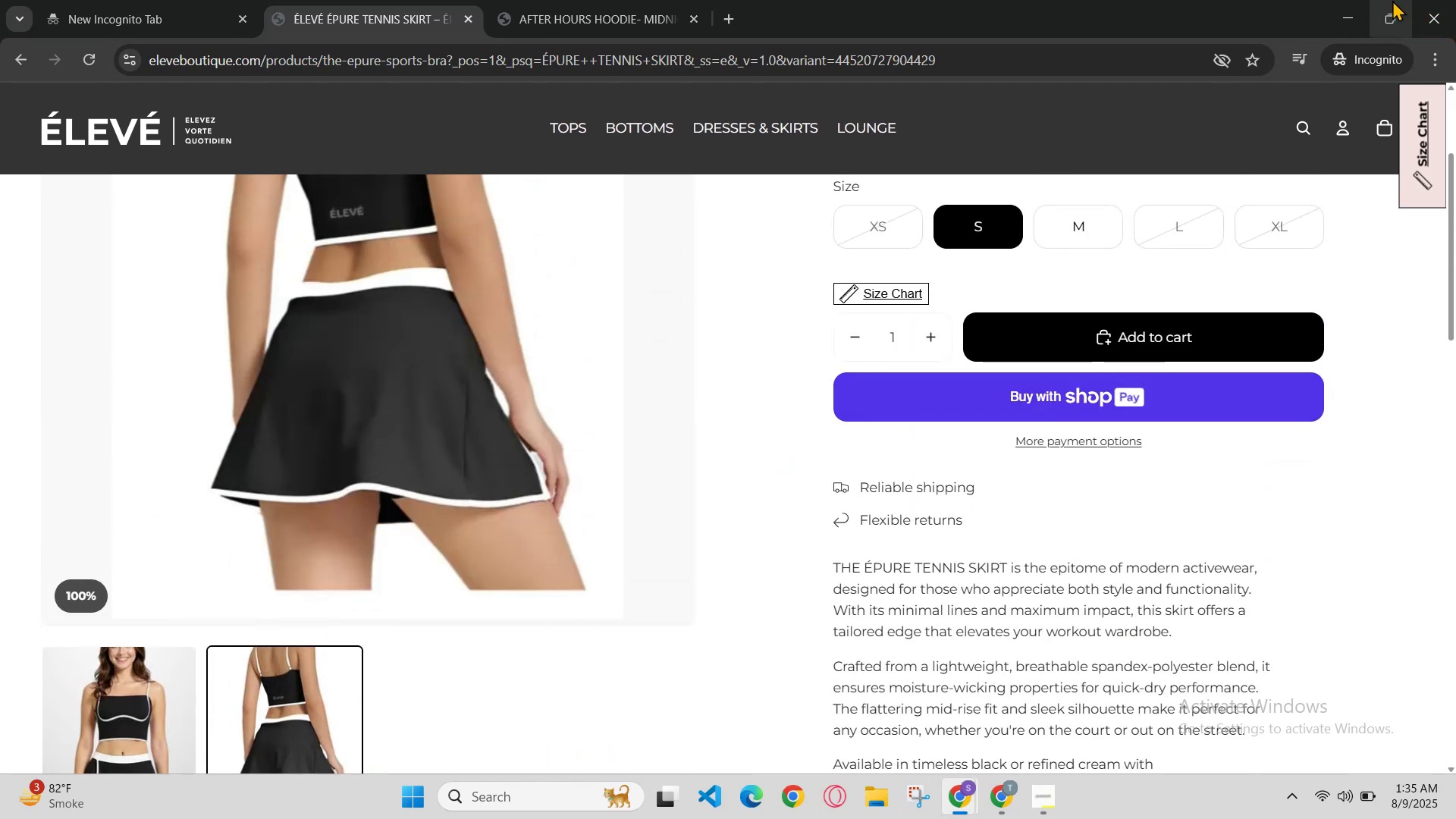 
left_click_drag(start_coordinate=[1351, 21], to_coordinate=[1348, 25])
 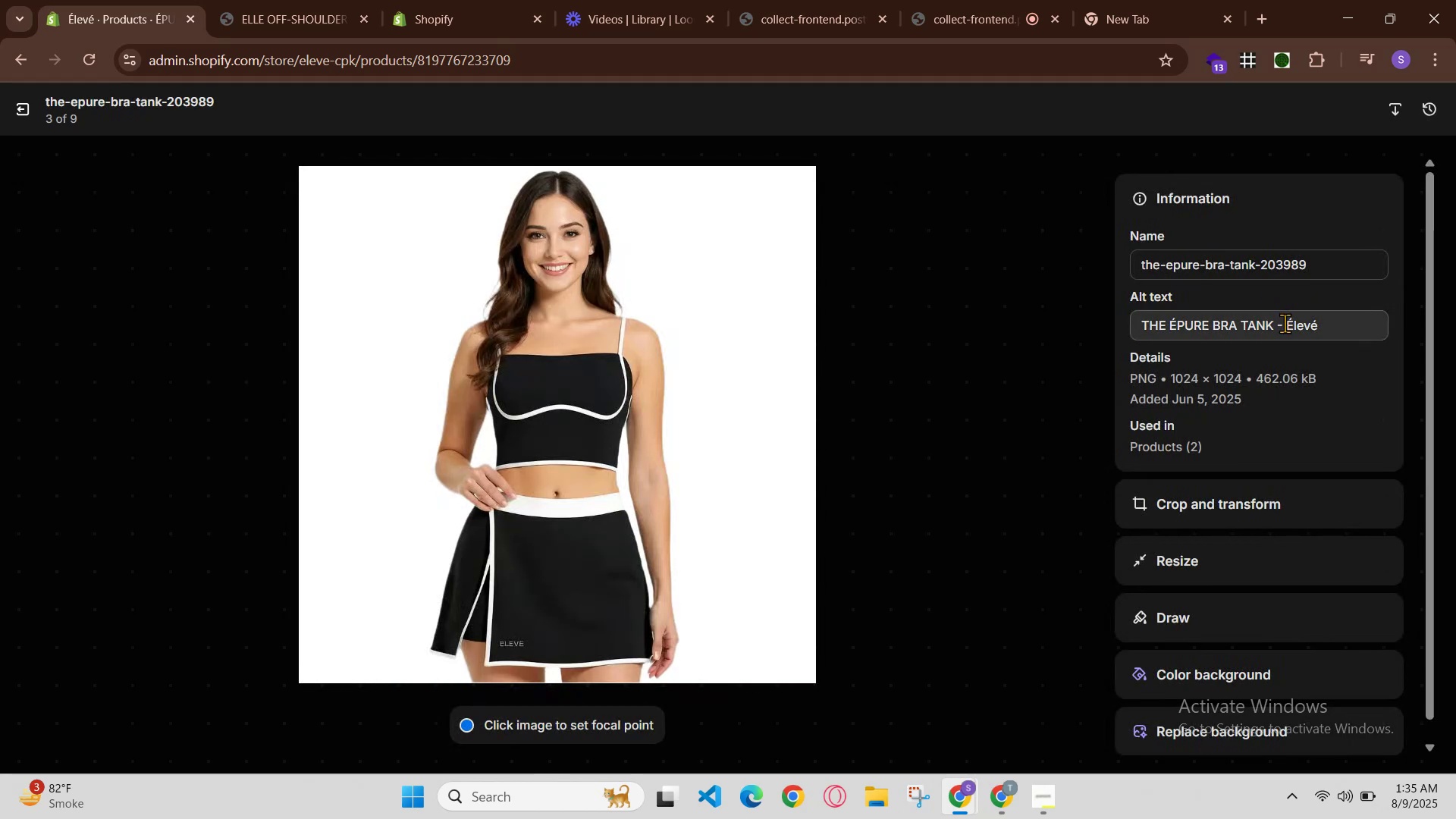 
wait(5.39)
 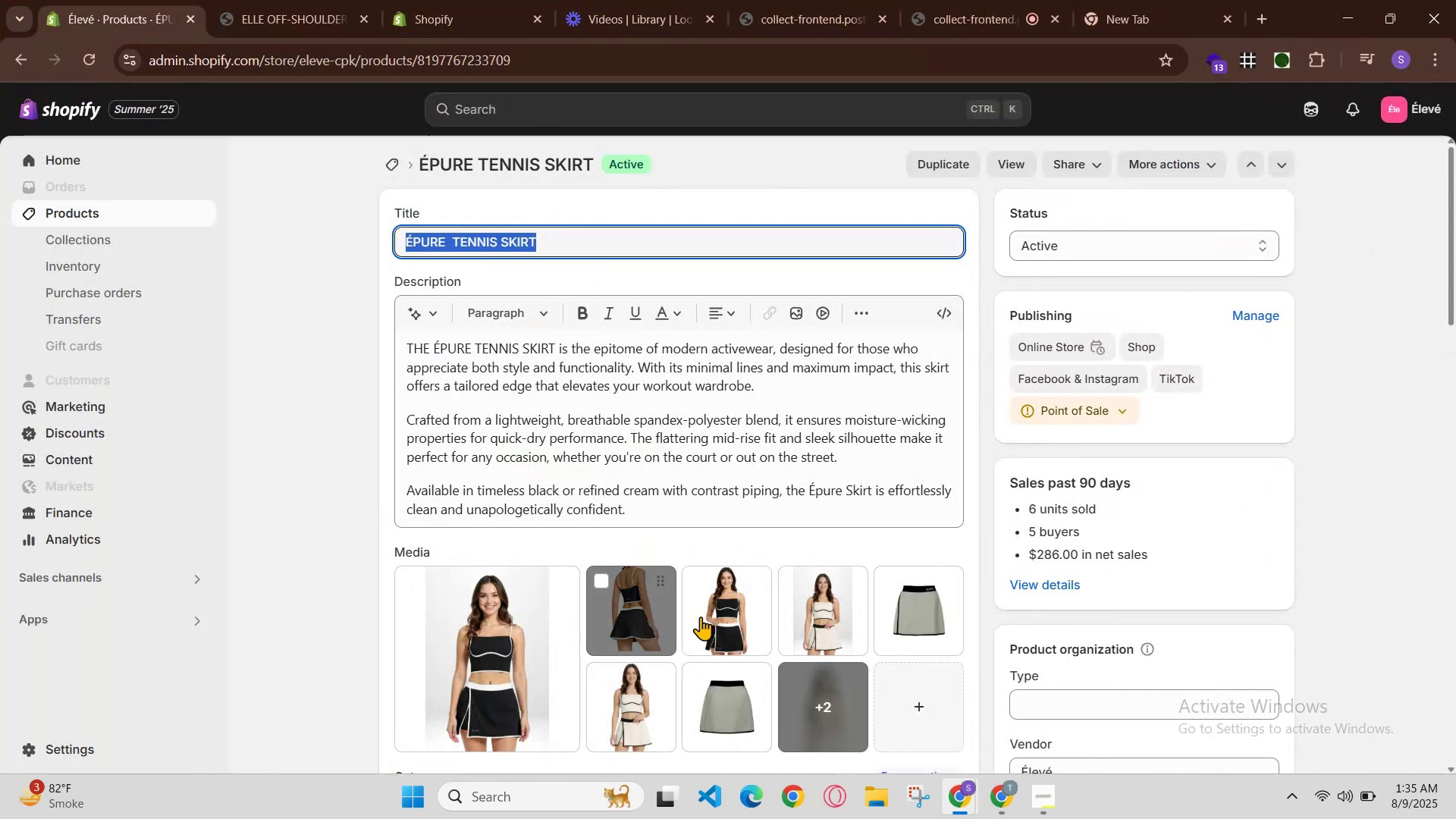 
key(ArrowLeft)
 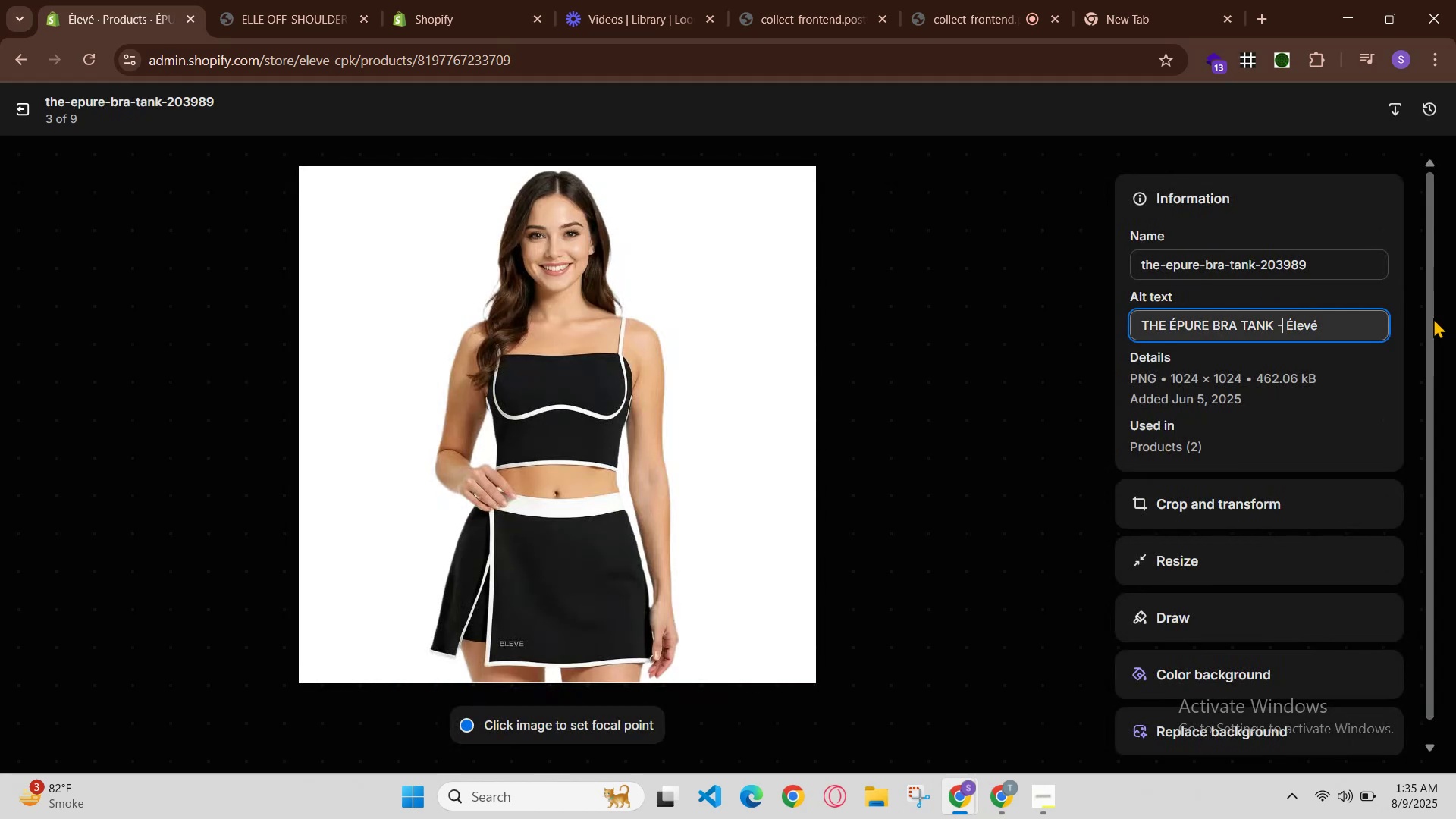 
key(Space)
 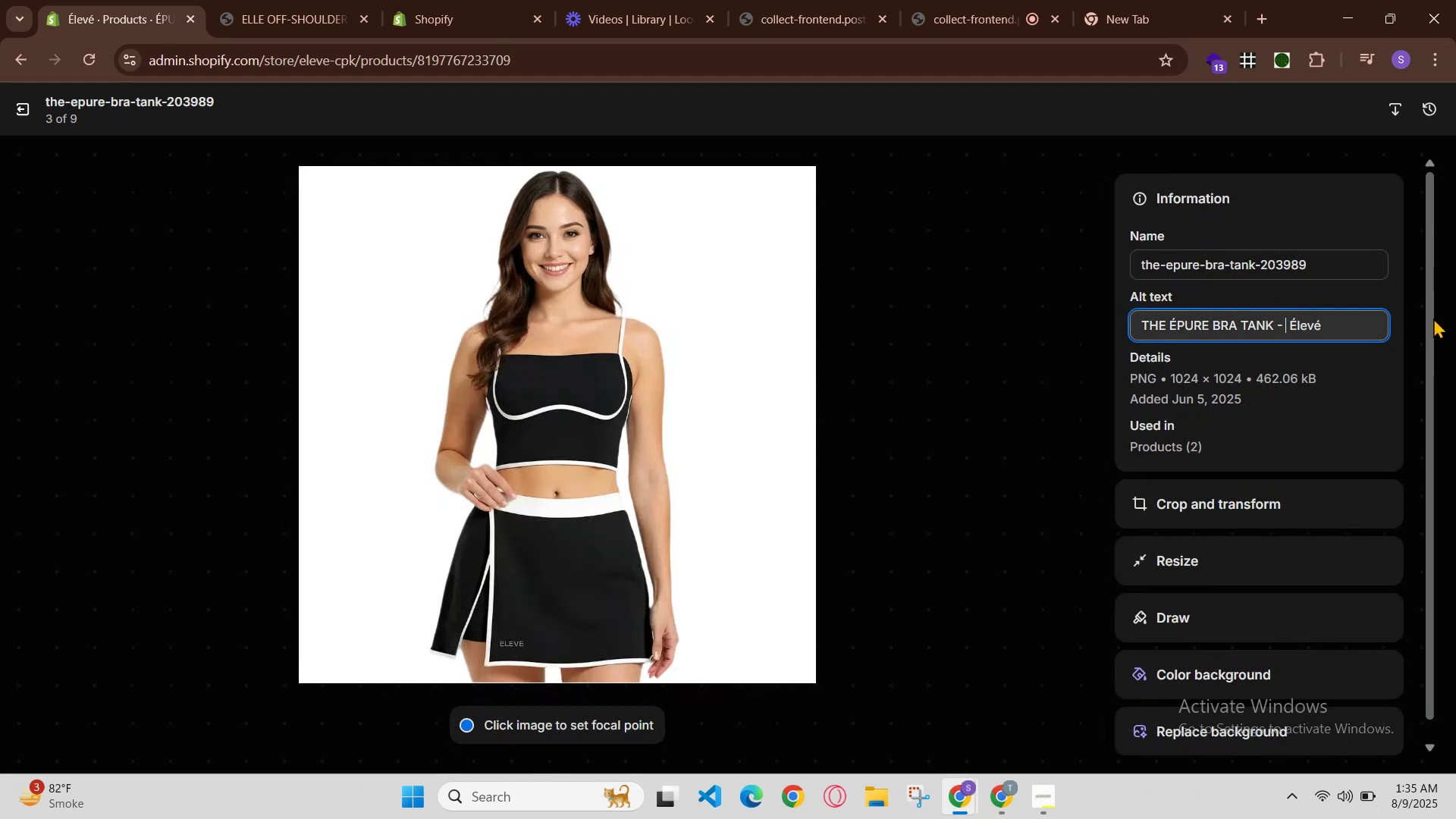 
key(Control+V)
 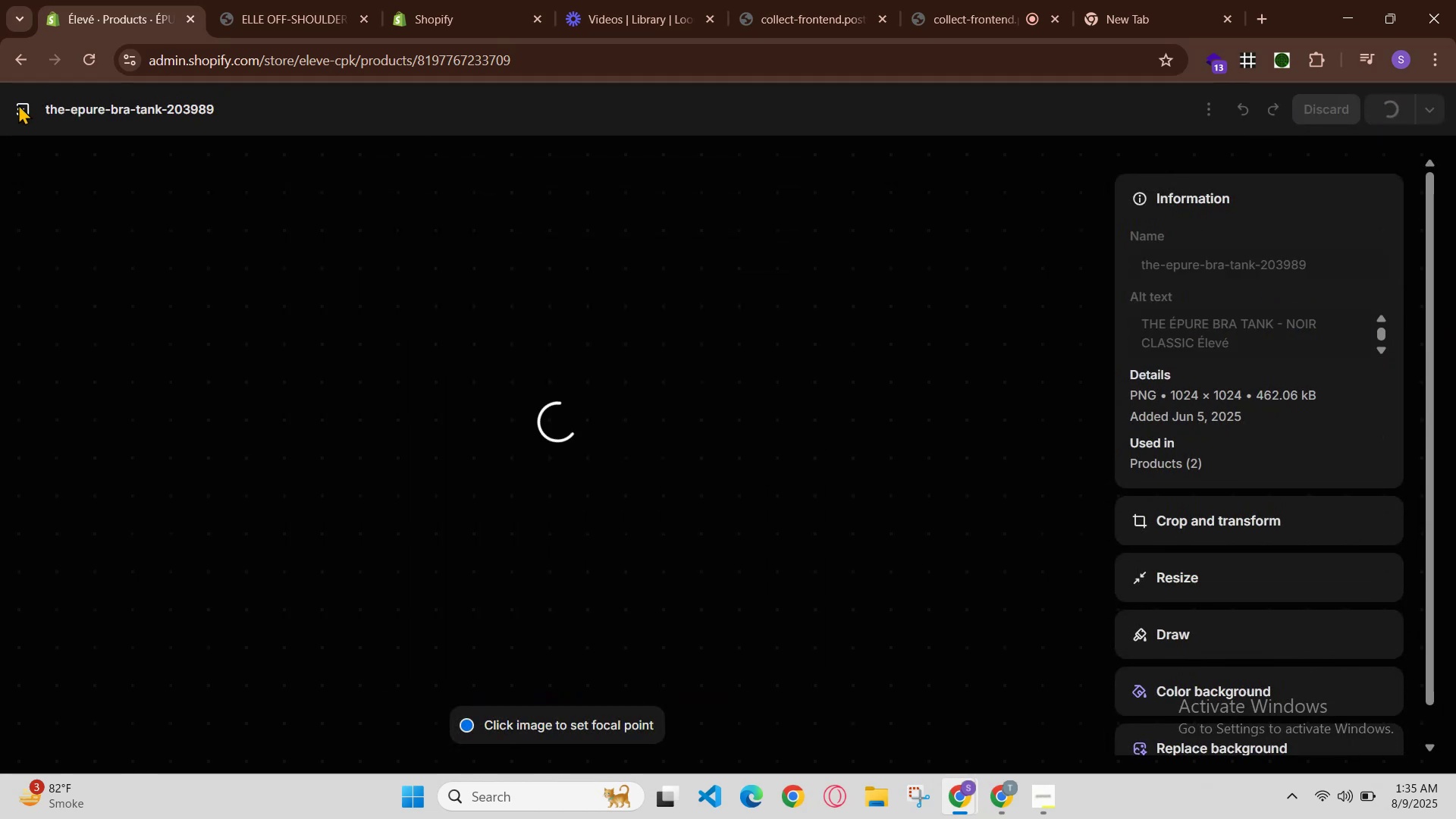 
left_click([25, 105])
 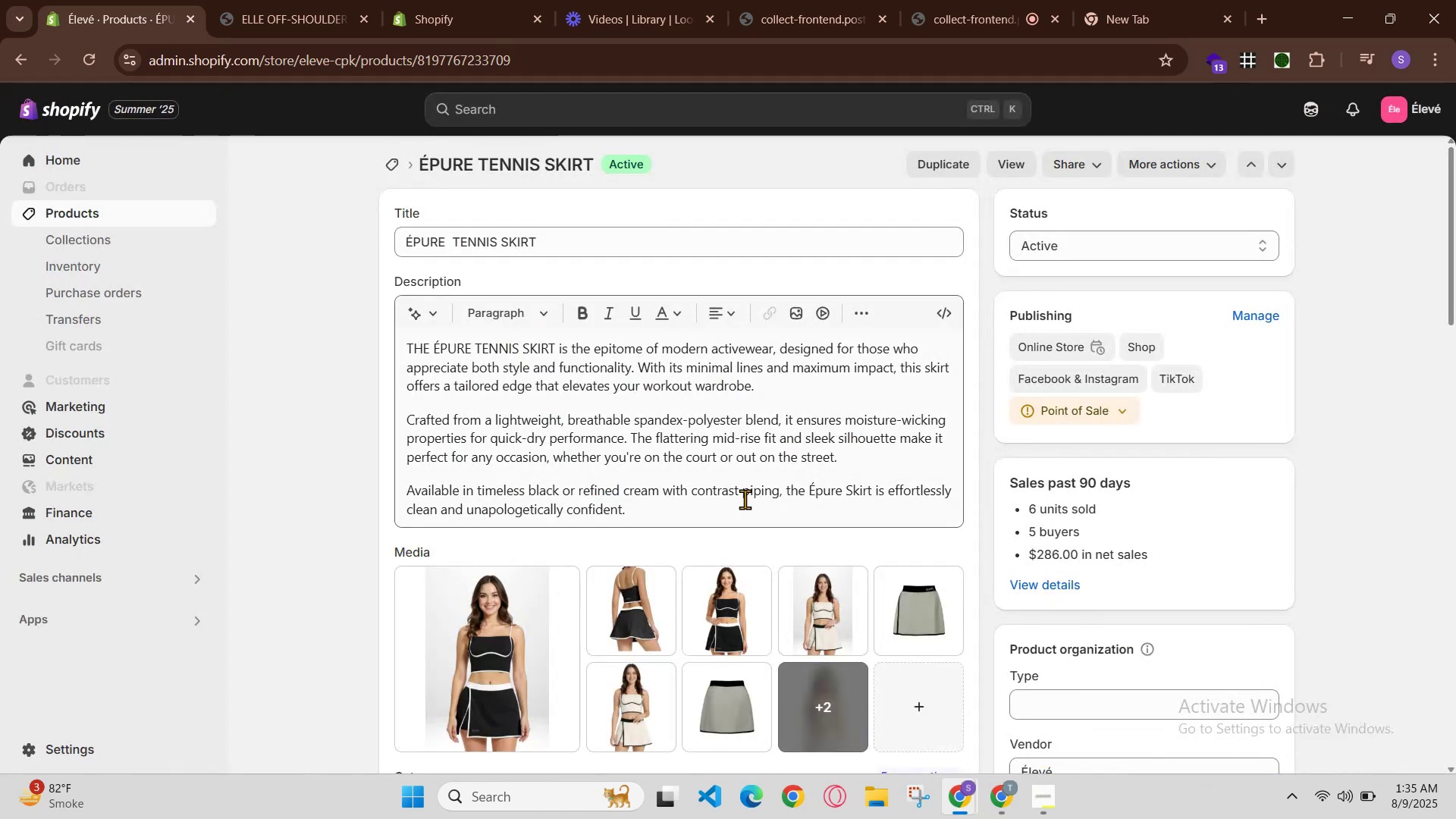 
scroll: coordinate [791, 592], scroll_direction: down, amount: 1.0
 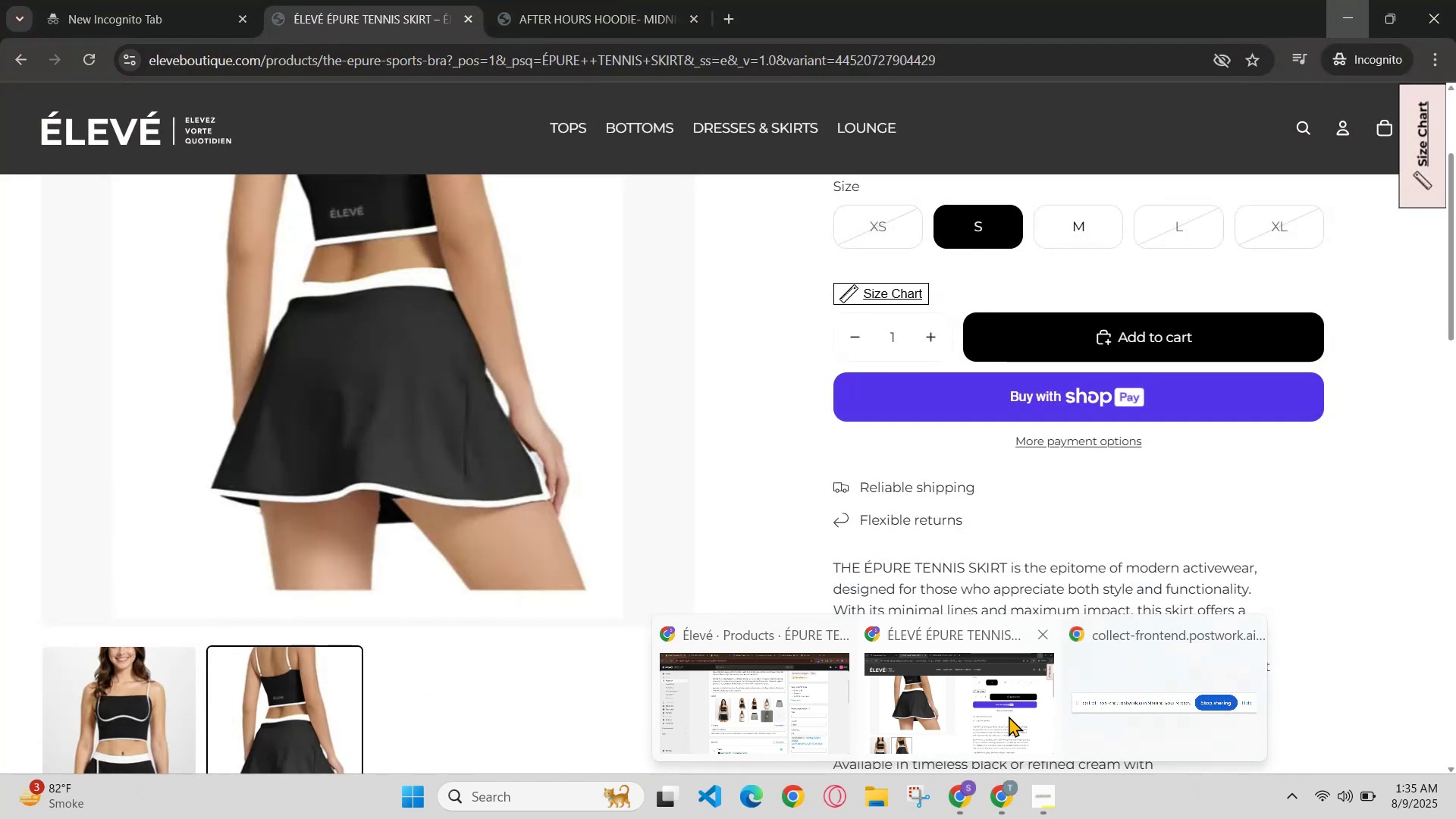 
scroll: coordinate [934, 602], scroll_direction: up, amount: 2.0
 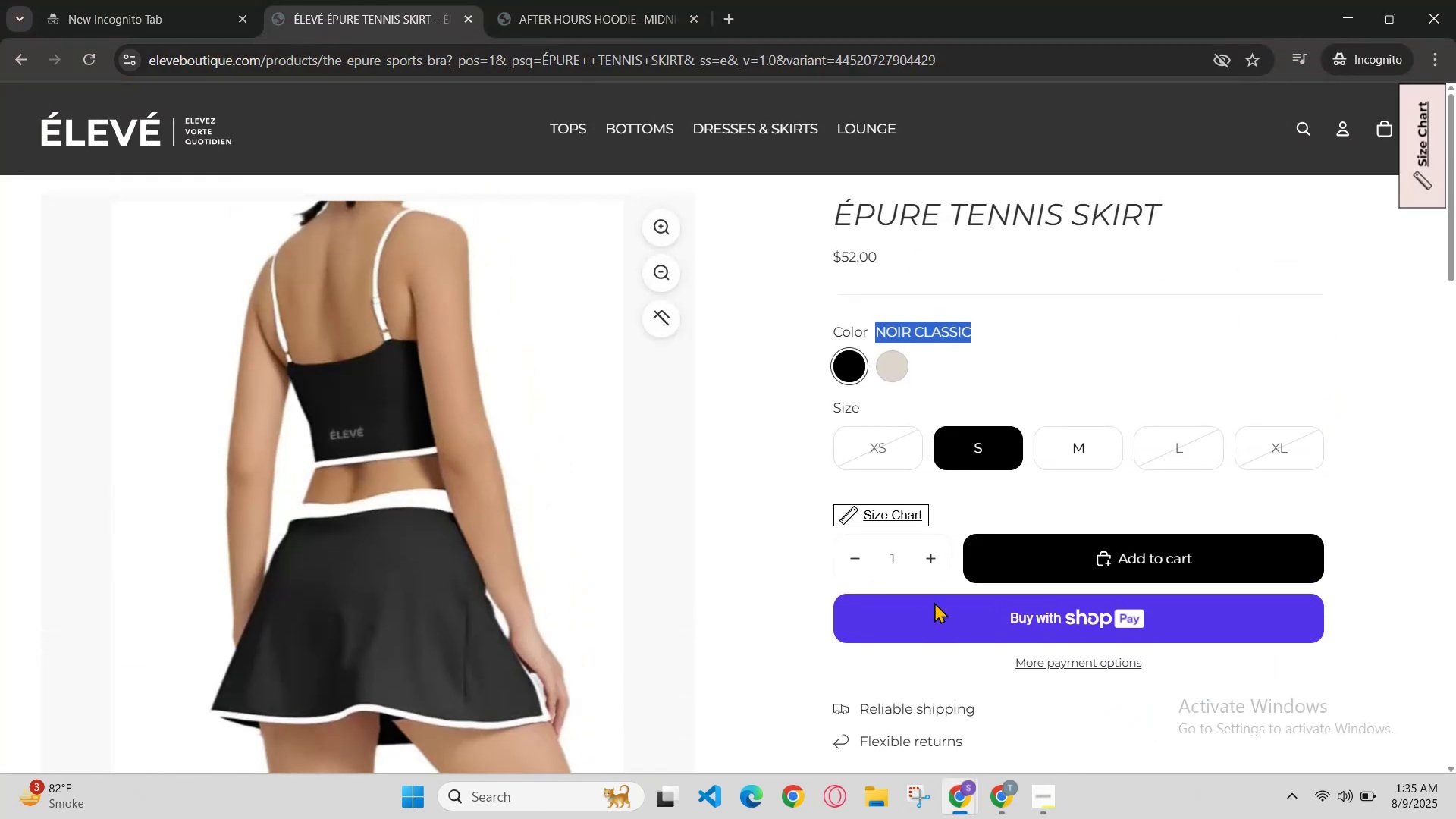 
key(Control+R)
 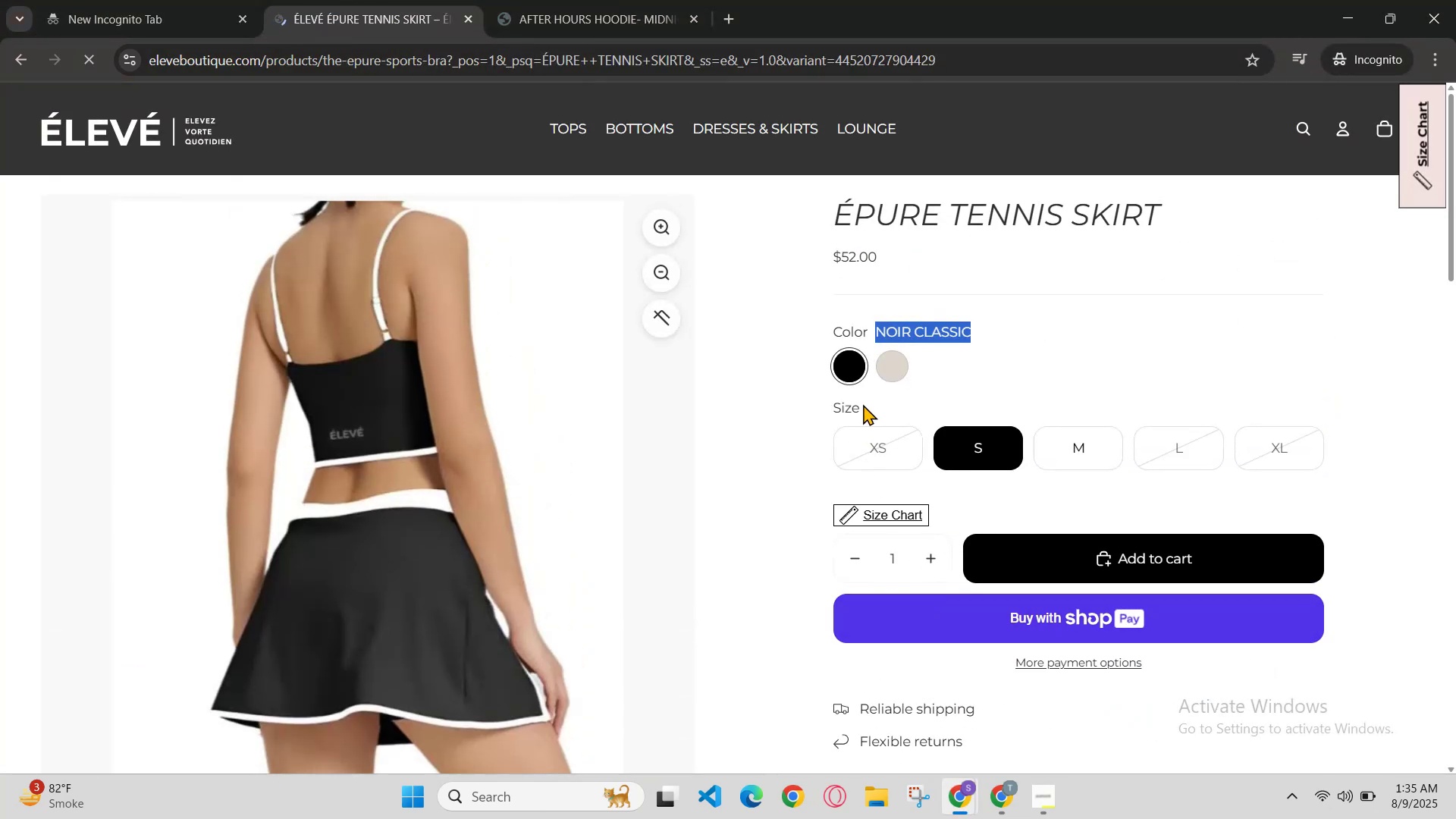 
scroll: coordinate [863, 404], scroll_direction: down, amount: 1.0
 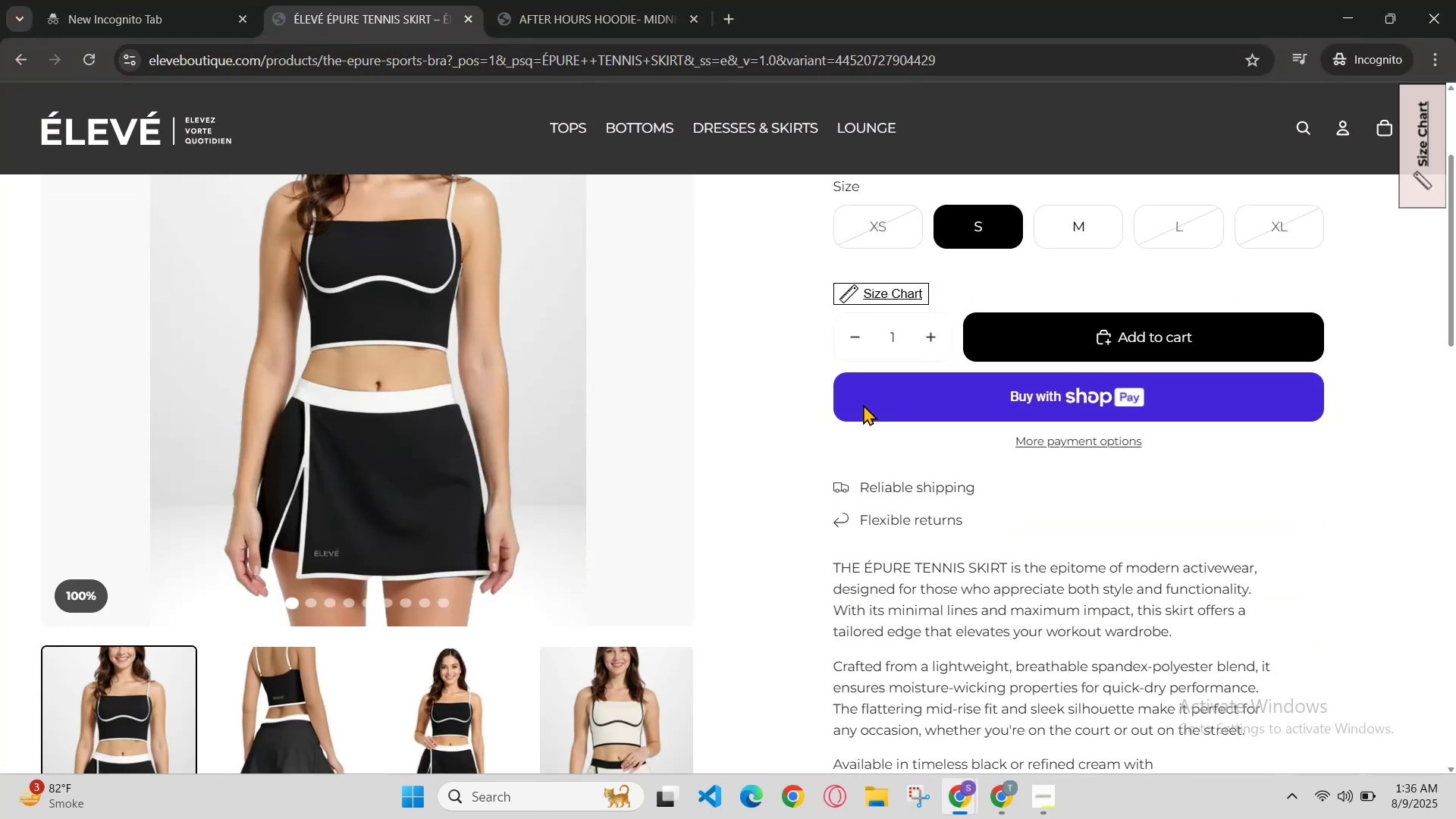 
scroll: coordinate [863, 404], scroll_direction: up, amount: 1.0
 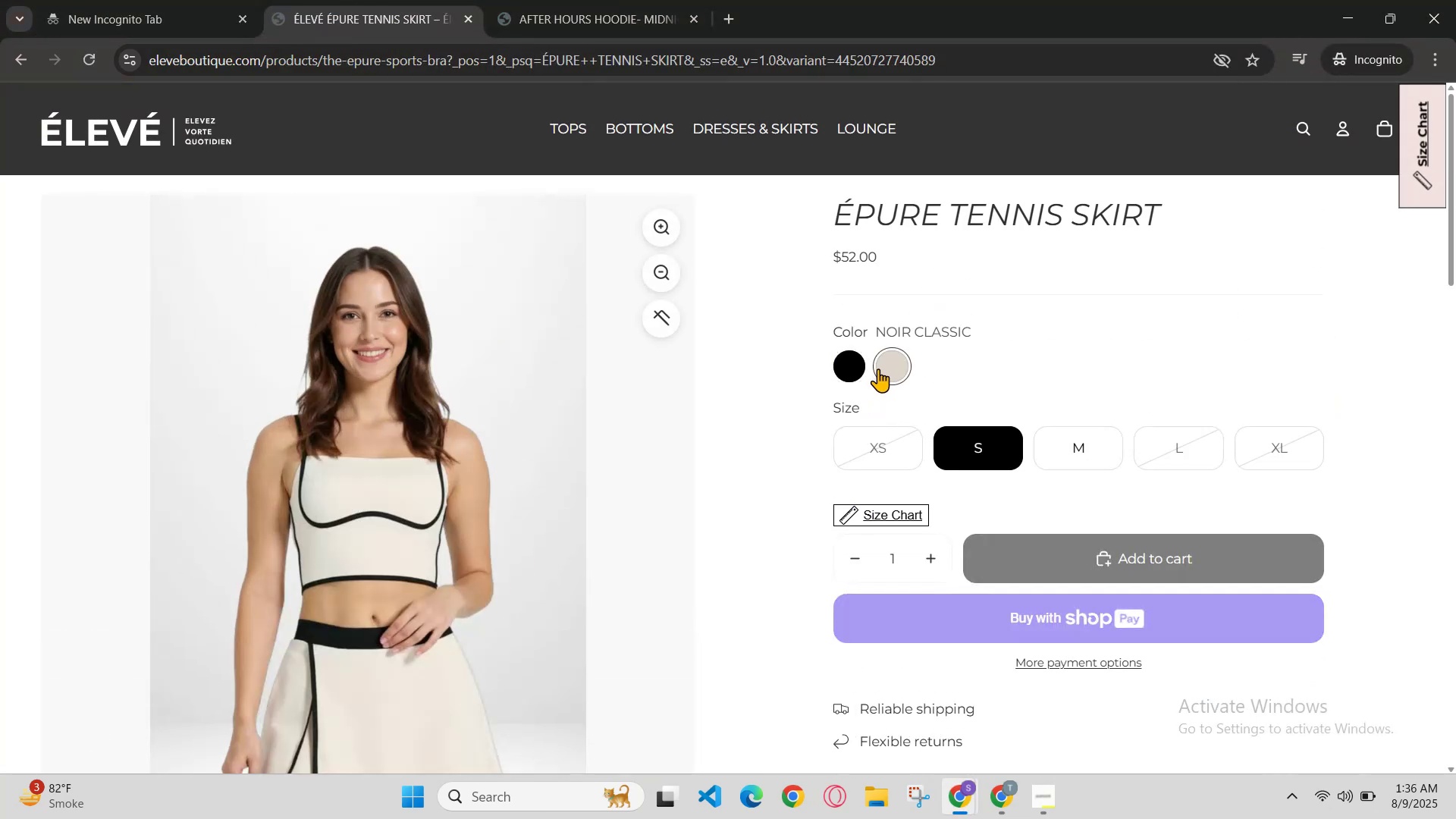 
scroll: coordinate [836, 403], scroll_direction: down, amount: 1.0
 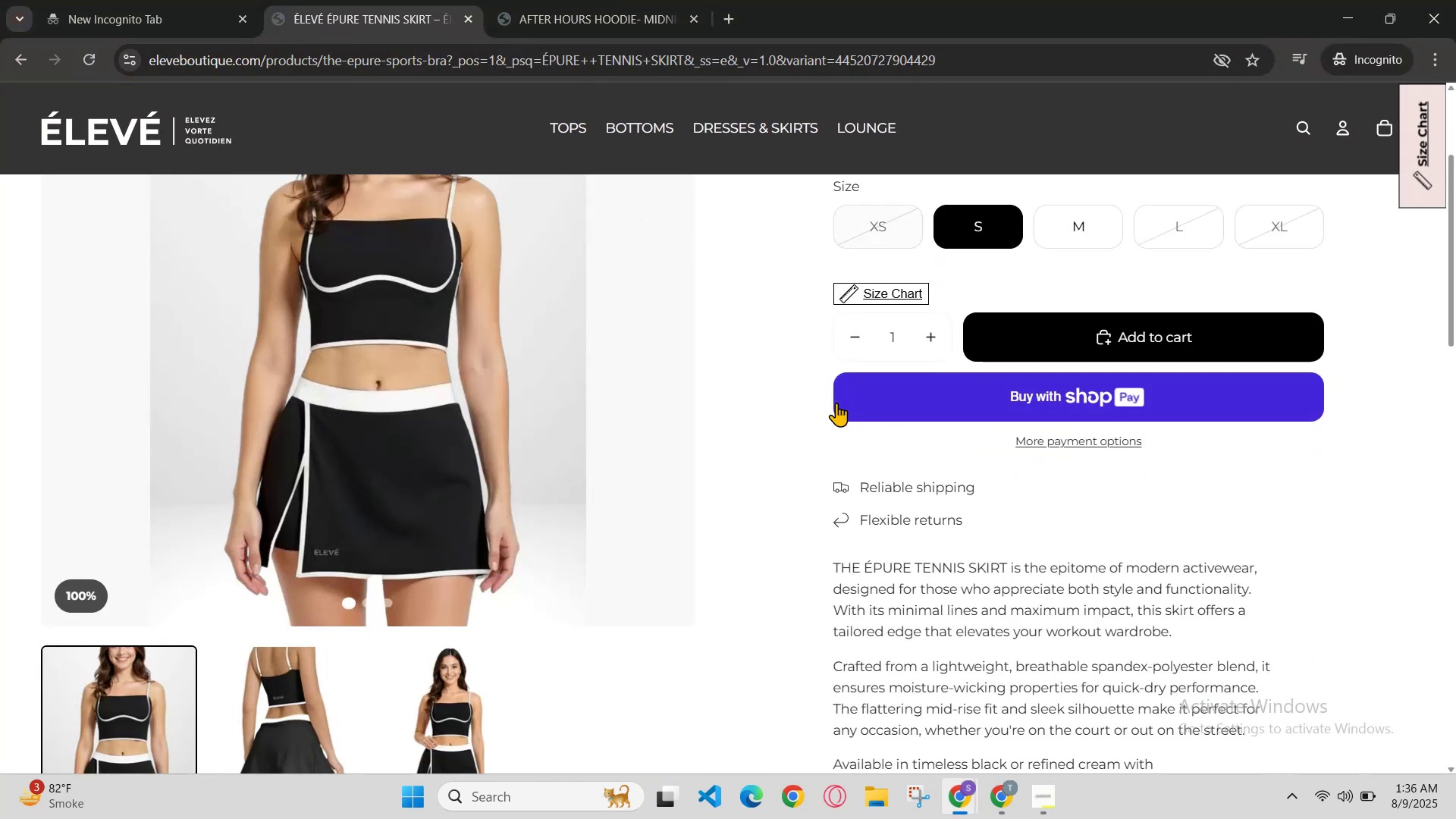 
scroll: coordinate [836, 403], scroll_direction: up, amount: 2.0
 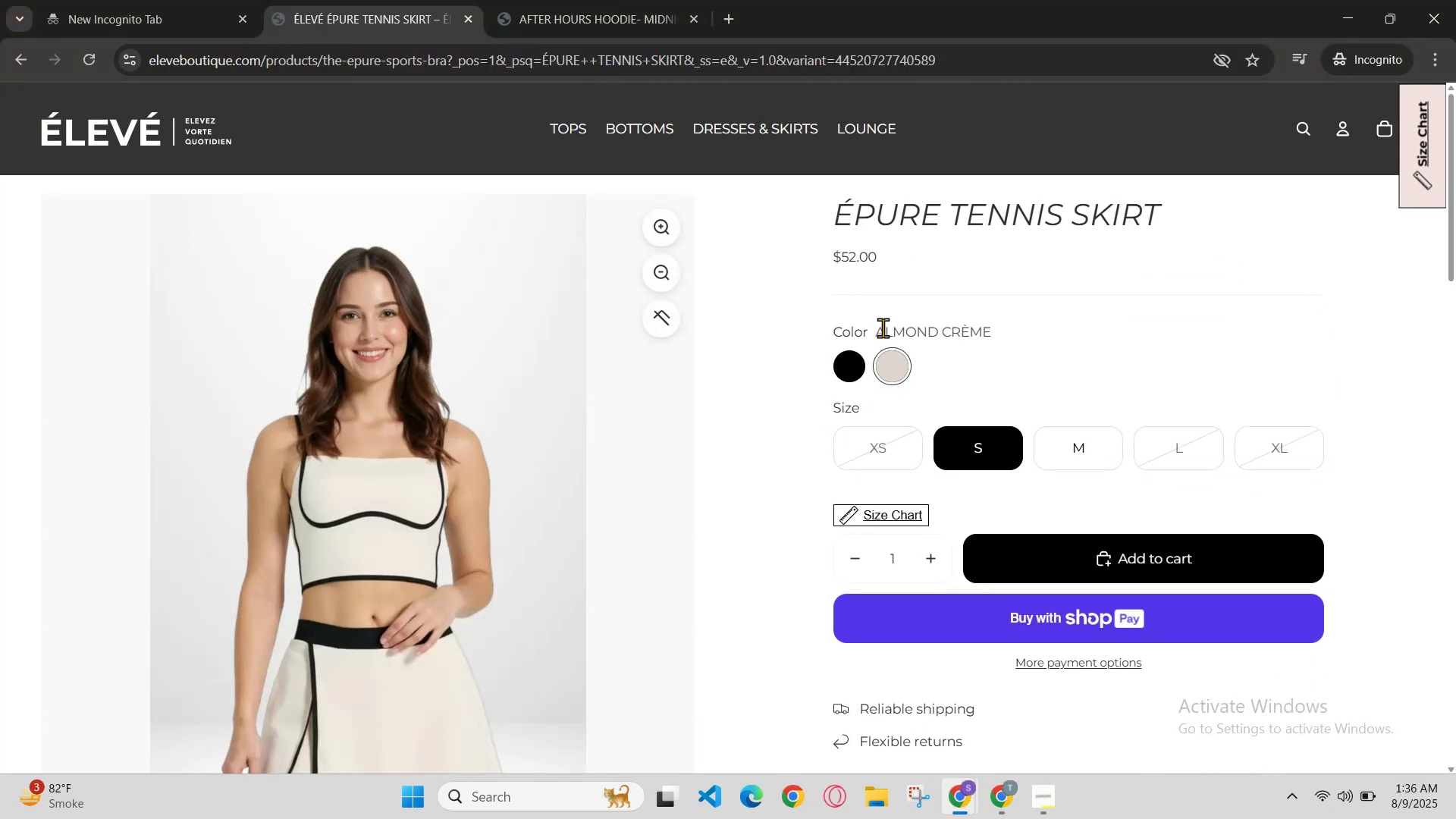 
left_click_drag(start_coordinate=[880, 331], to_coordinate=[1003, 316])
 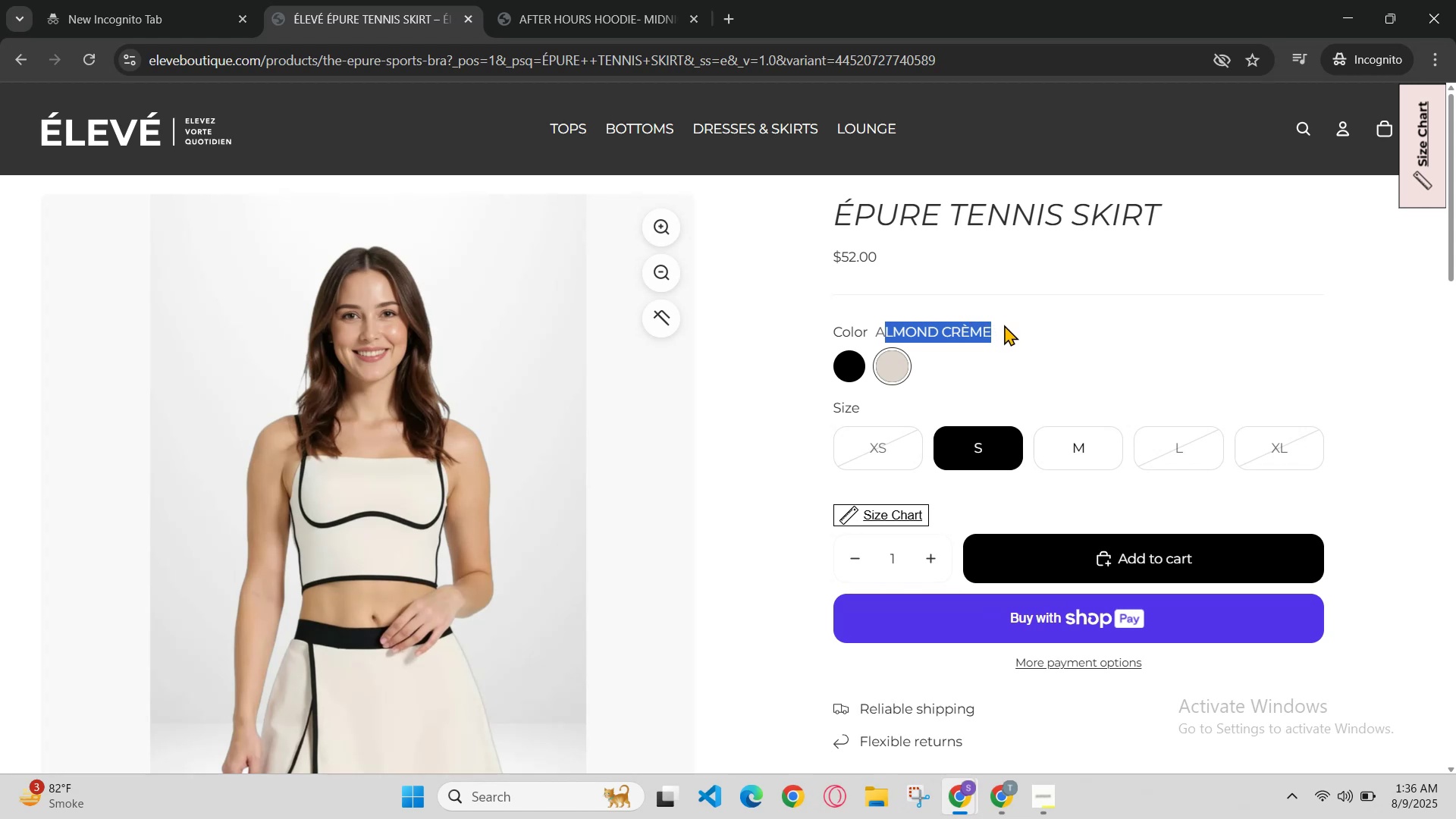 
double_click([1005, 326])
 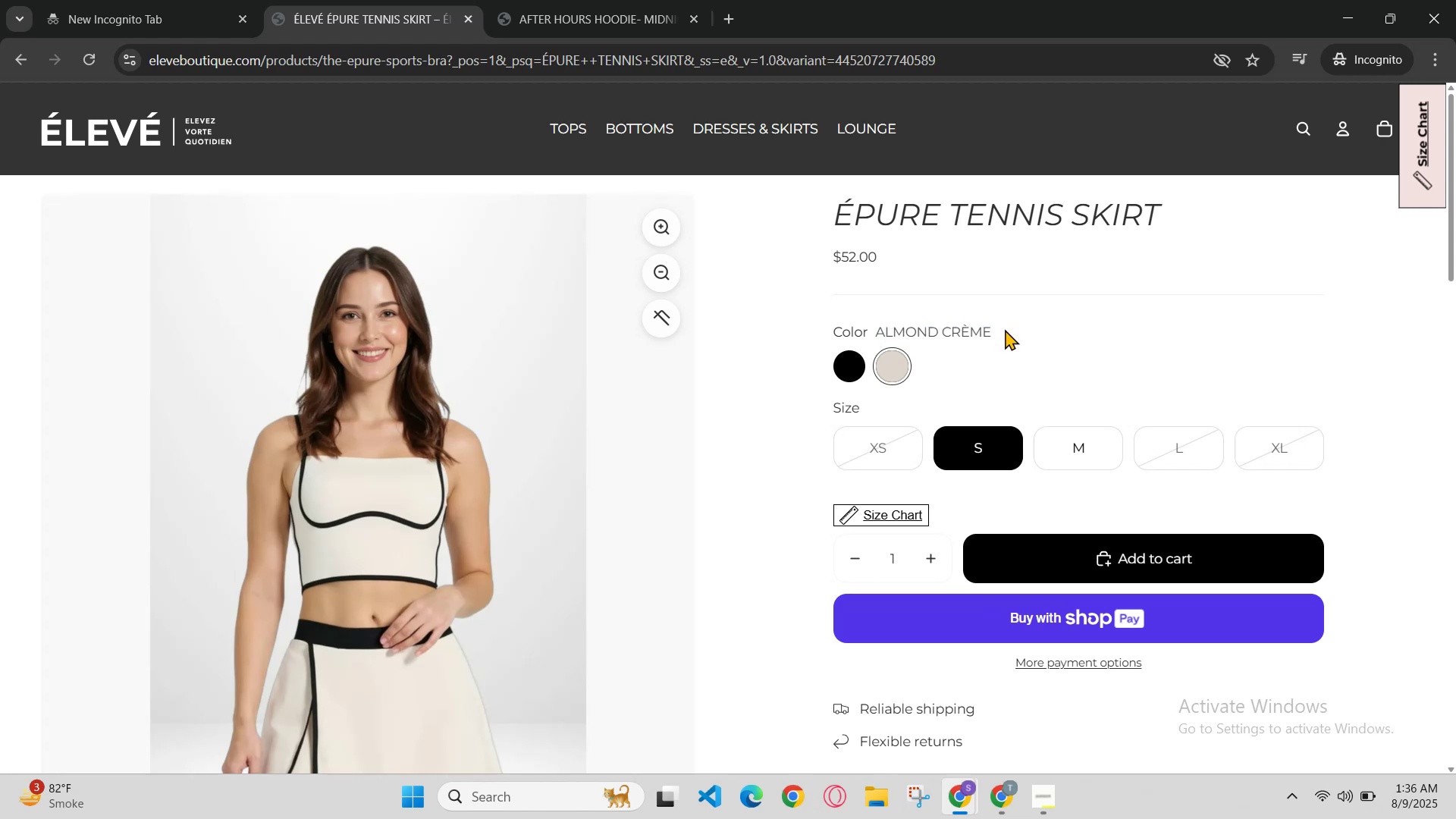 
left_click_drag(start_coordinate=[1003, 328], to_coordinate=[915, 331])
 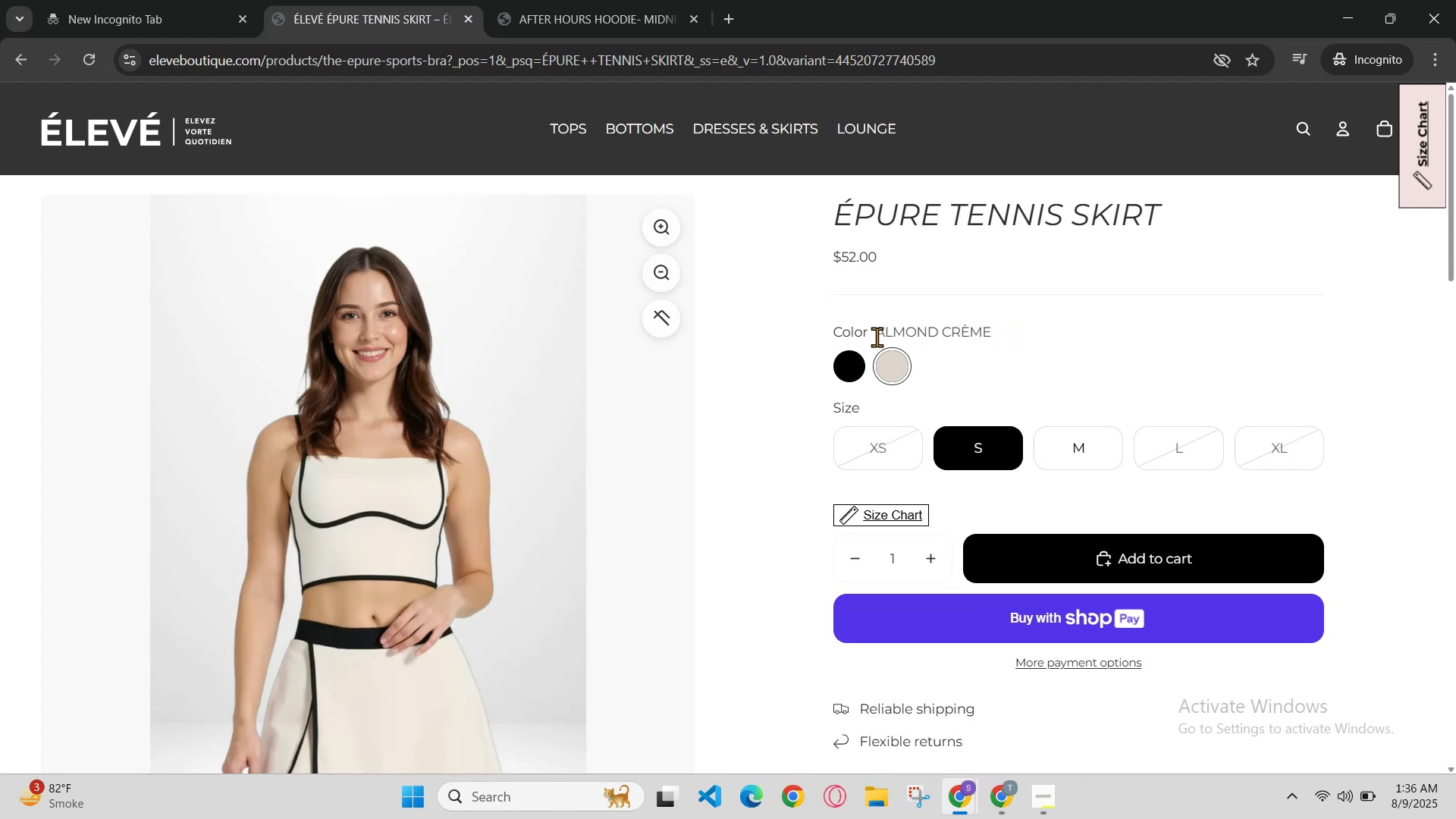 
left_click_drag(start_coordinate=[877, 334], to_coordinate=[1017, 335])
 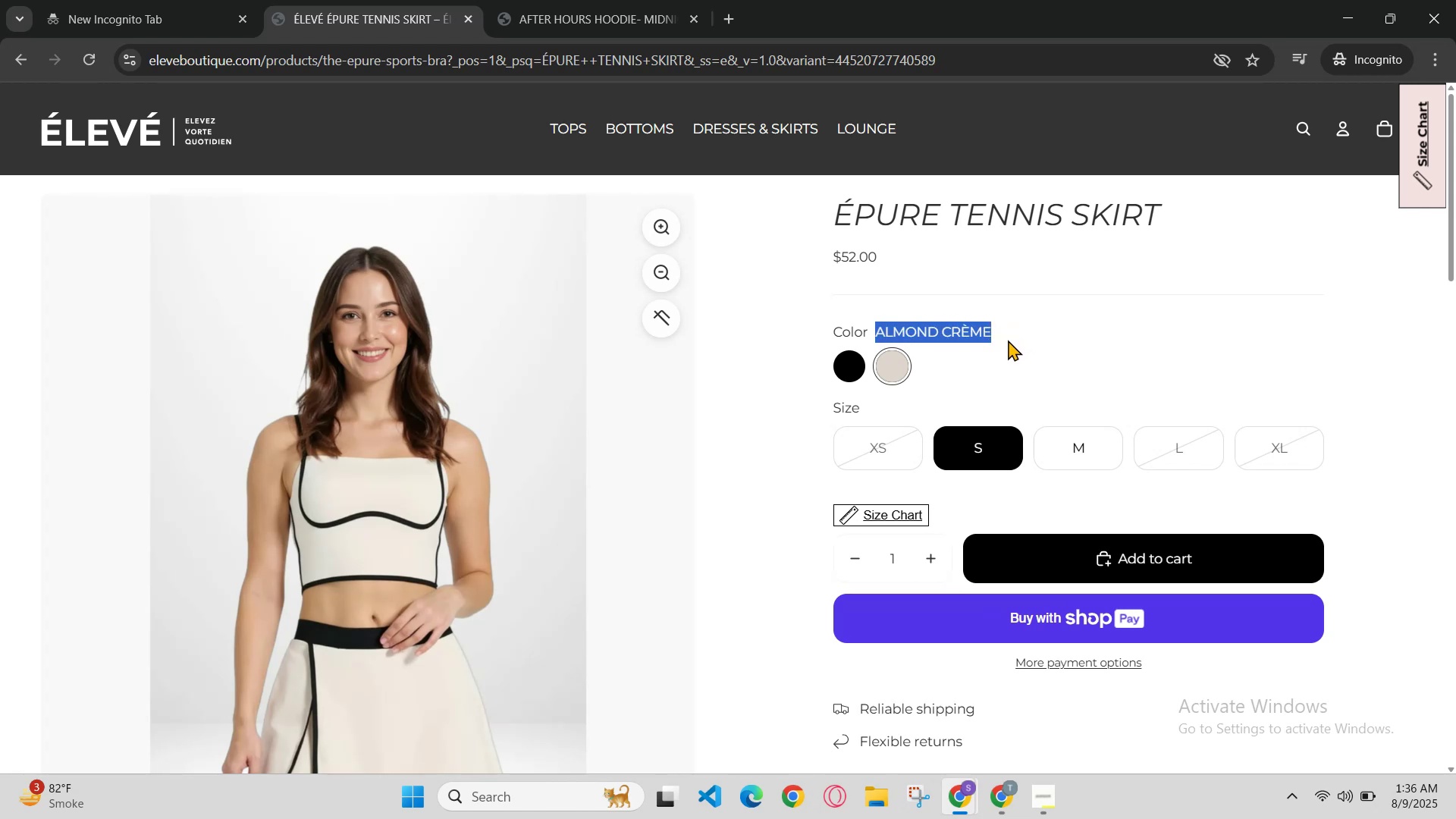 
hold_key(key=ControlLeft, duration=0.76)
 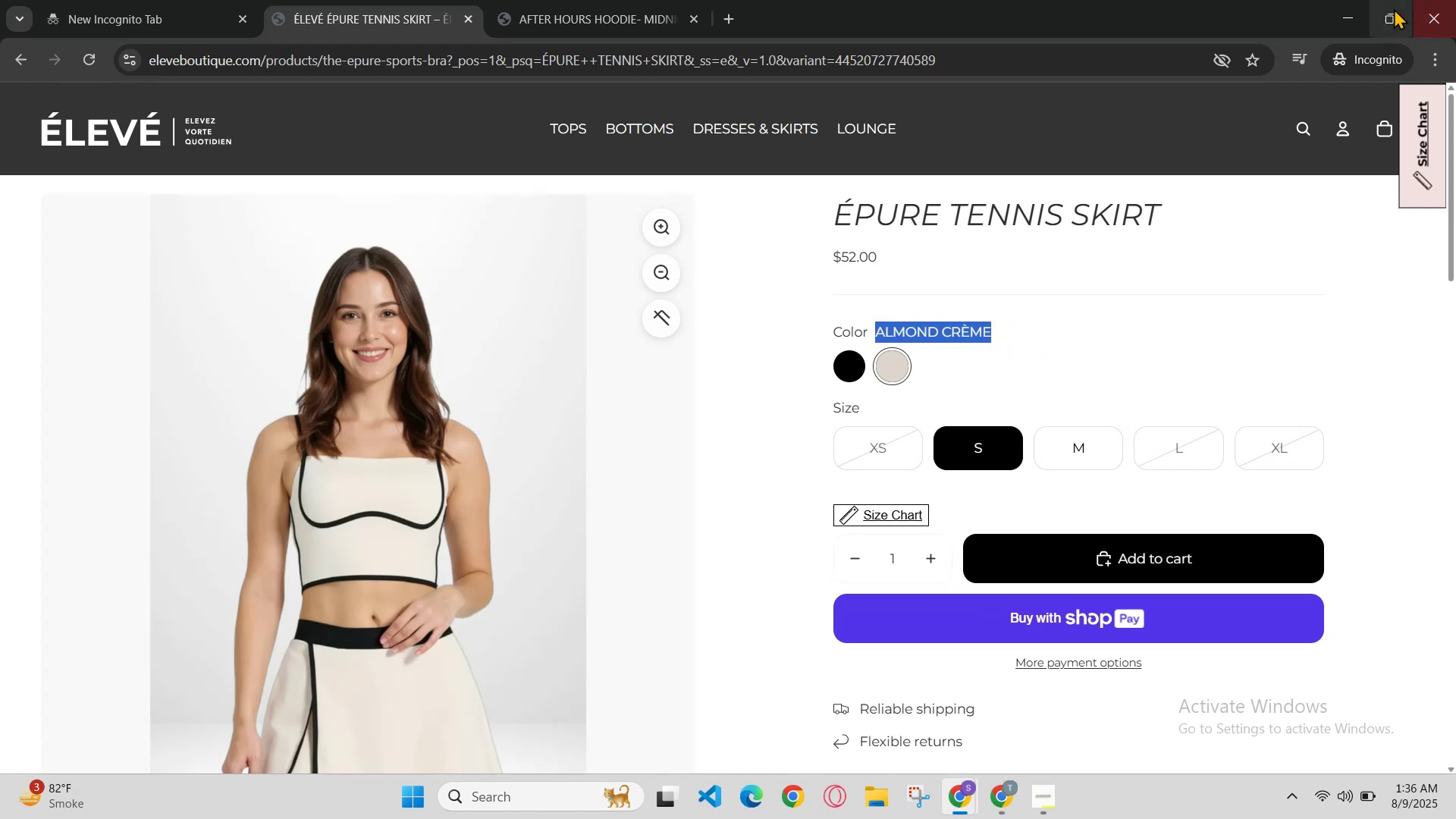 
hold_key(key=C, duration=0.38)
 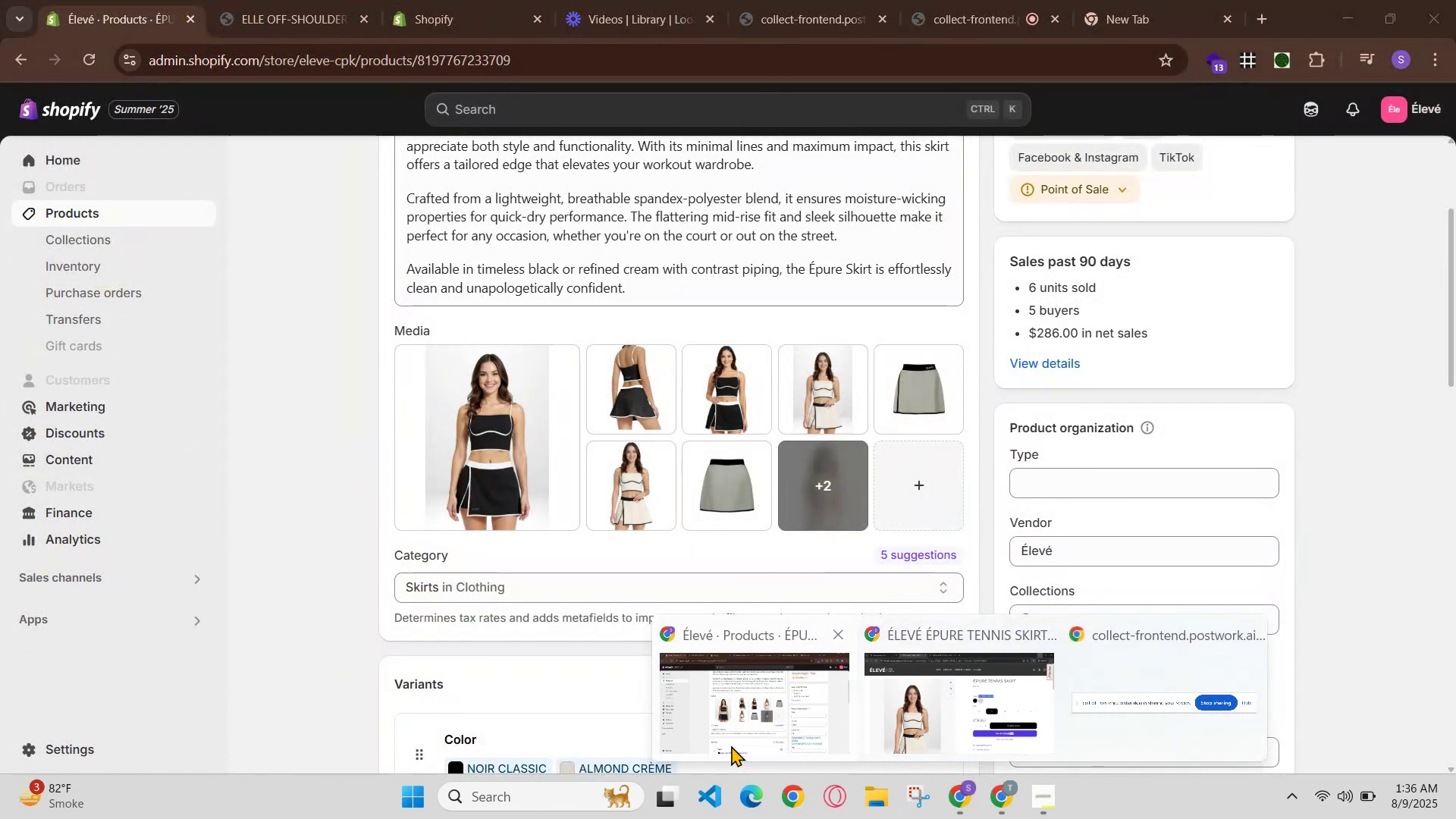 
wait(7.23)
 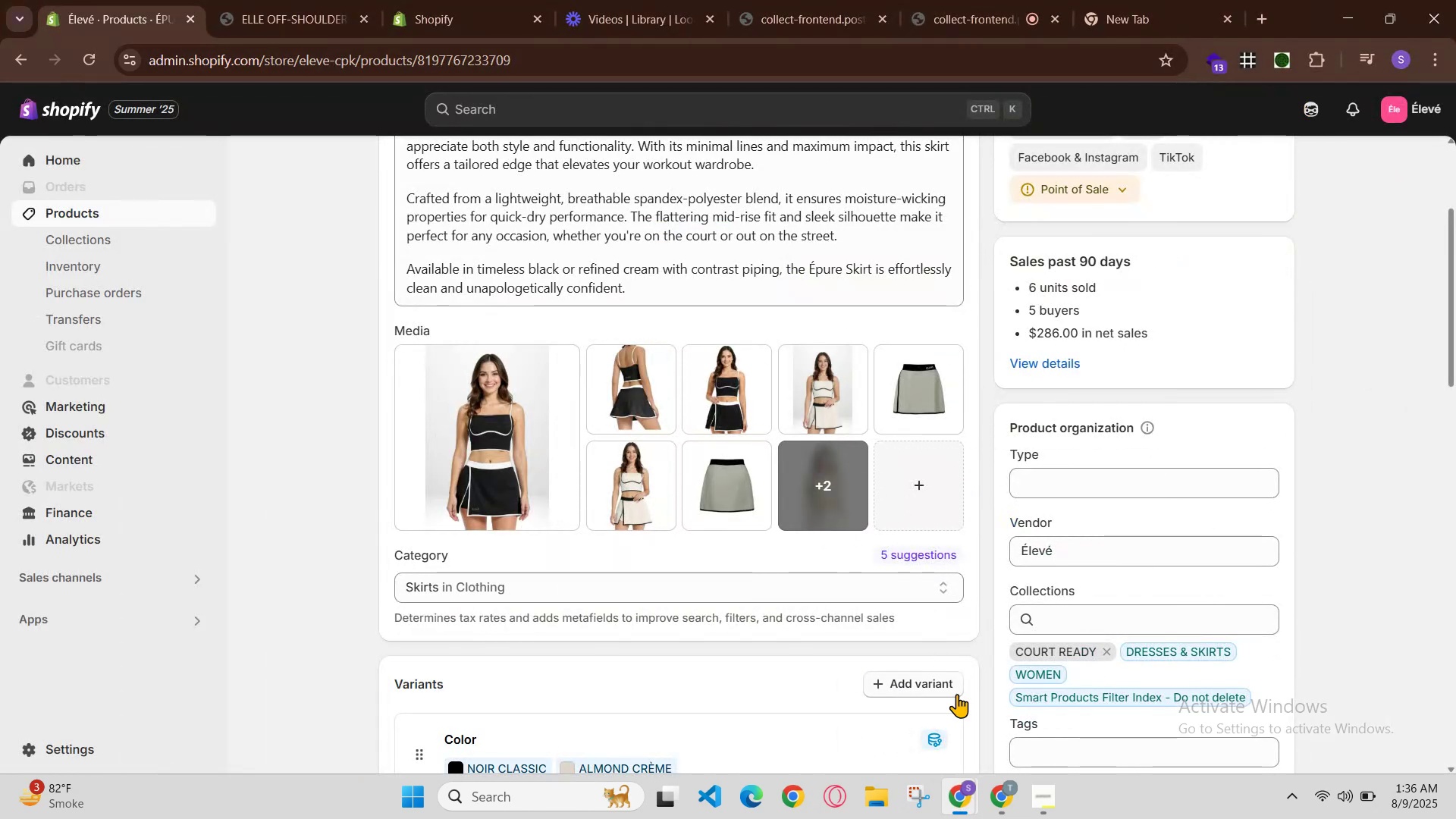 
left_click([696, 525])
 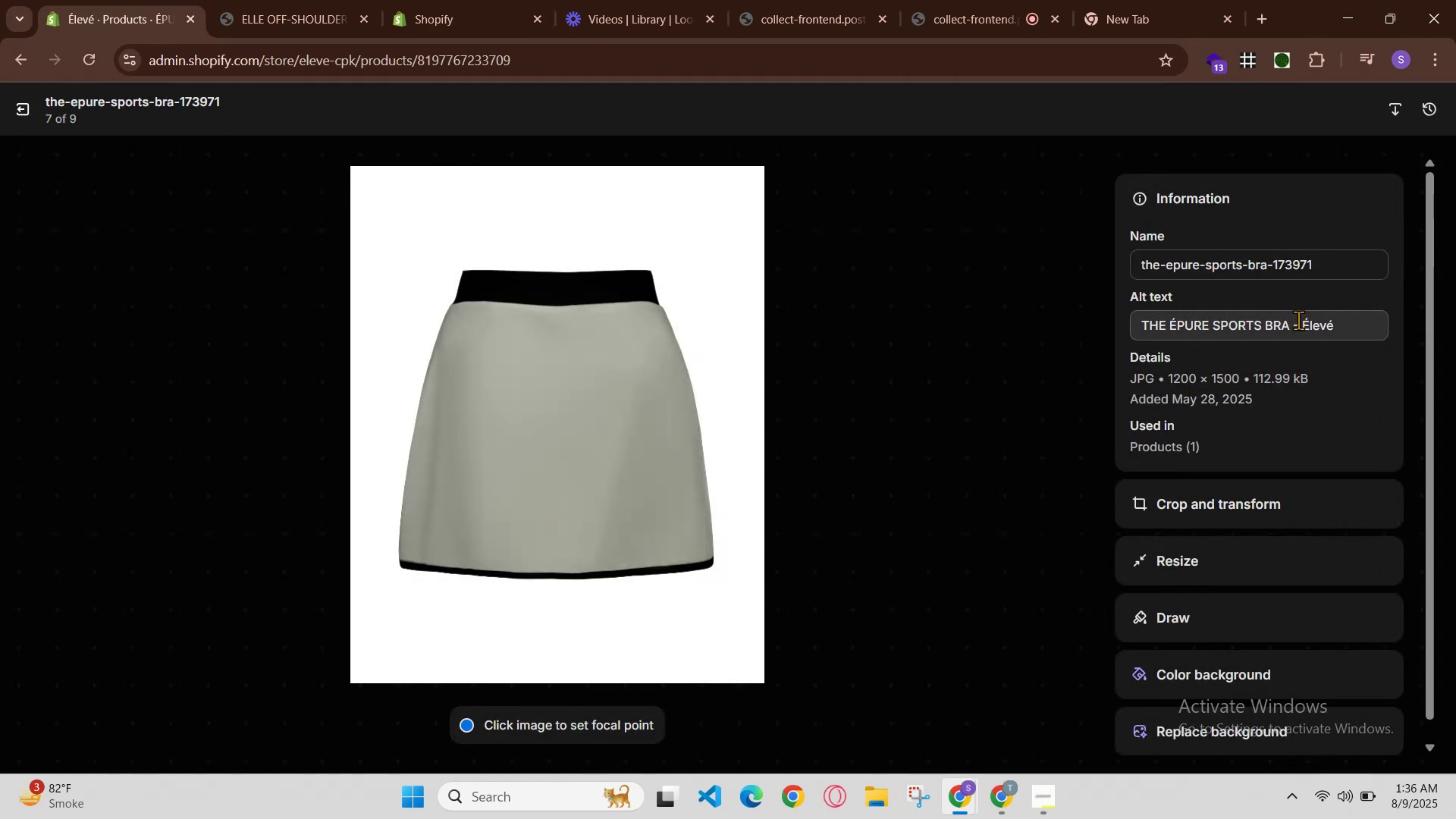 
wait(5.03)
 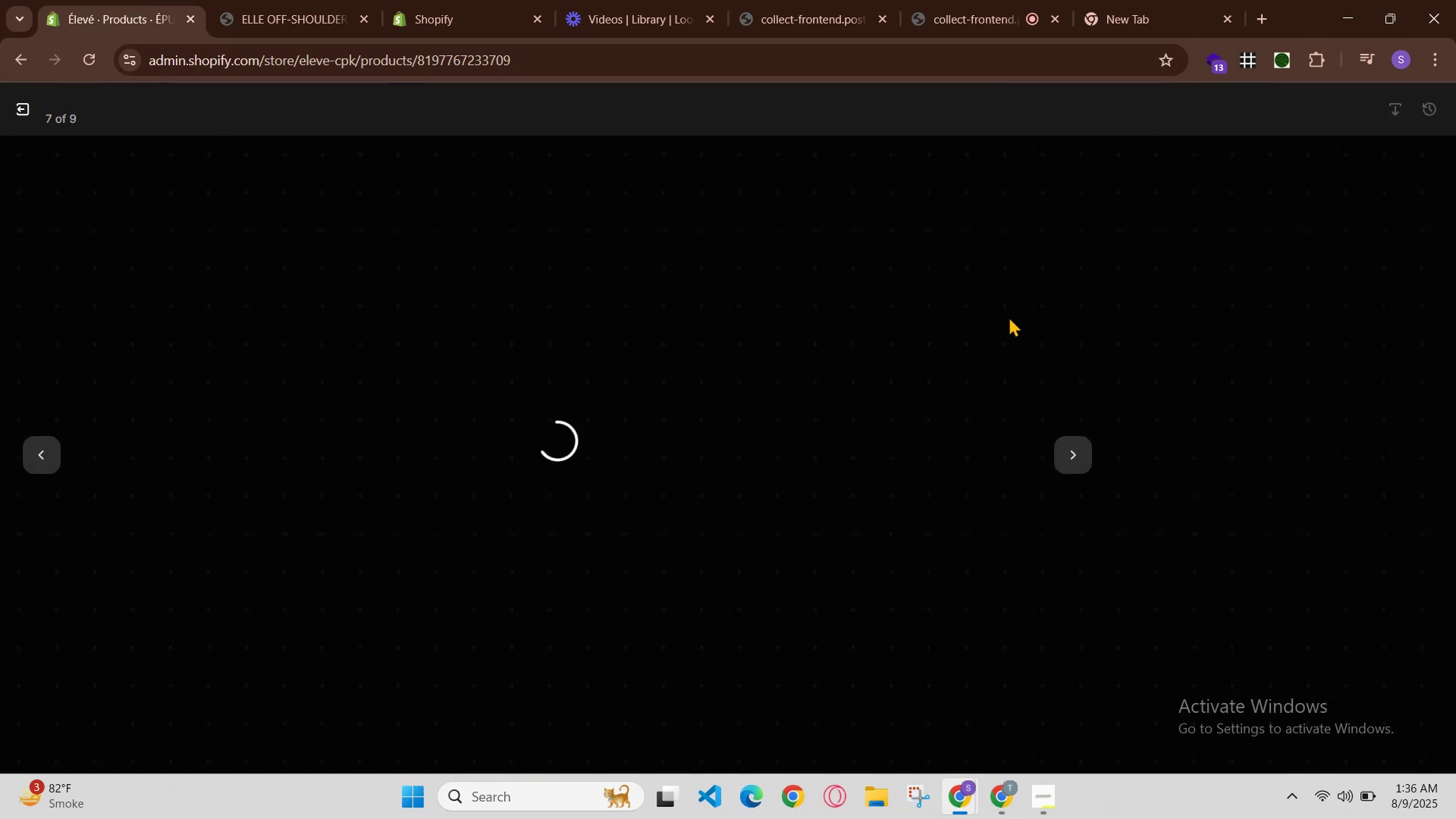 
key(ArrowLeft)
 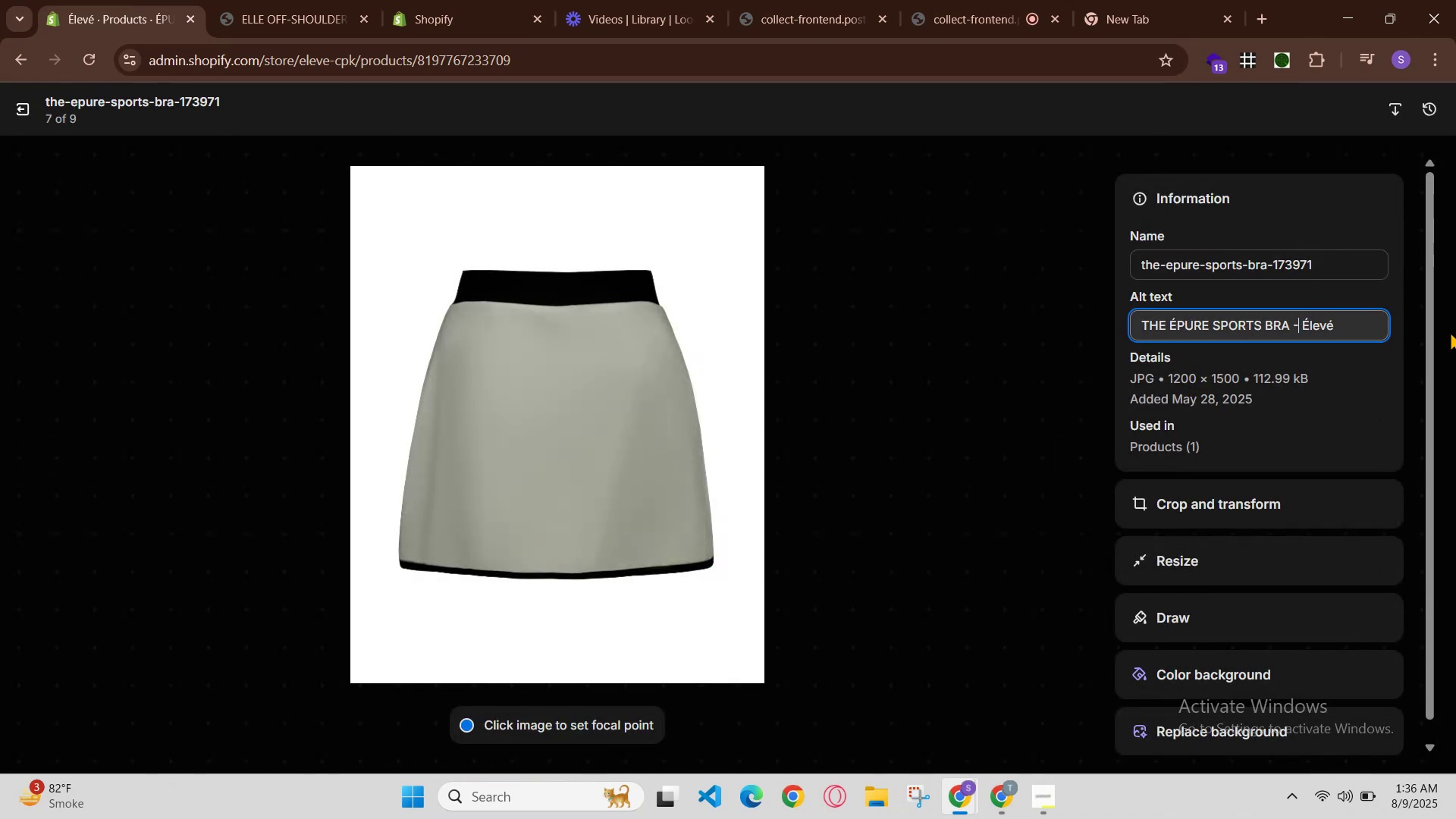 
key(Space)
 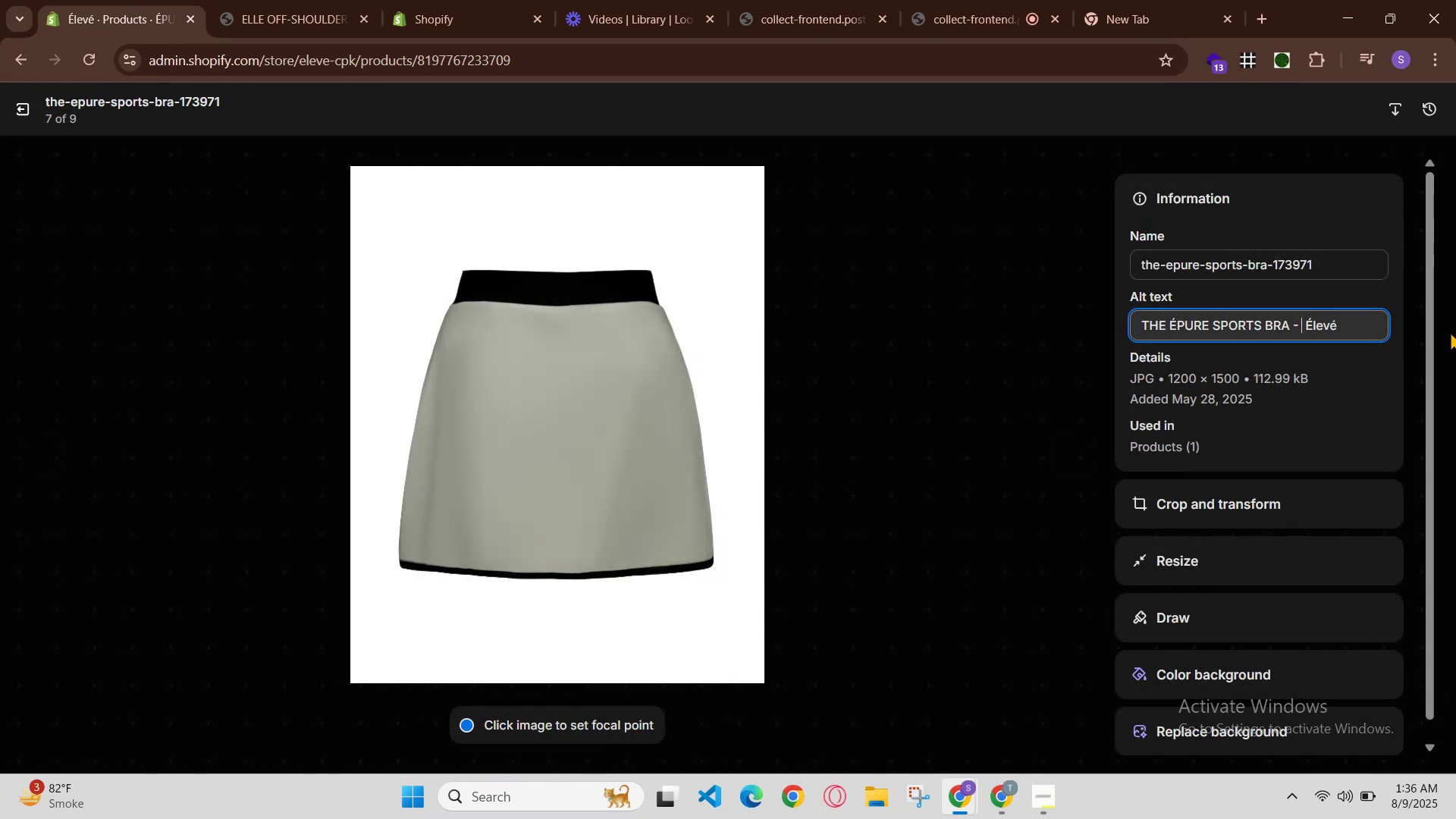 
key(Control+V)
 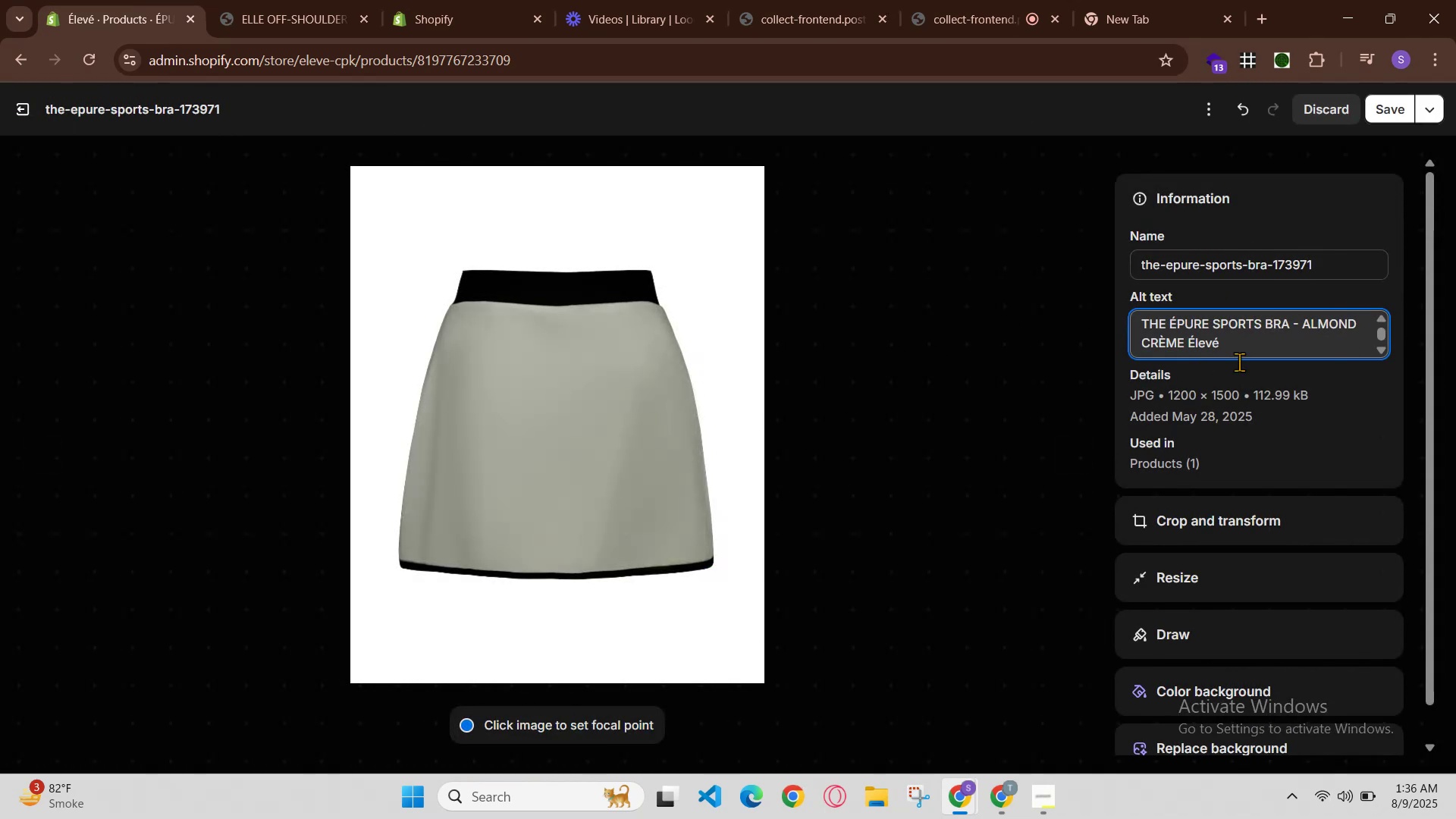 
left_click_drag(start_coordinate=[1235, 354], to_coordinate=[971, 320])
 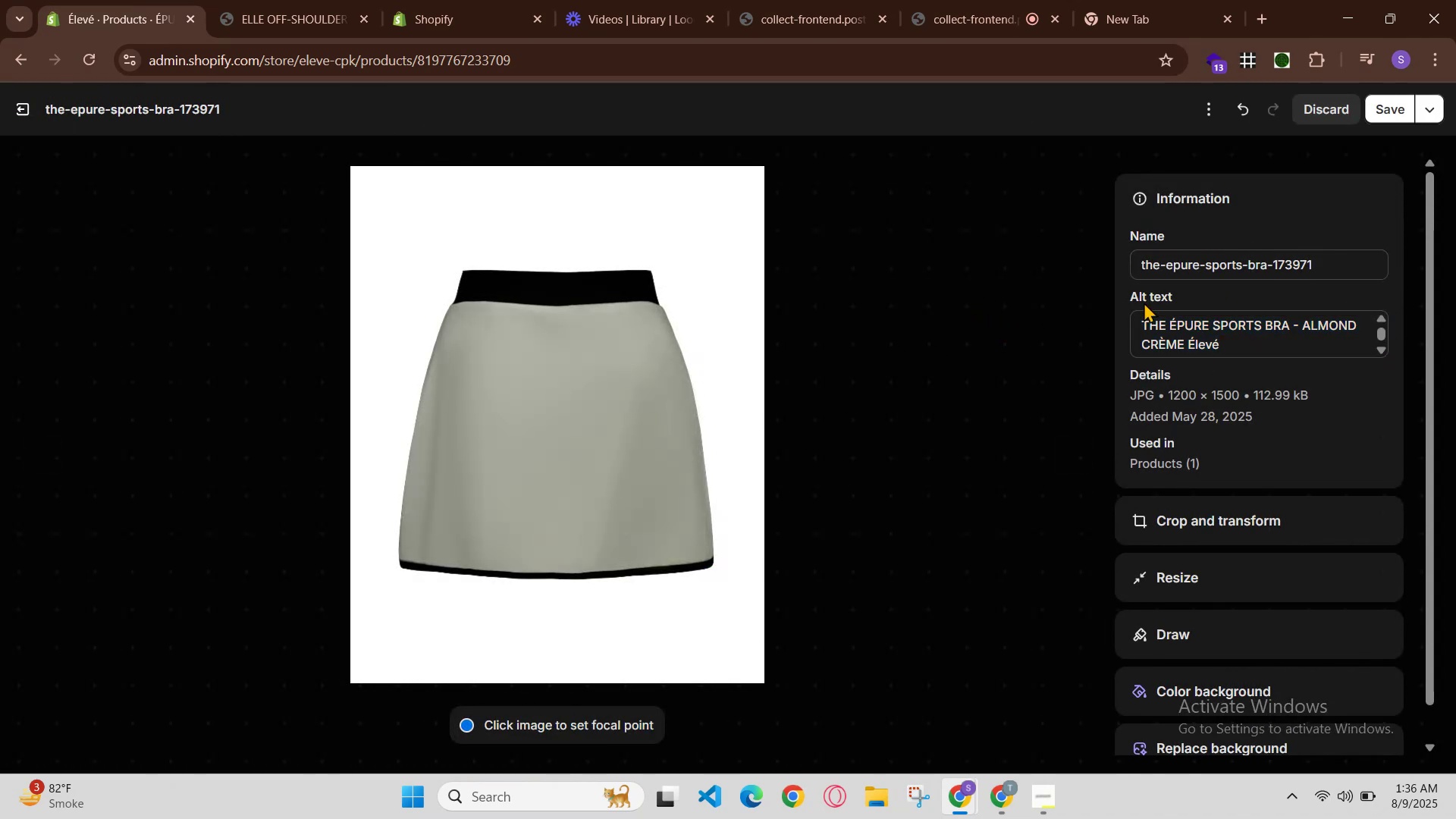 
left_click_drag(start_coordinate=[972, 321], to_coordinate=[994, 327])
 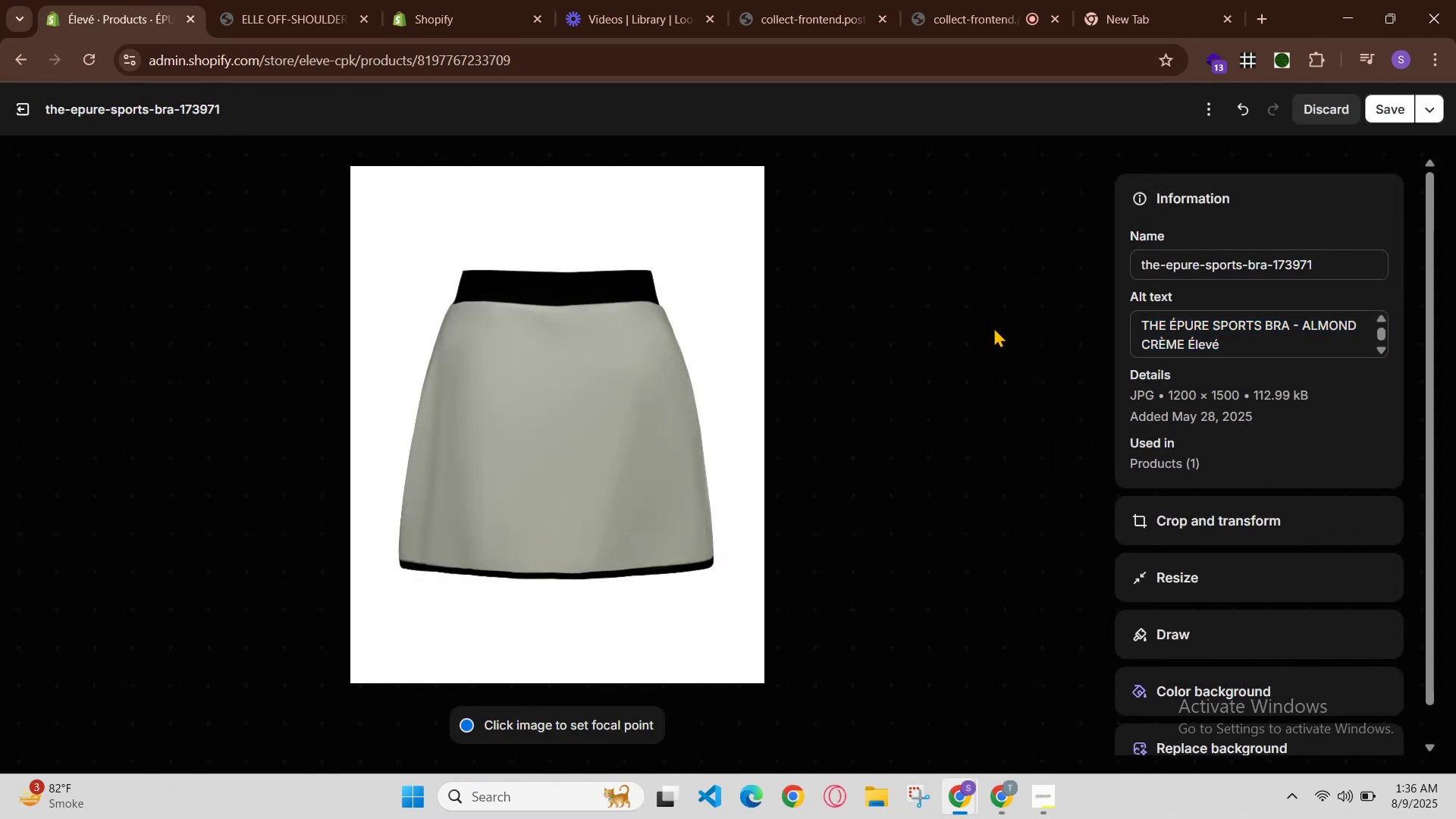 
key(Control+C)
 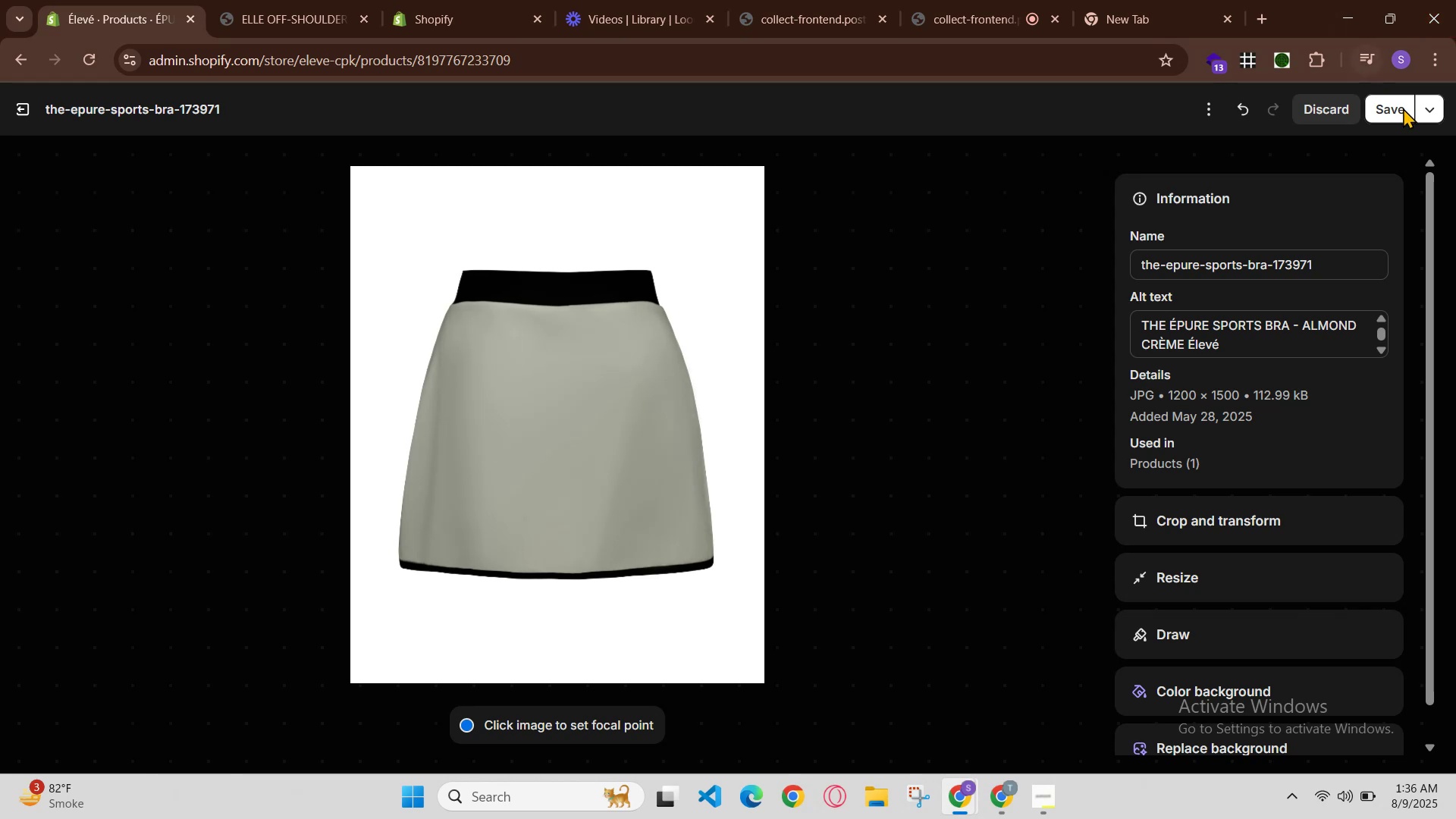 
left_click([1396, 108])
 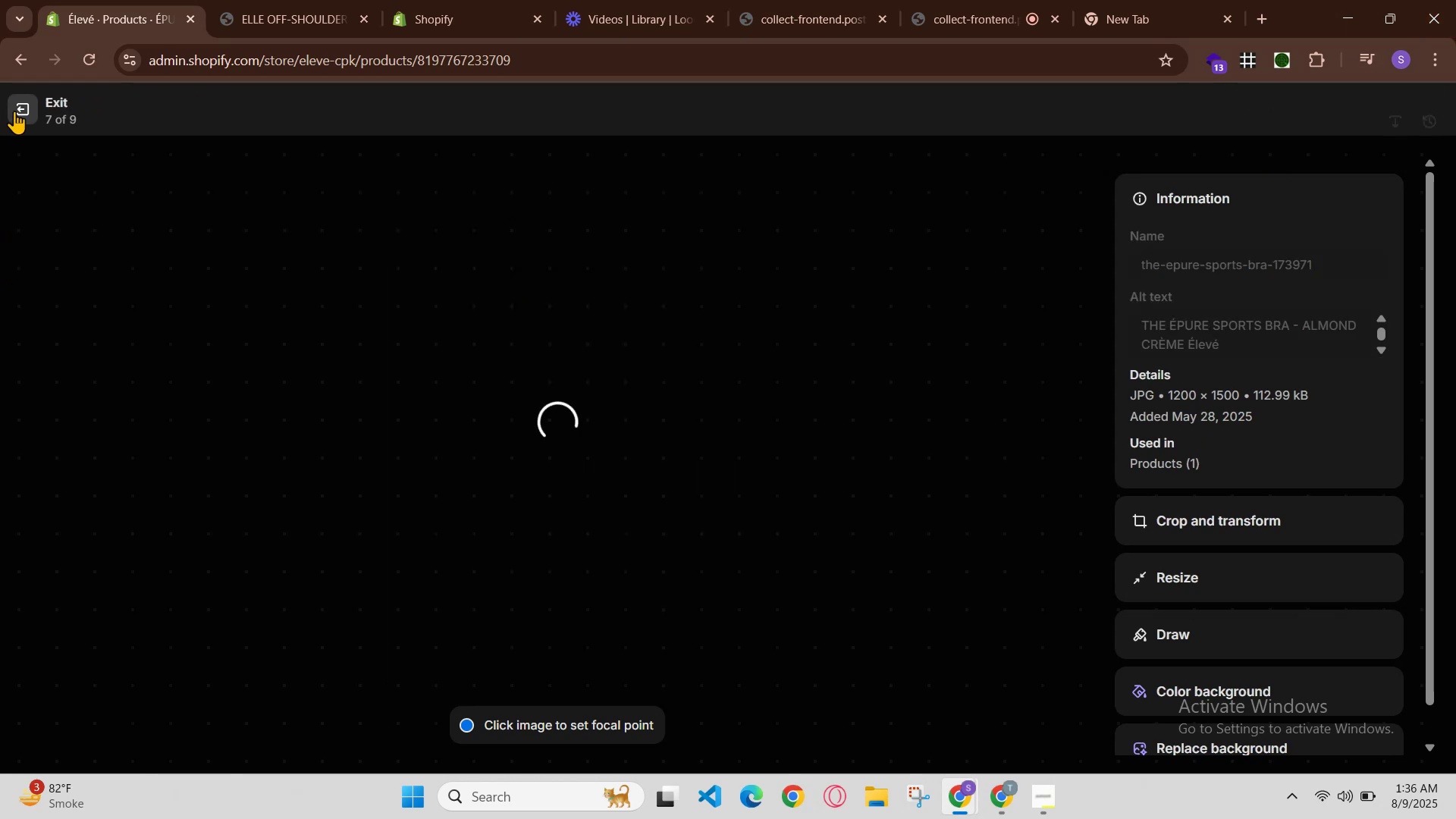 
left_click([29, 108])
 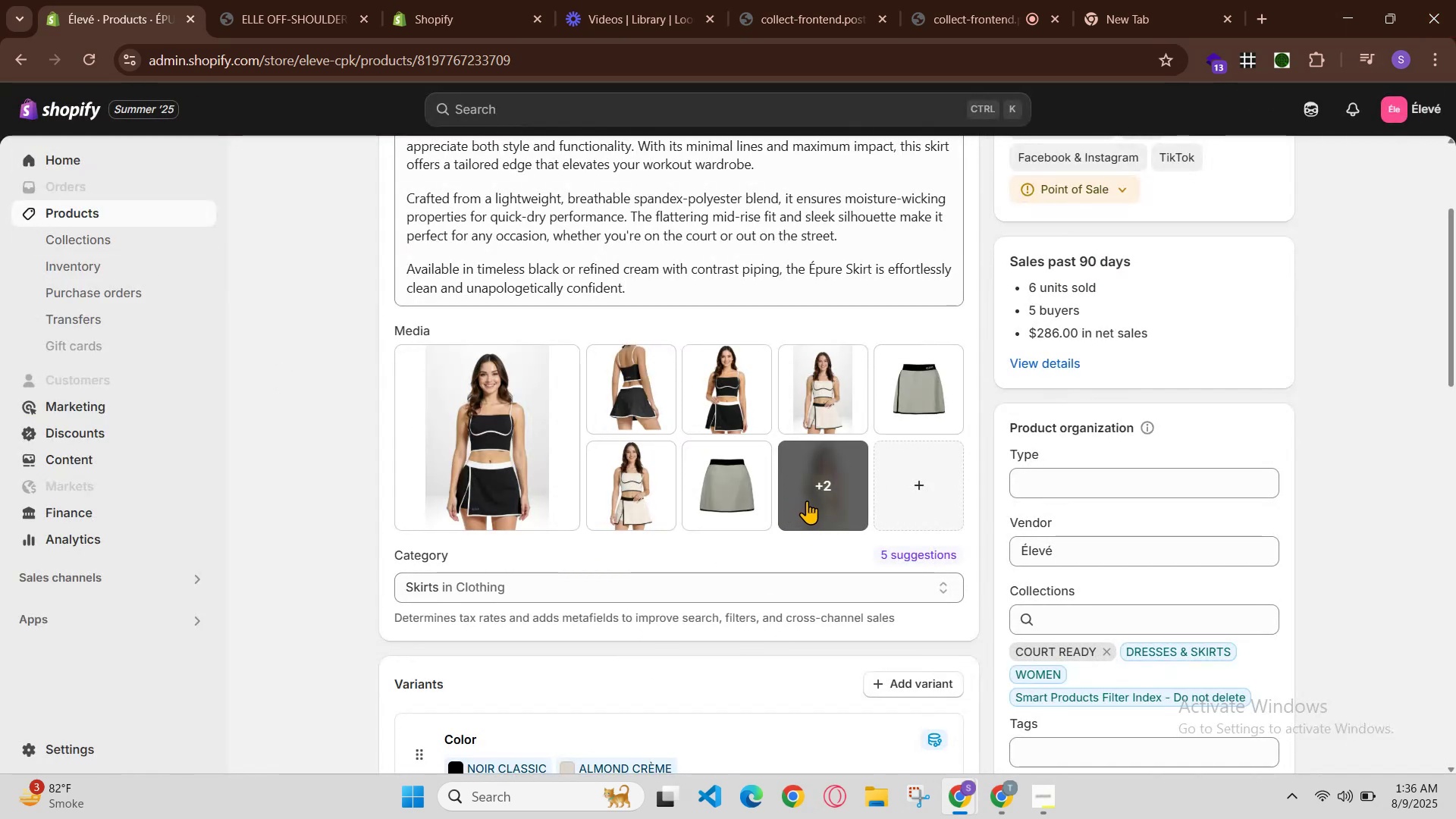 
left_click([803, 499])
 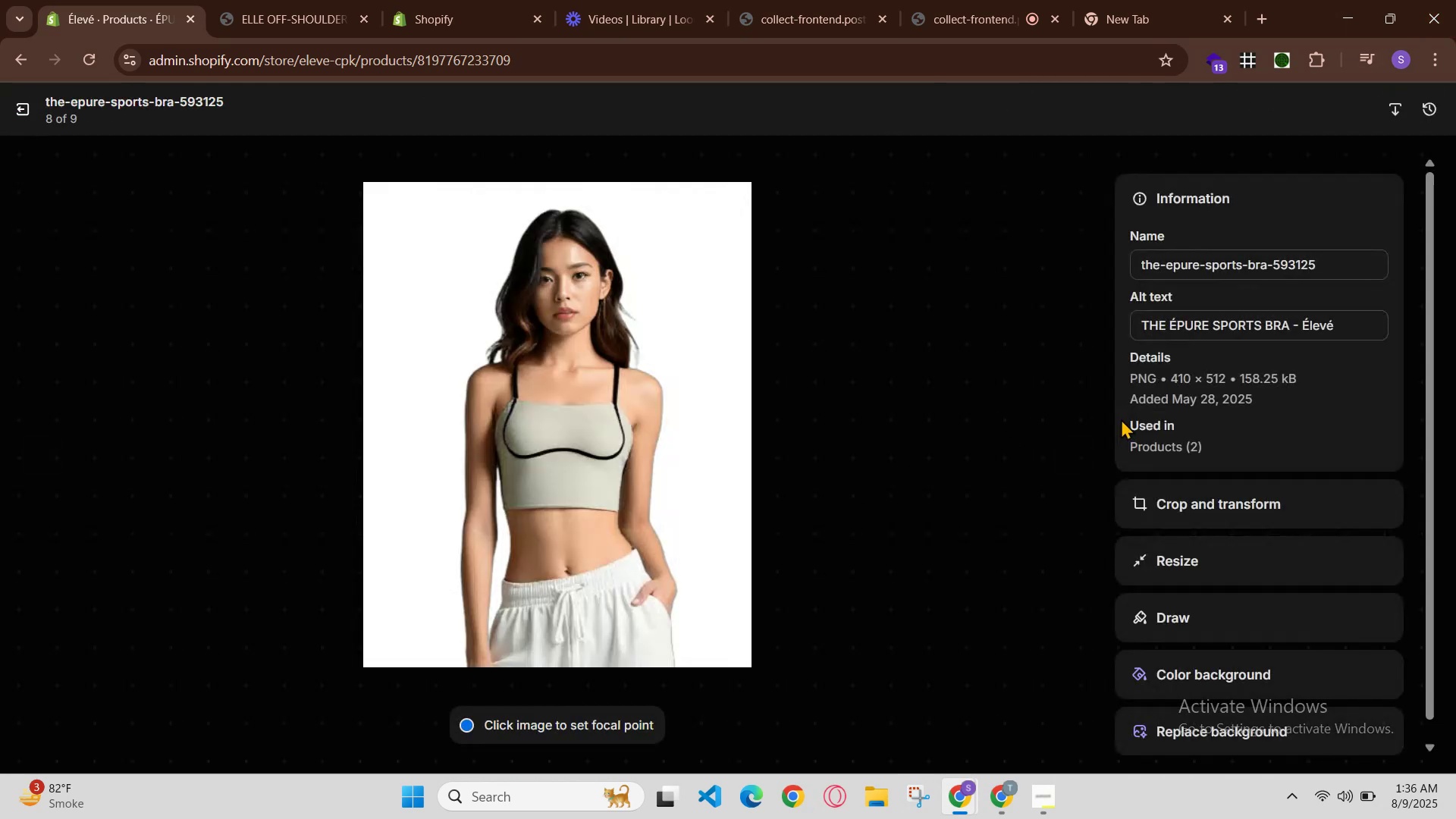 
left_click_drag(start_coordinate=[1361, 326], to_coordinate=[1351, 325])
 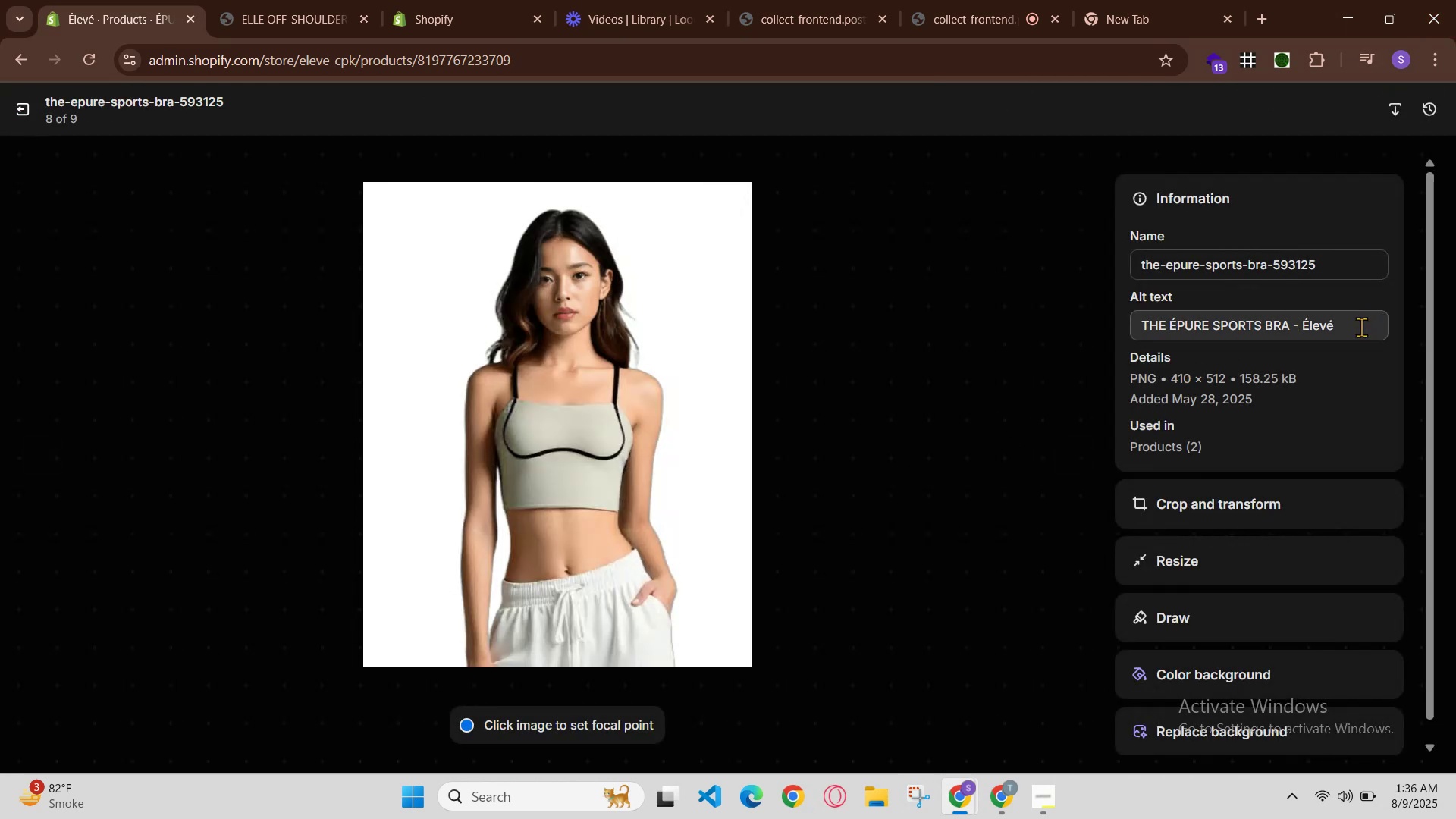 
left_click_drag(start_coordinate=[1329, 325], to_coordinate=[566, 342])
 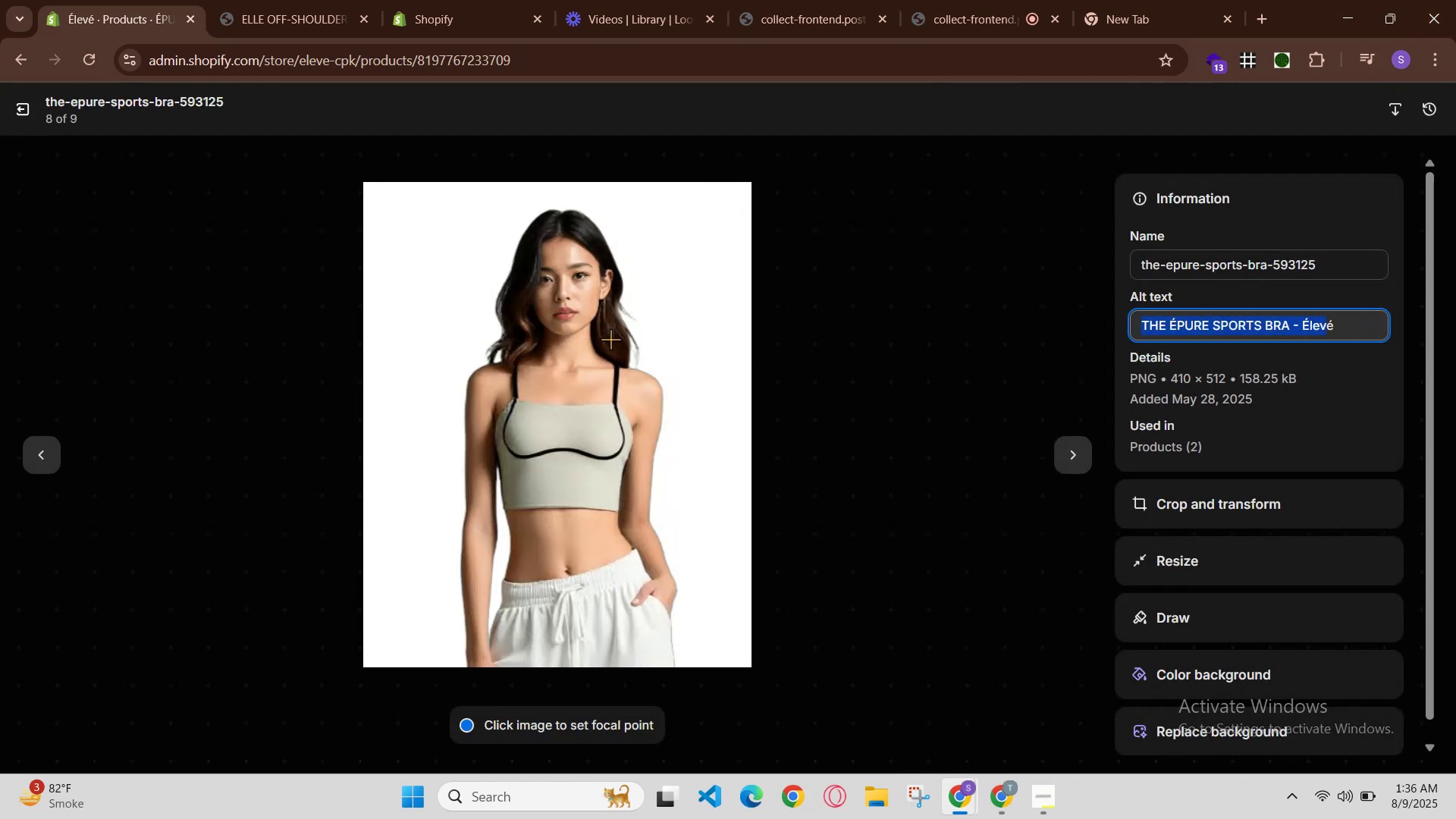 
key(Control+V)
 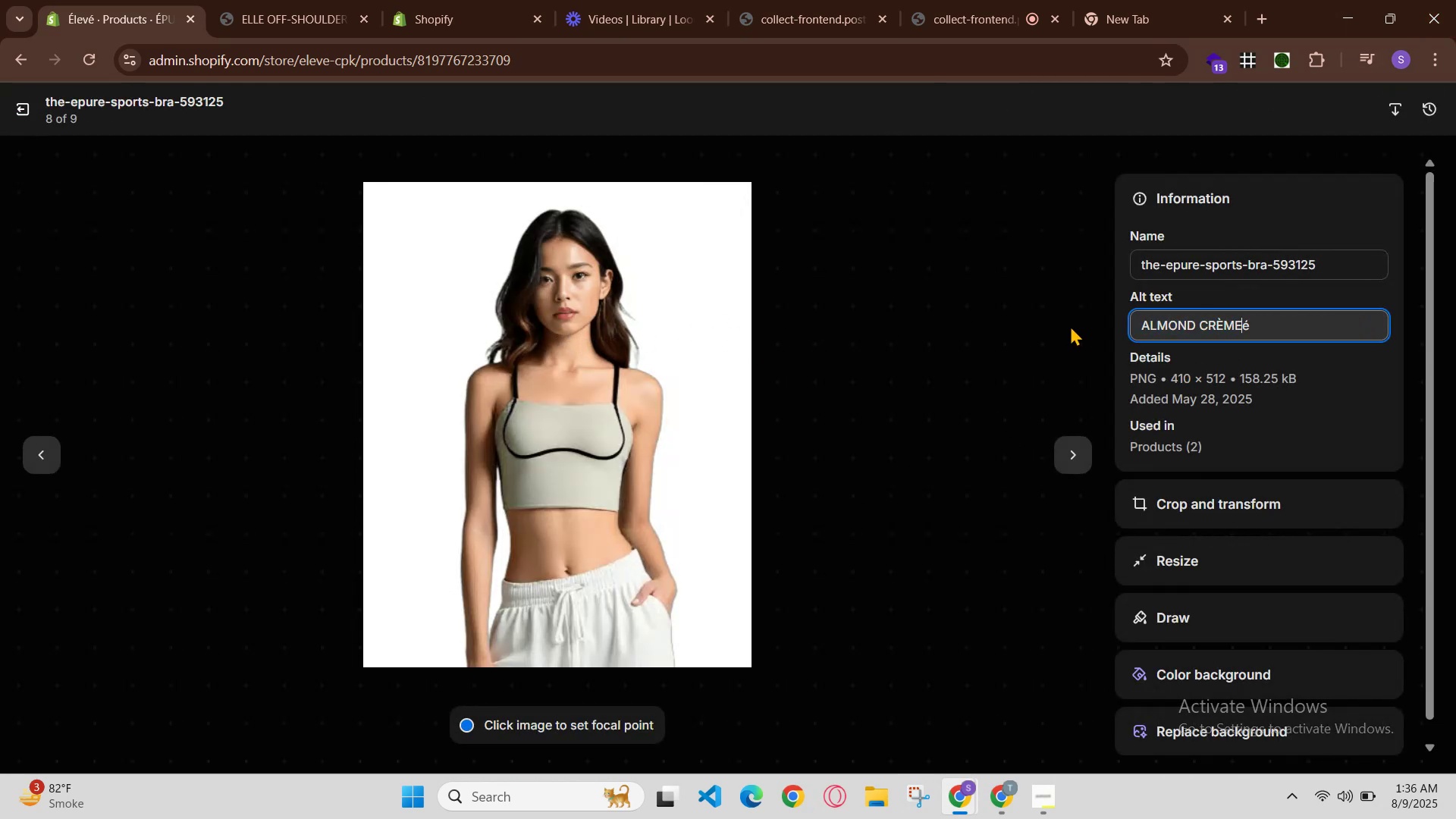 
key(Control+Z)
 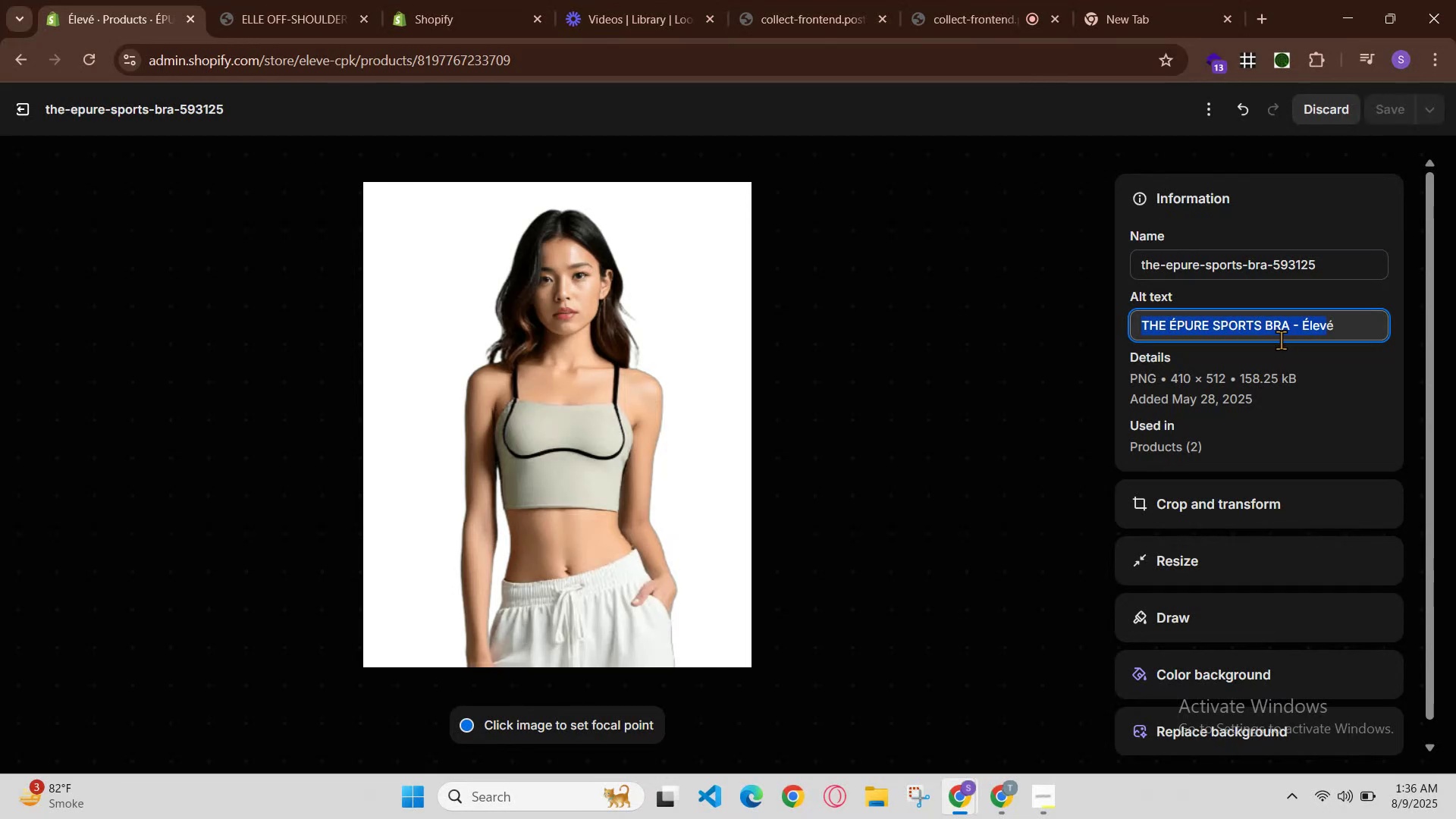 
left_click([1291, 322])
 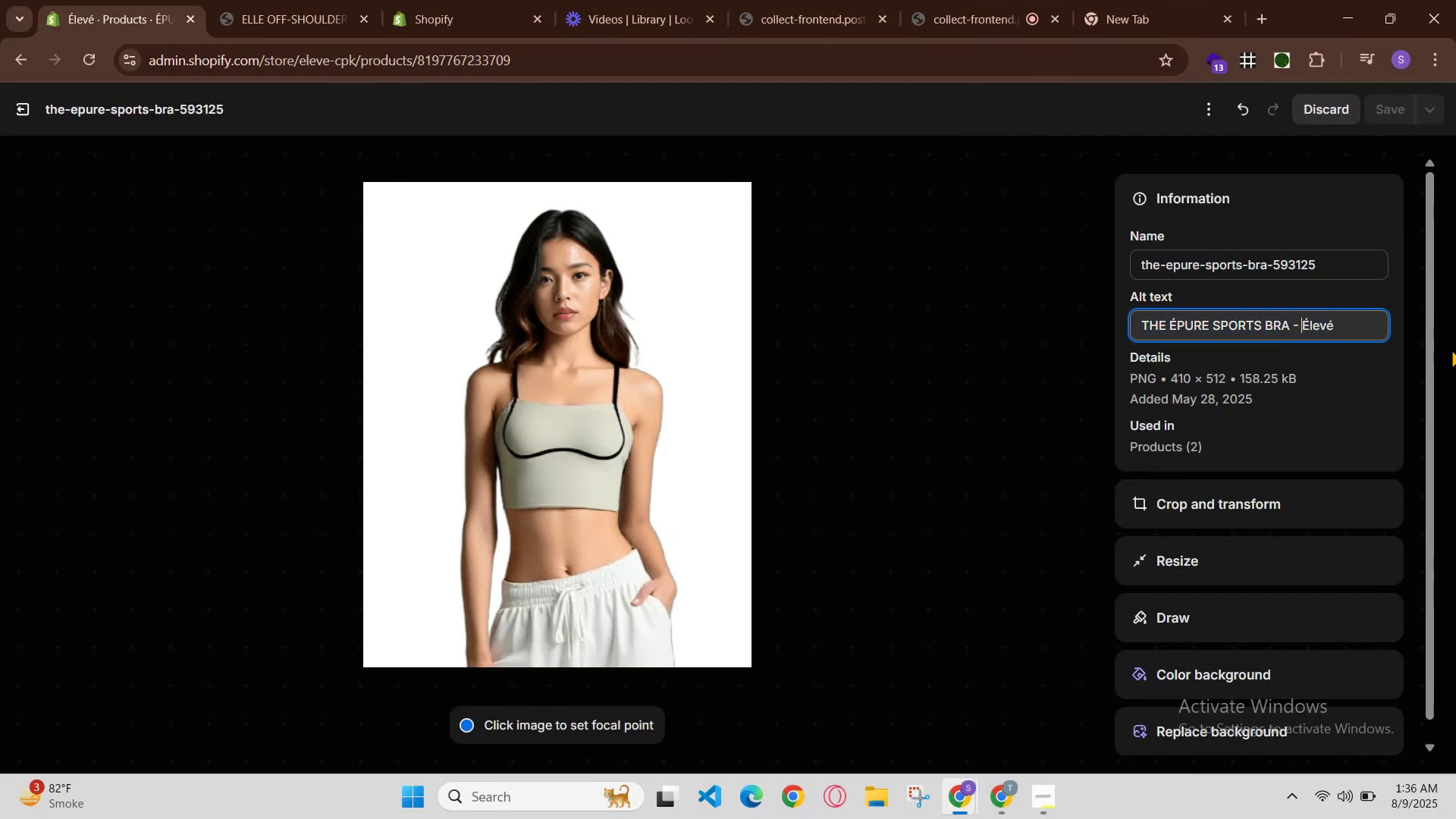 
key(ArrowLeft)
 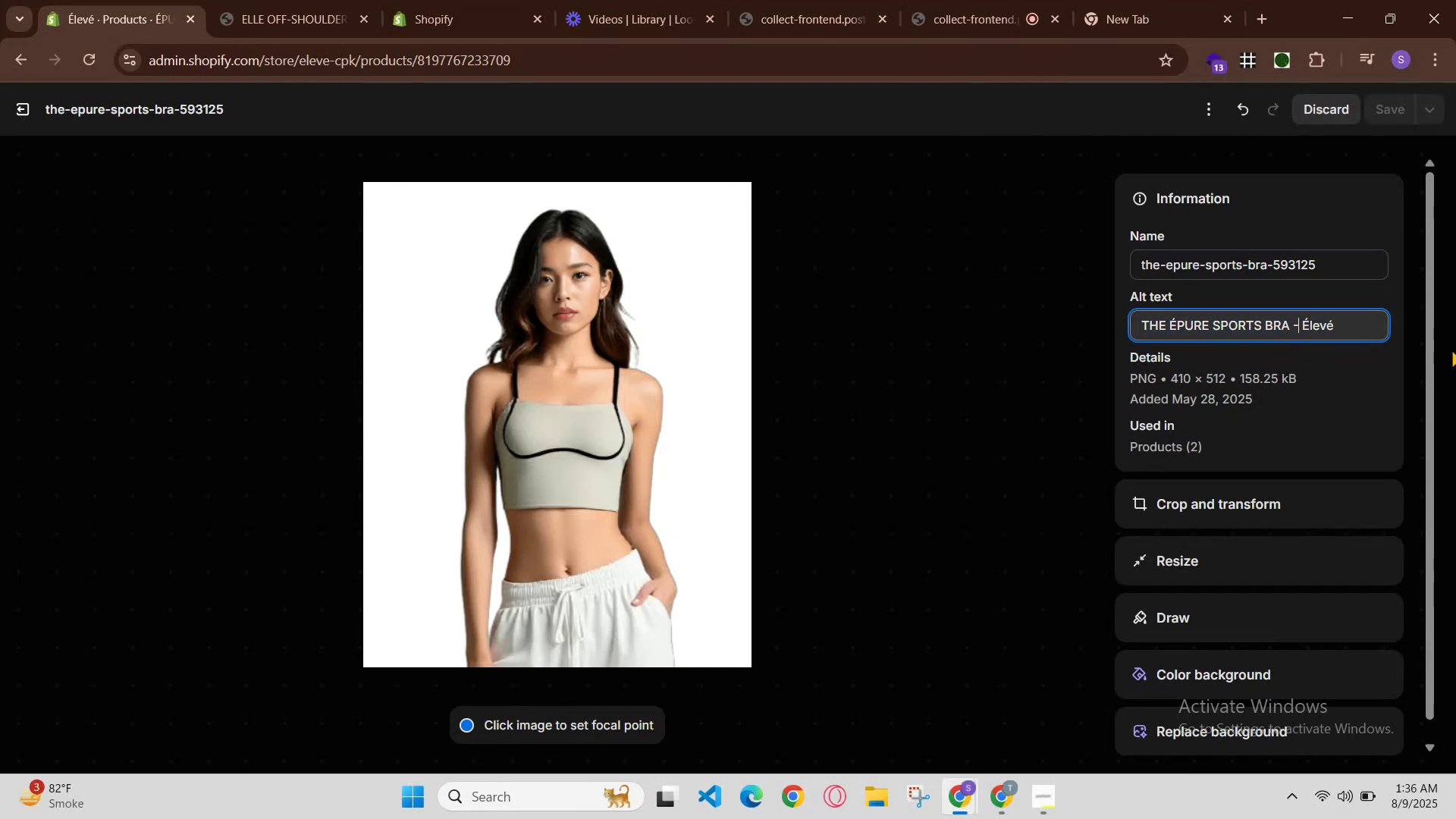 
key(Space)
 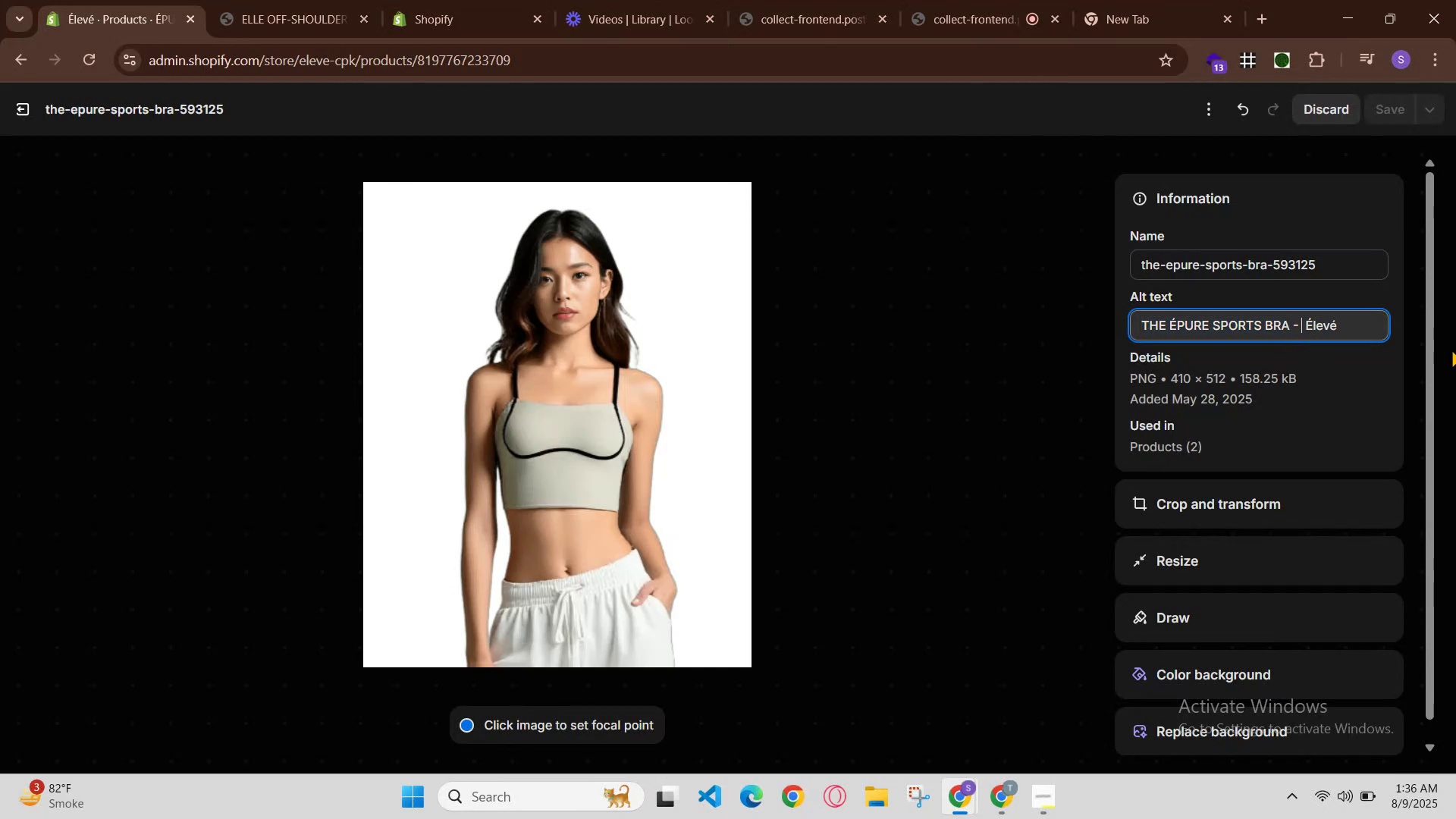 
key(Control+V)
 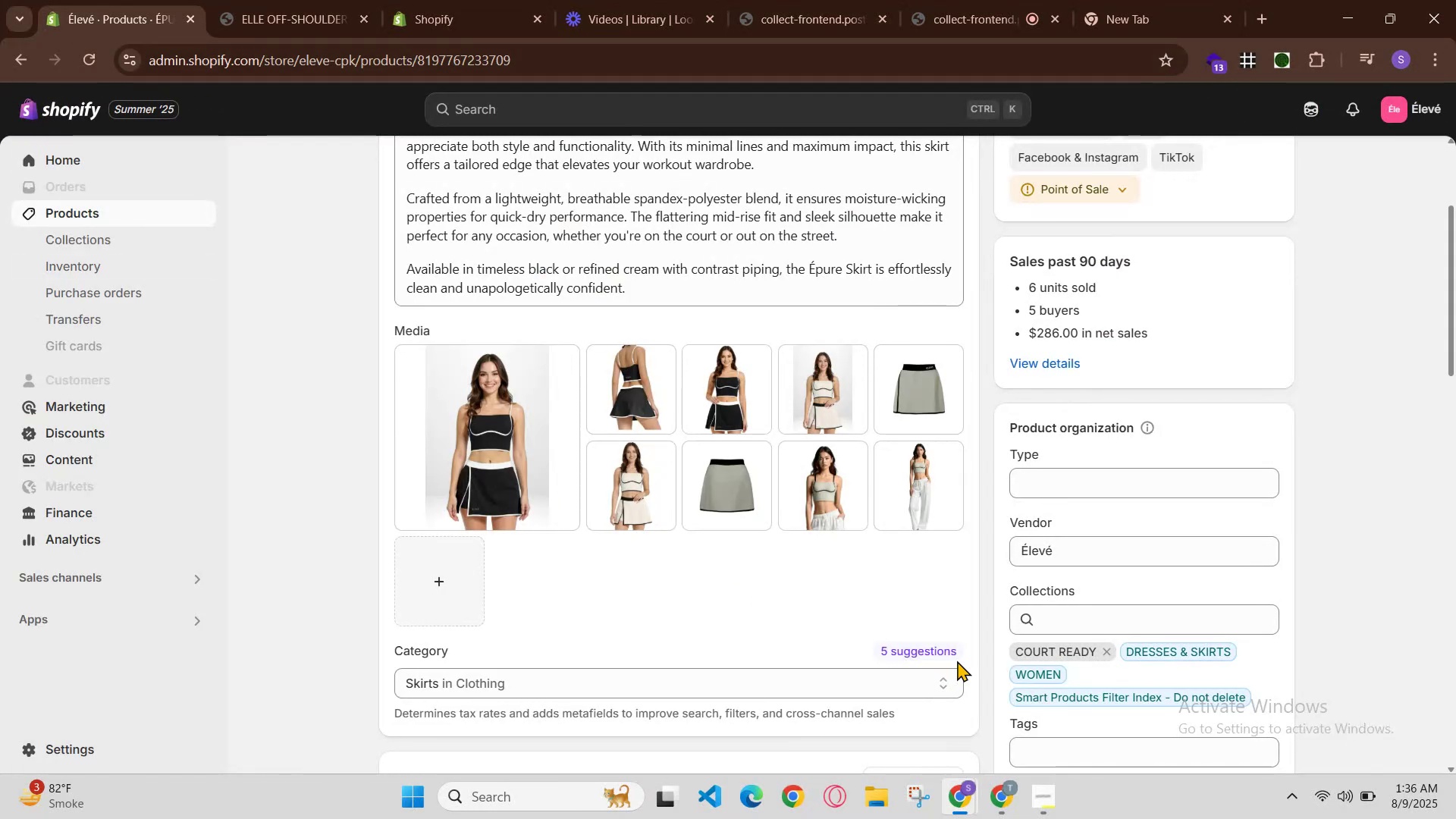 
wait(10.08)
 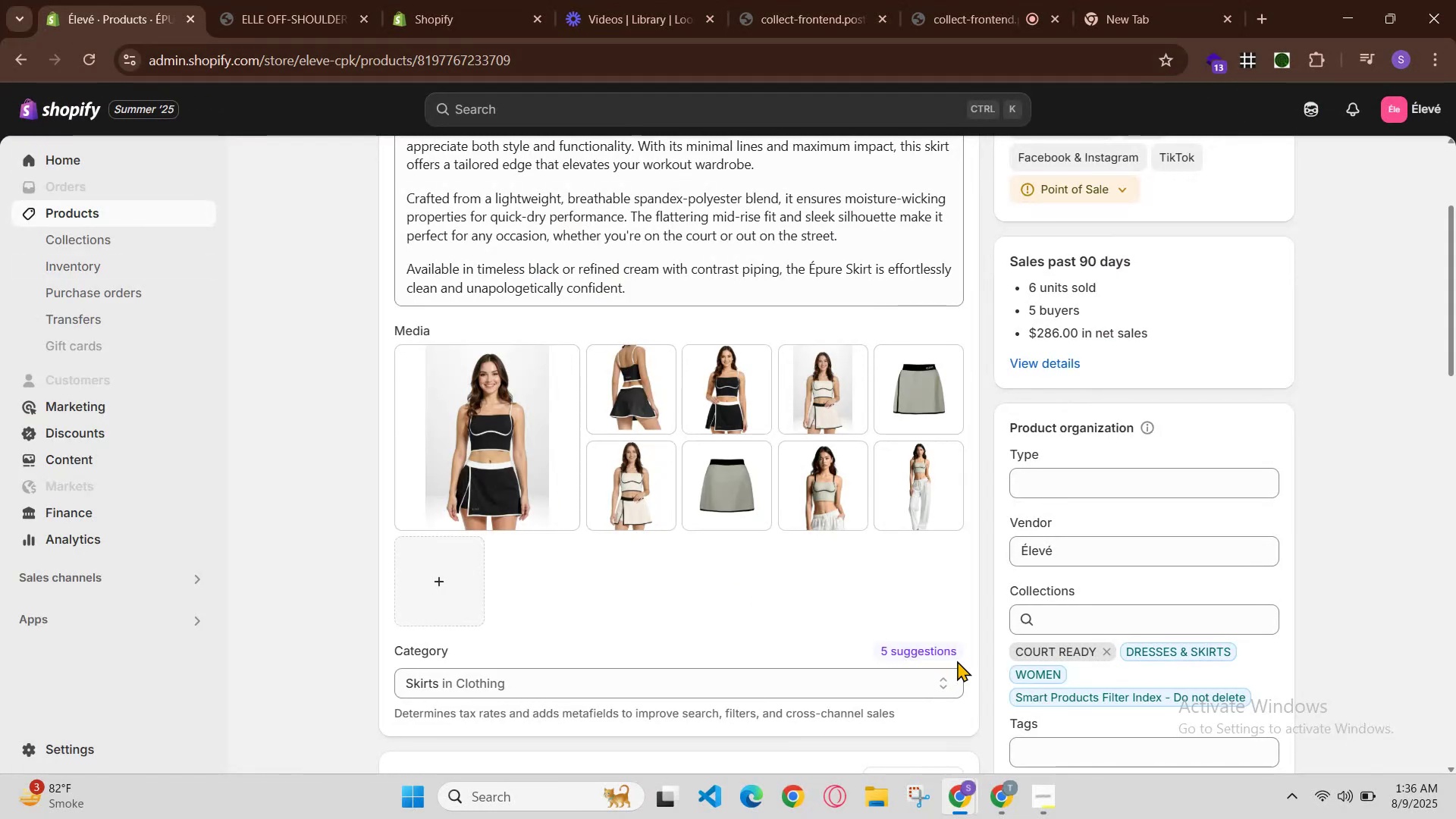 
key(Space)
 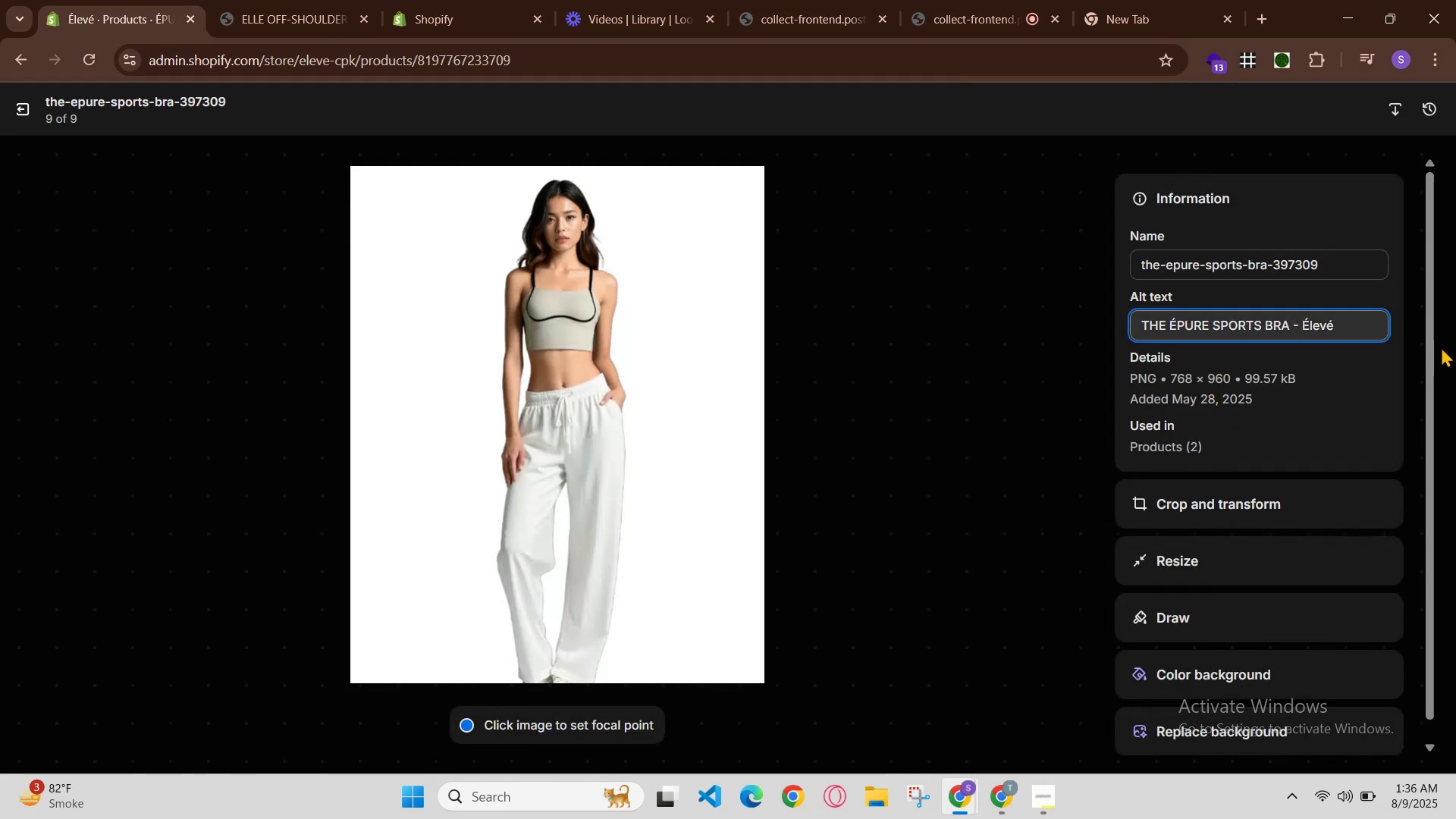 
key(Control+V)
 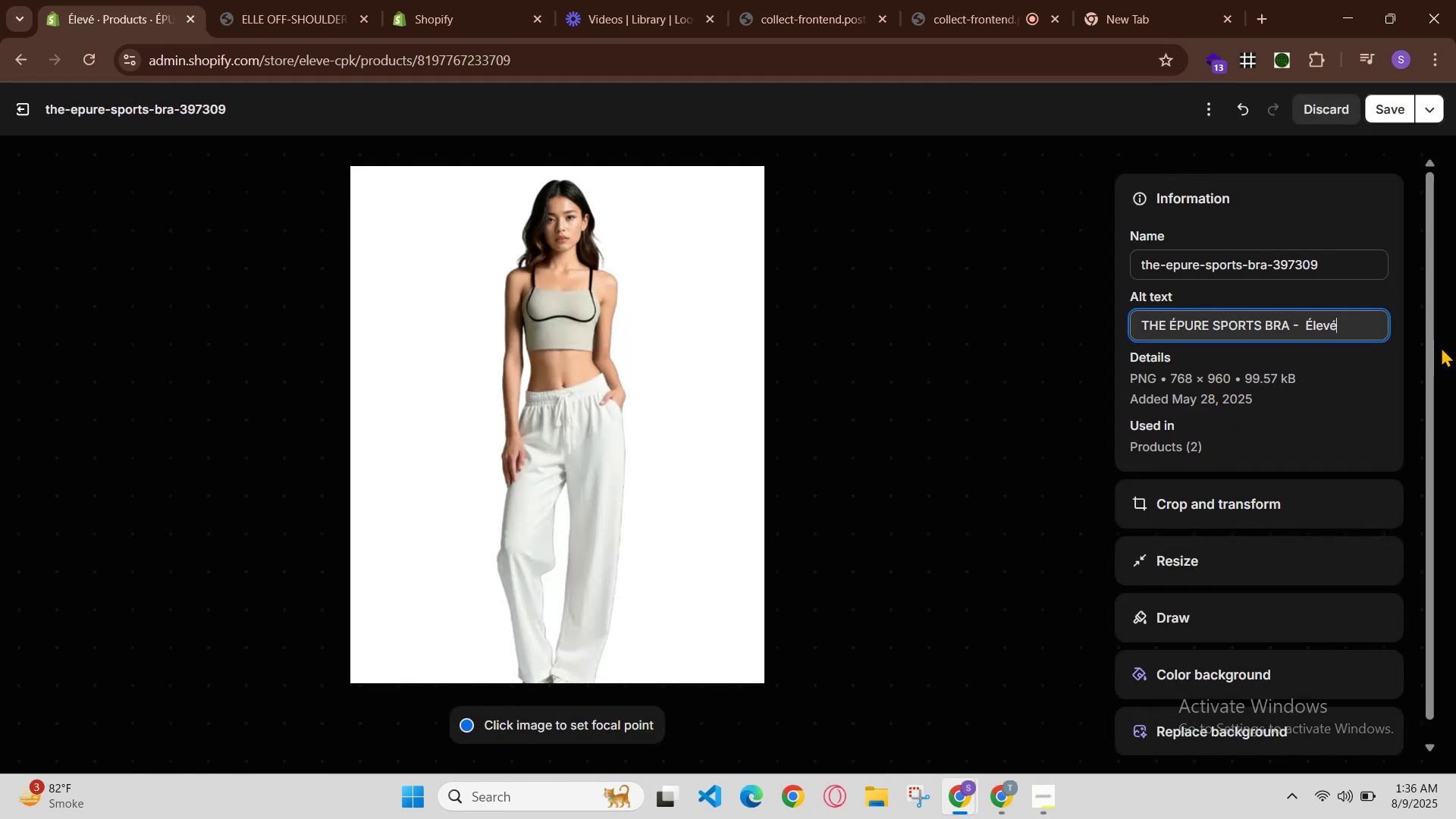 
hold_key(key=ControlLeft, duration=0.76)
left_click([1441, 347])
 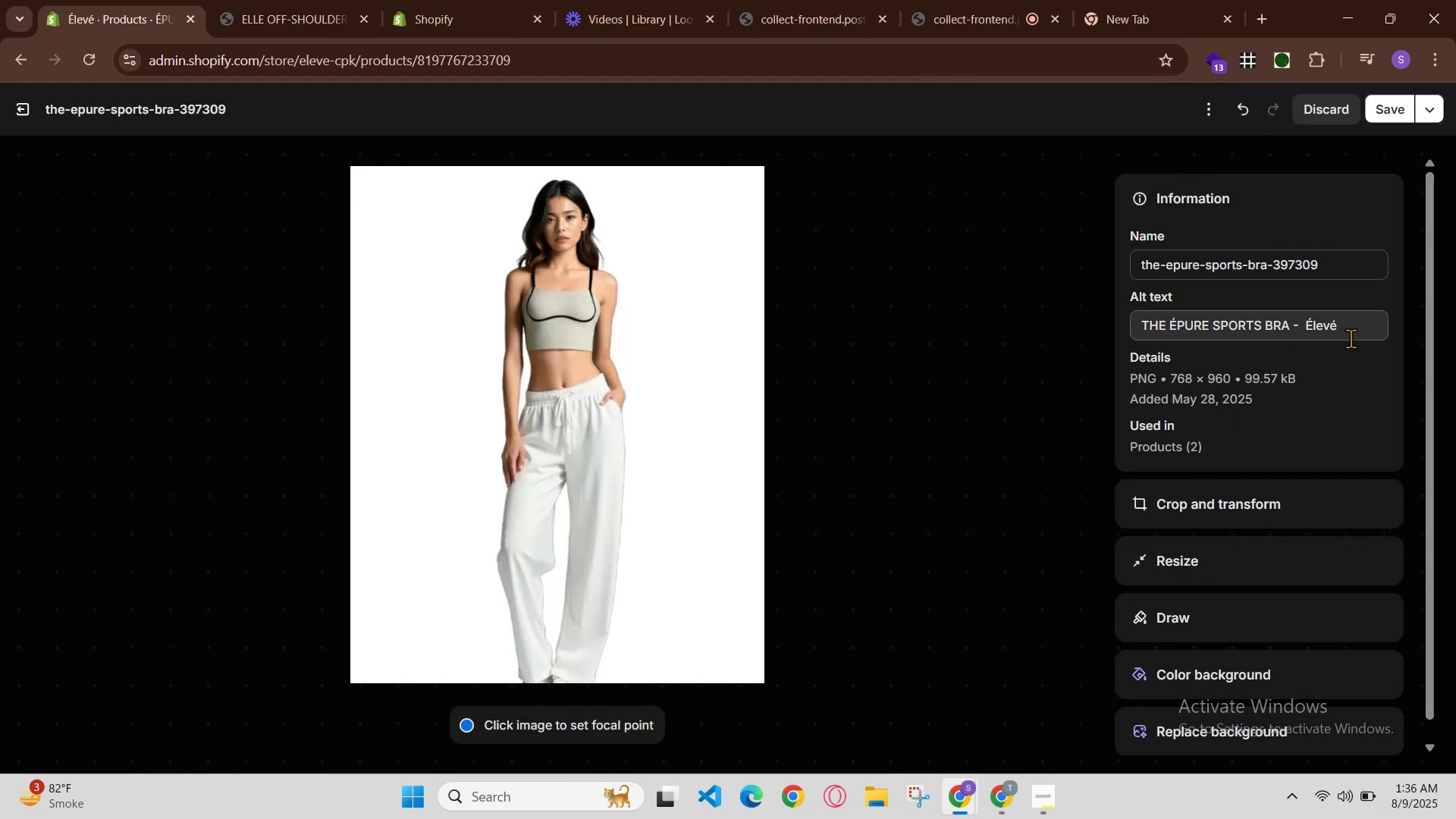 
key(Control+Z)
 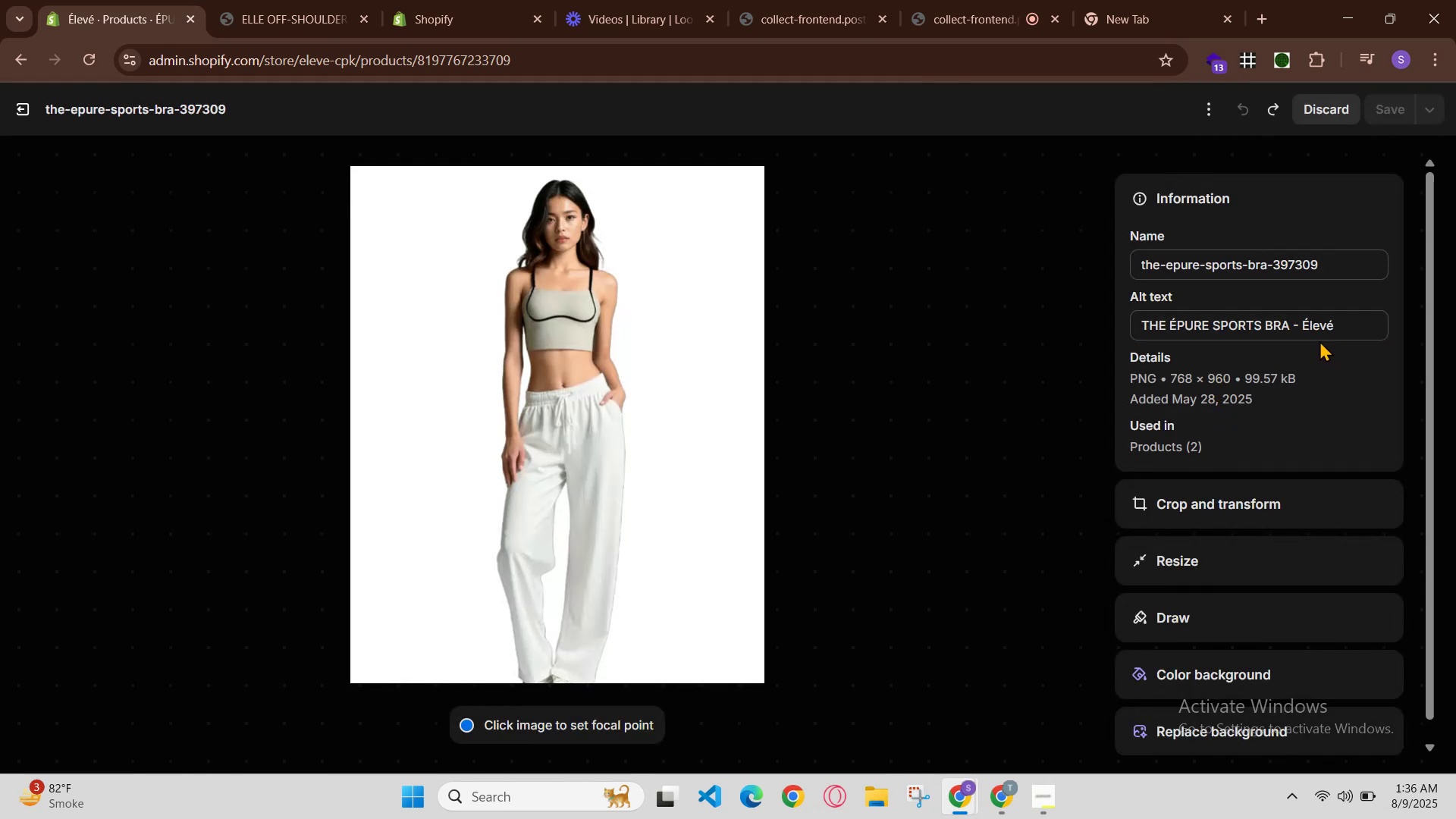 
key(Control+Z)
 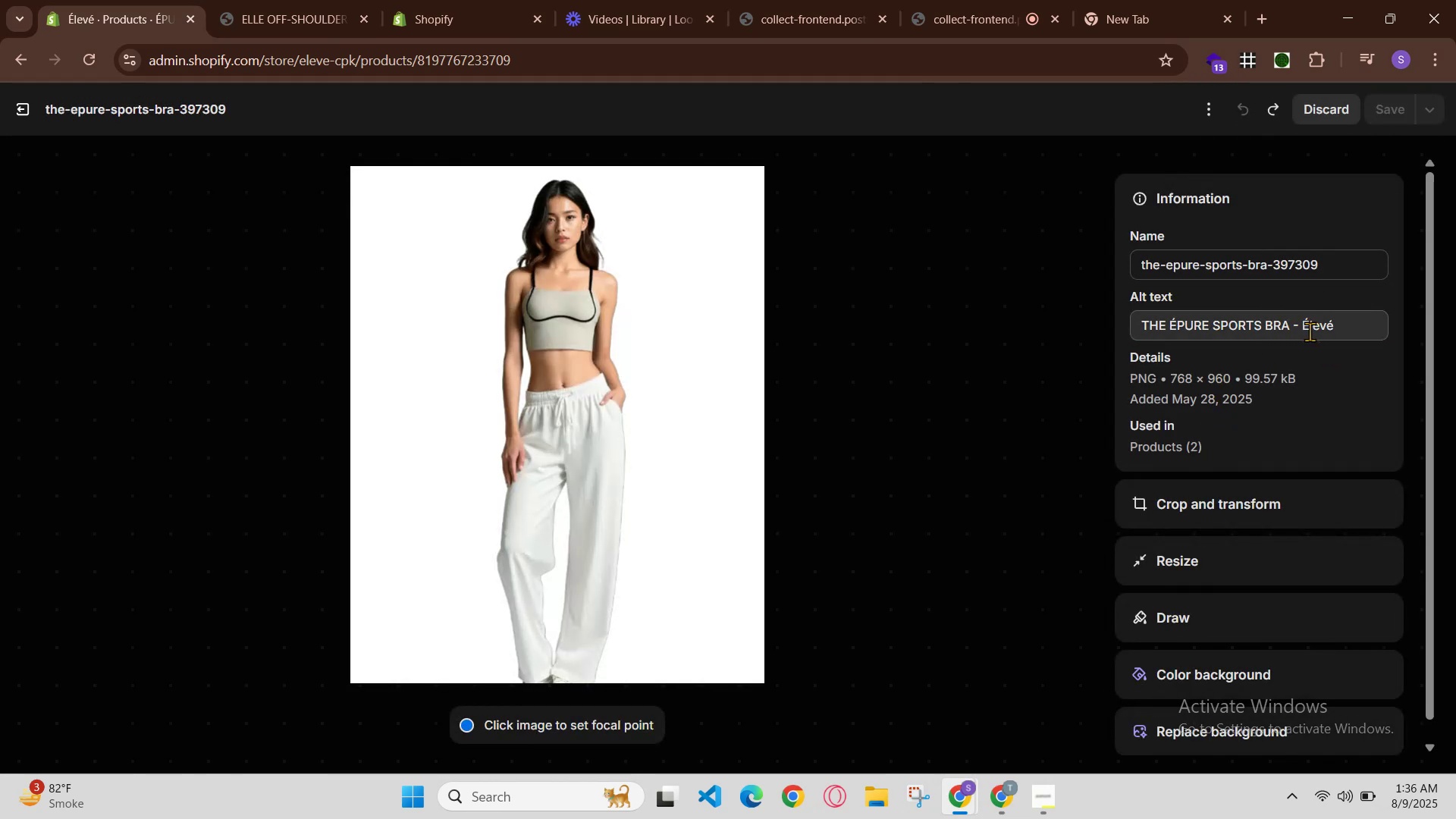 
left_click([1302, 327])
 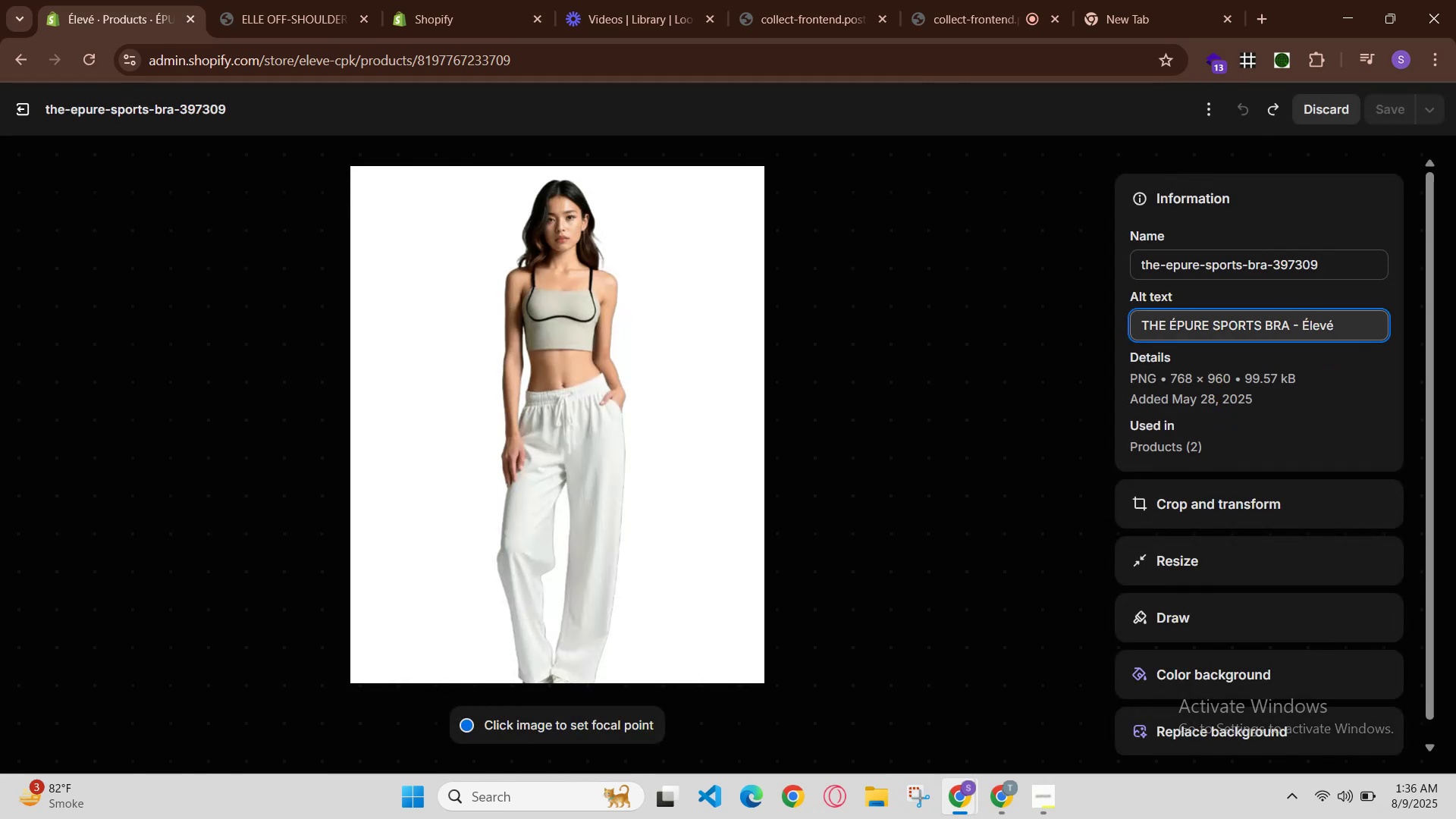 
key(Control+ControlRight)
 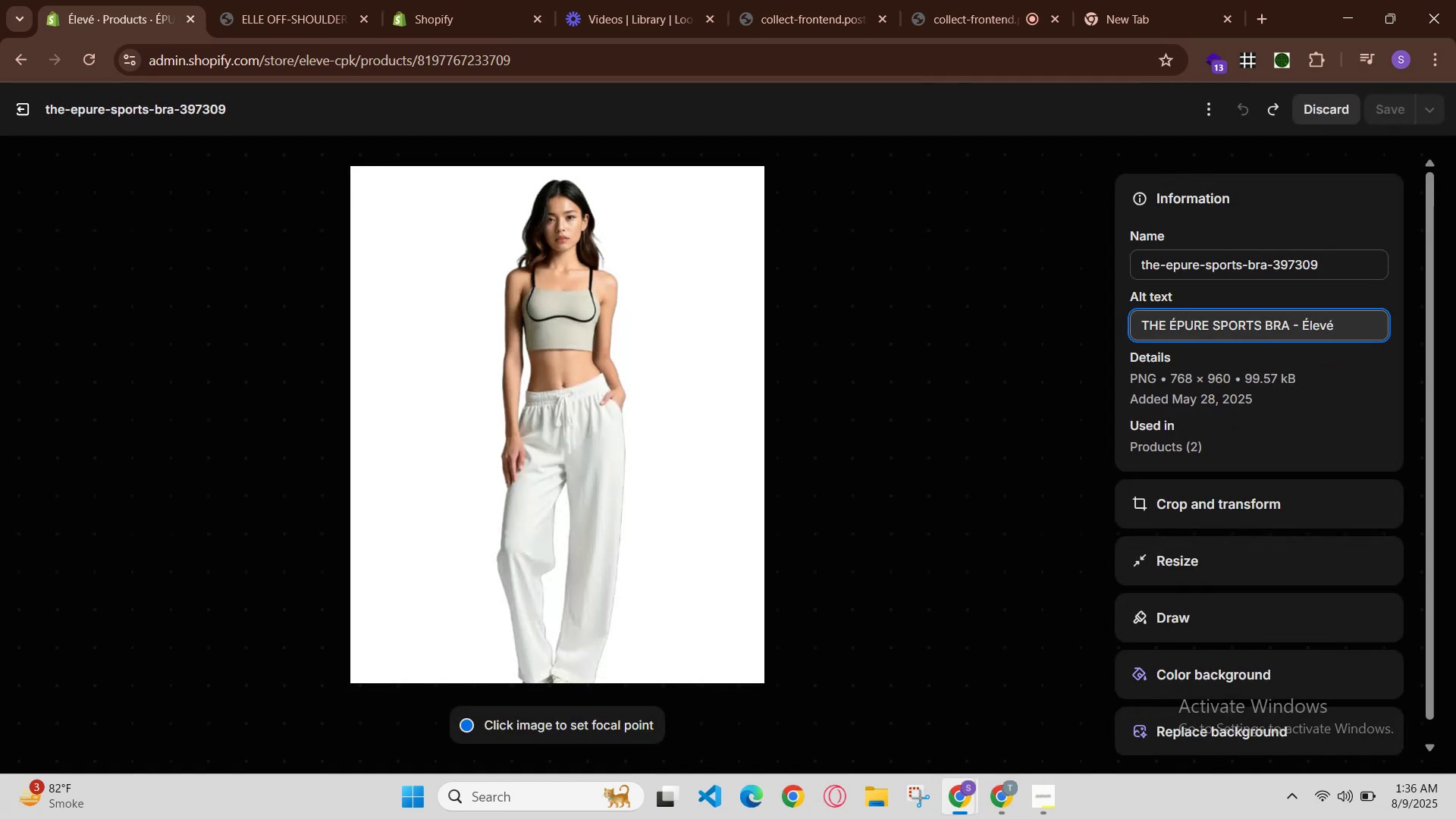 
key(ArrowLeft)
 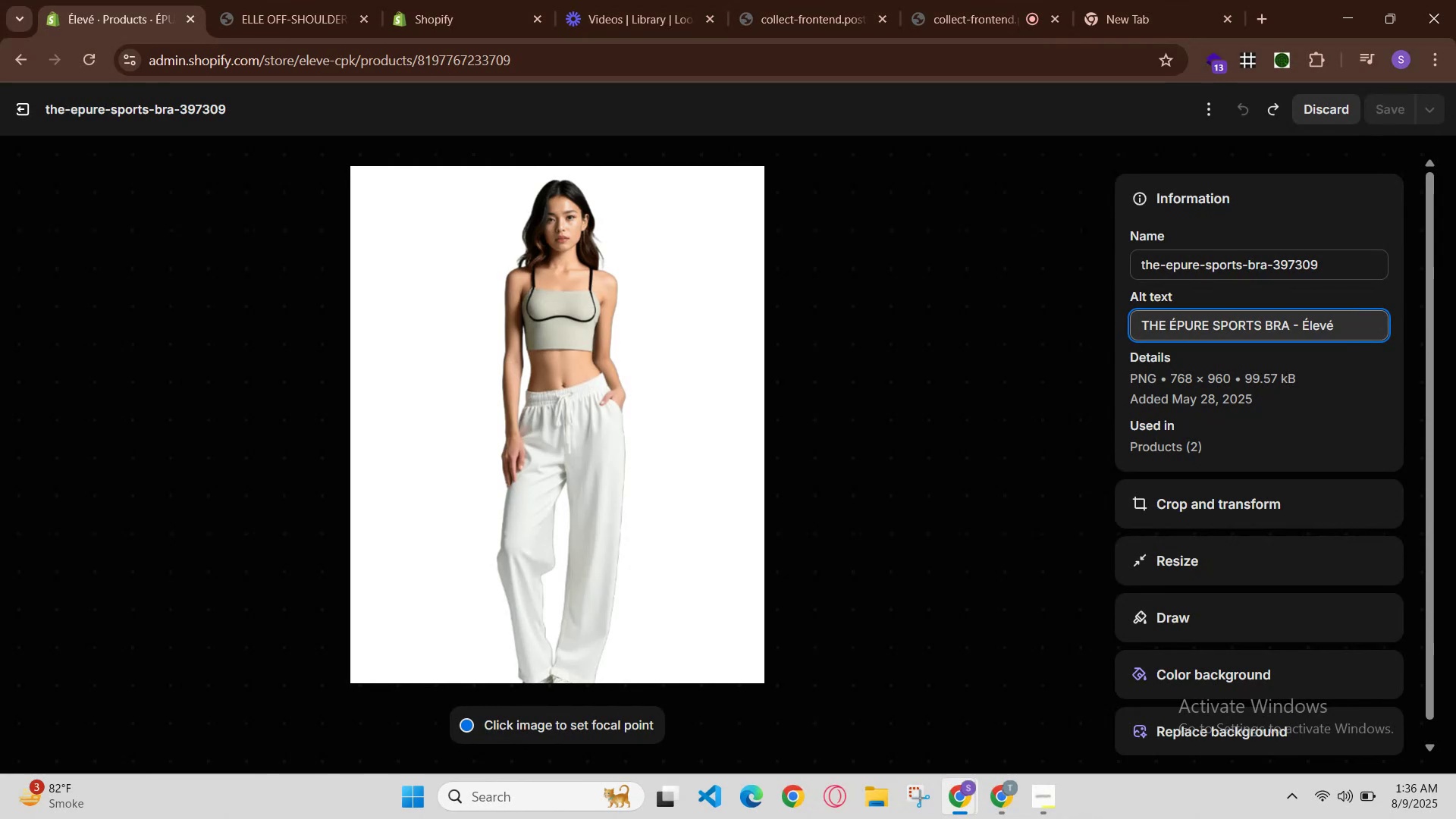 
hold_key(key=ControlLeft, duration=0.3)
 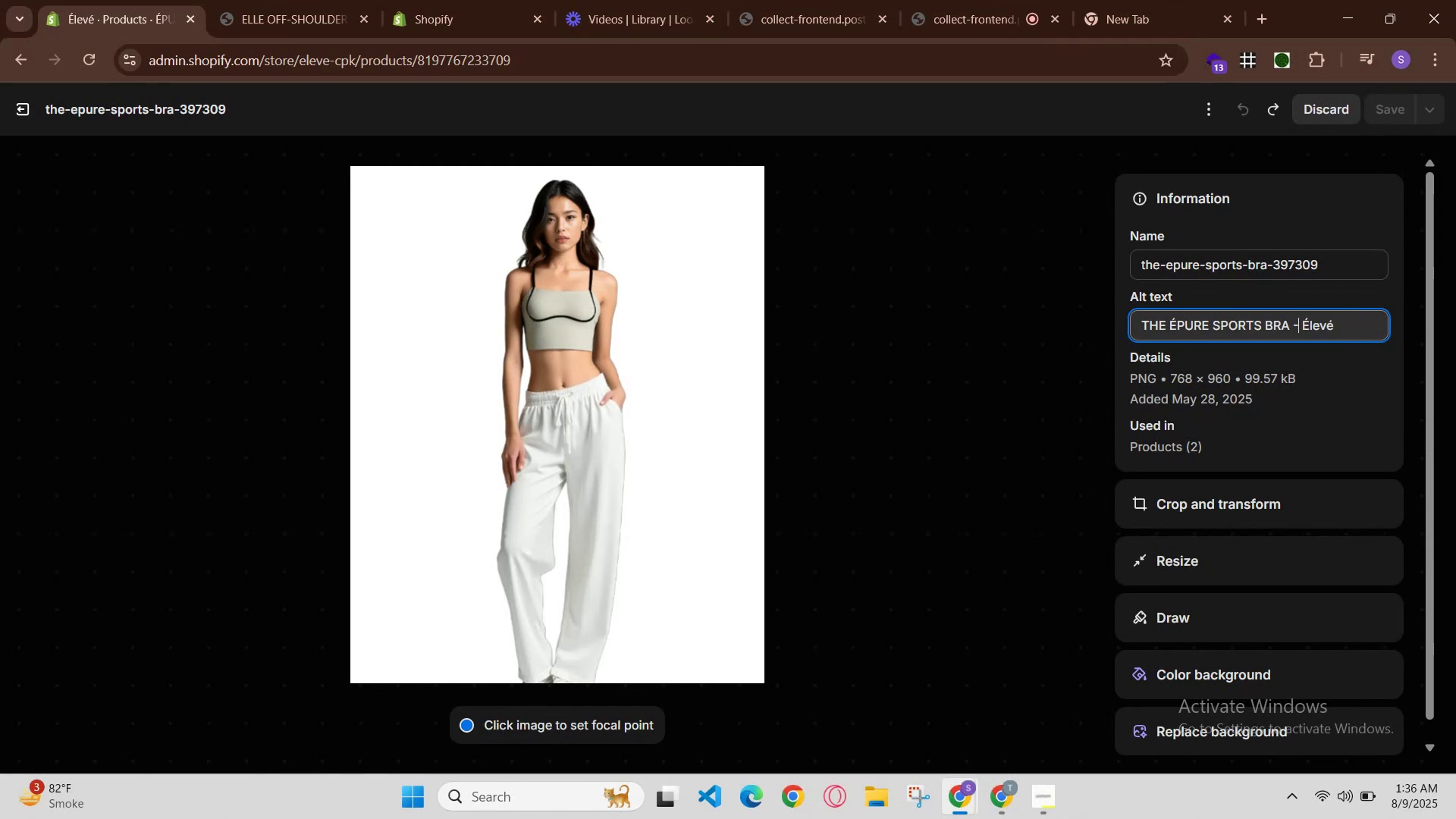 
key(Space)
 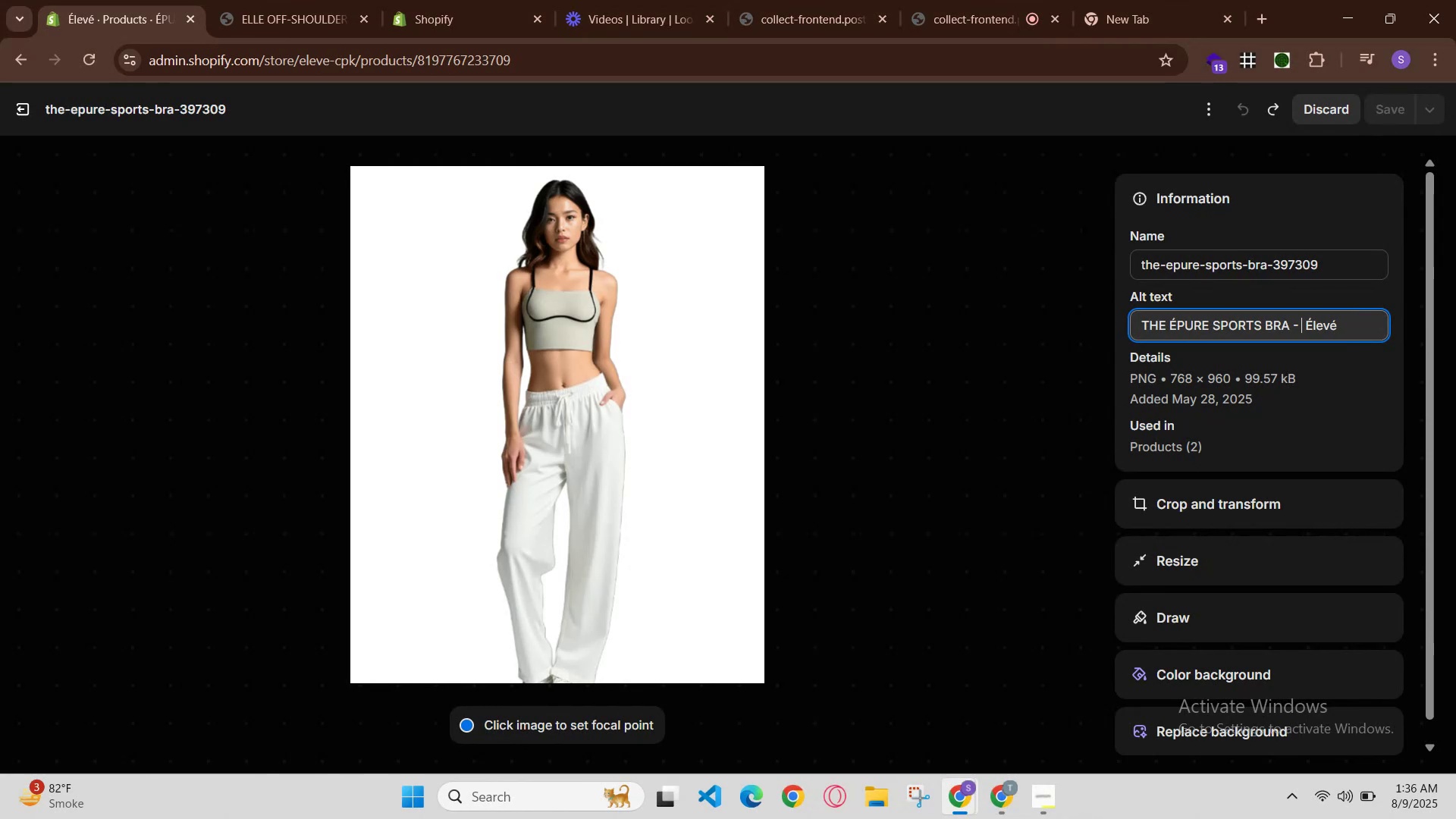 
key(Control+V)
 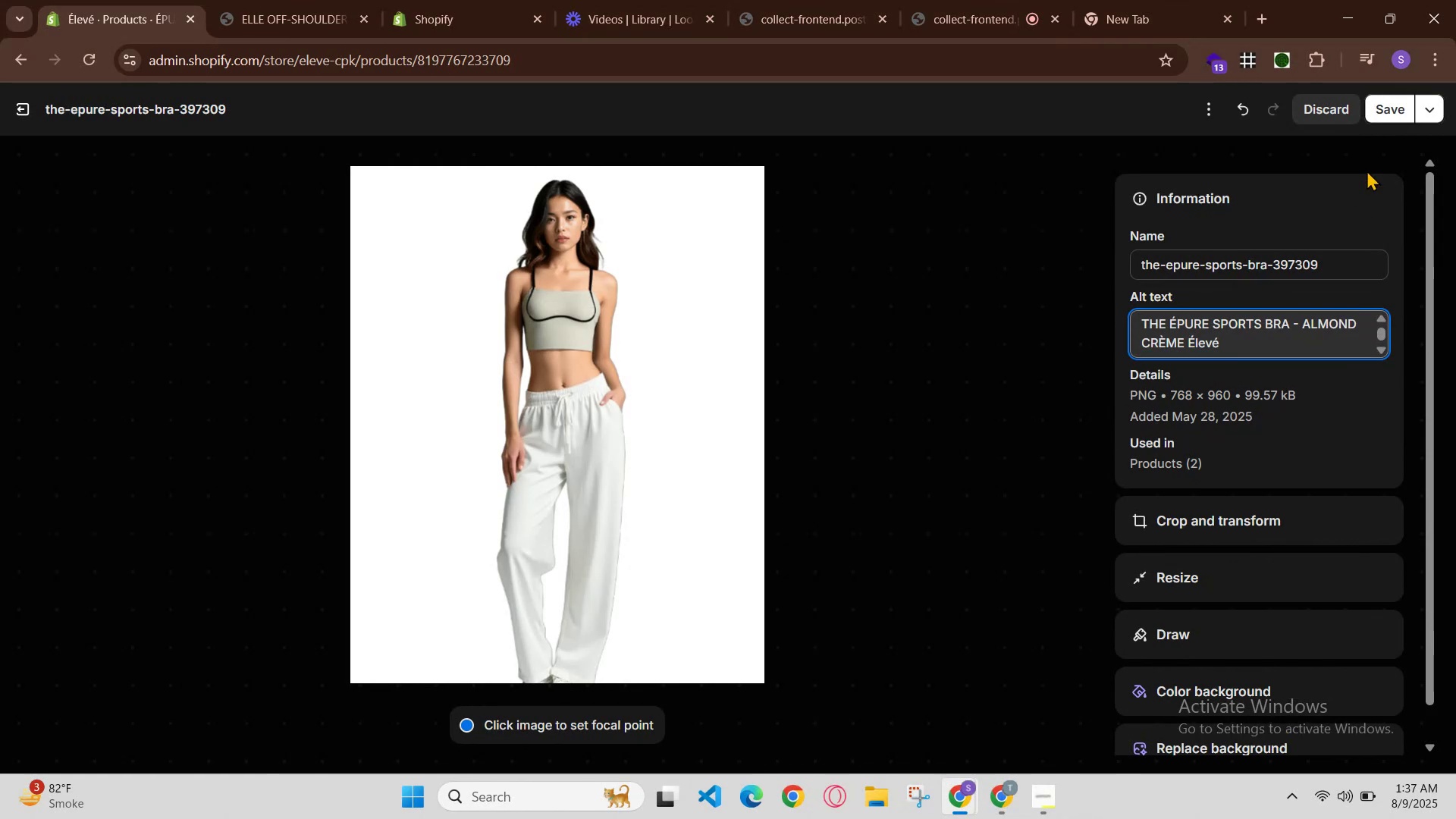 
left_click([1384, 96])
 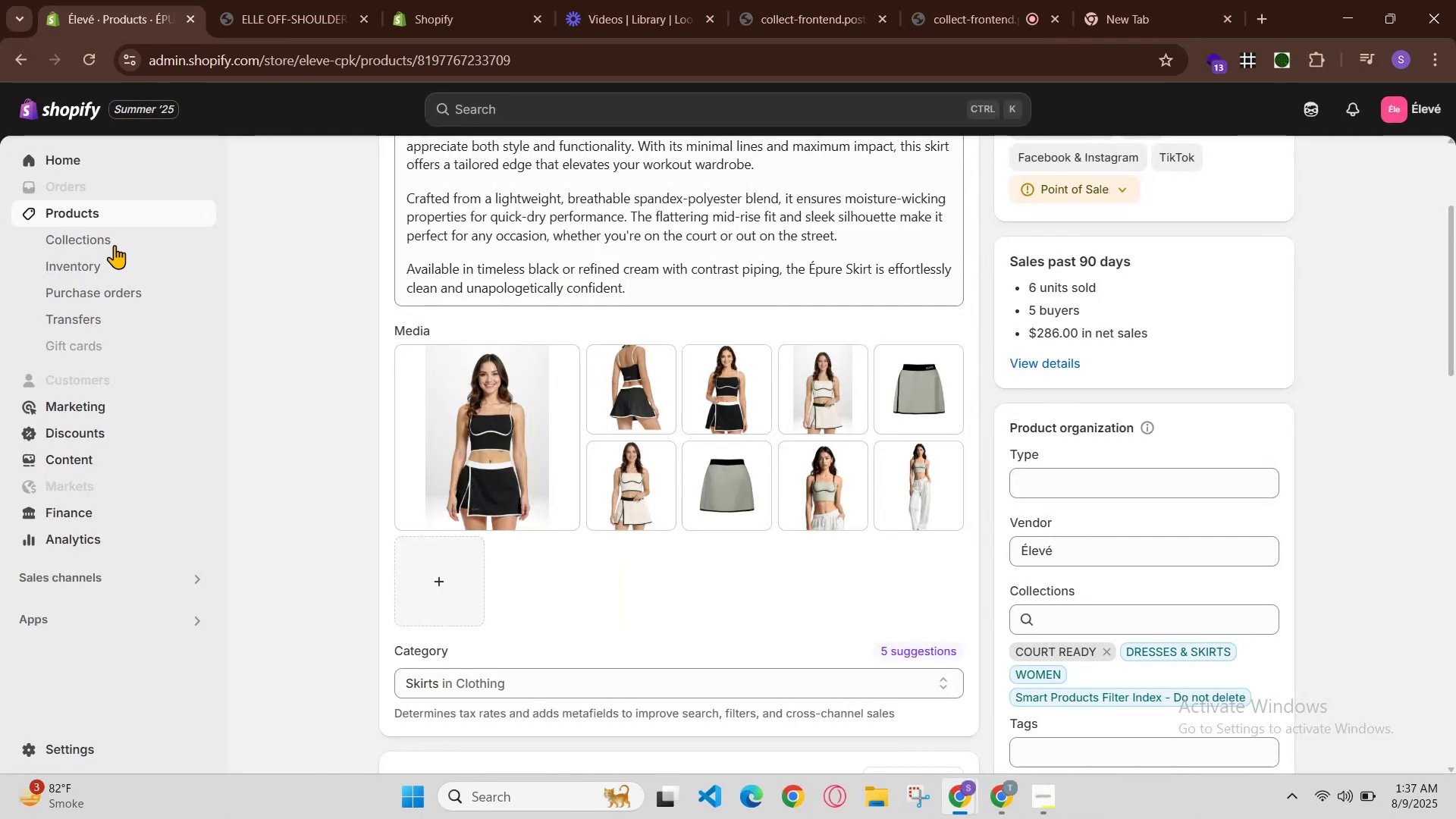 
left_click([74, 218])
 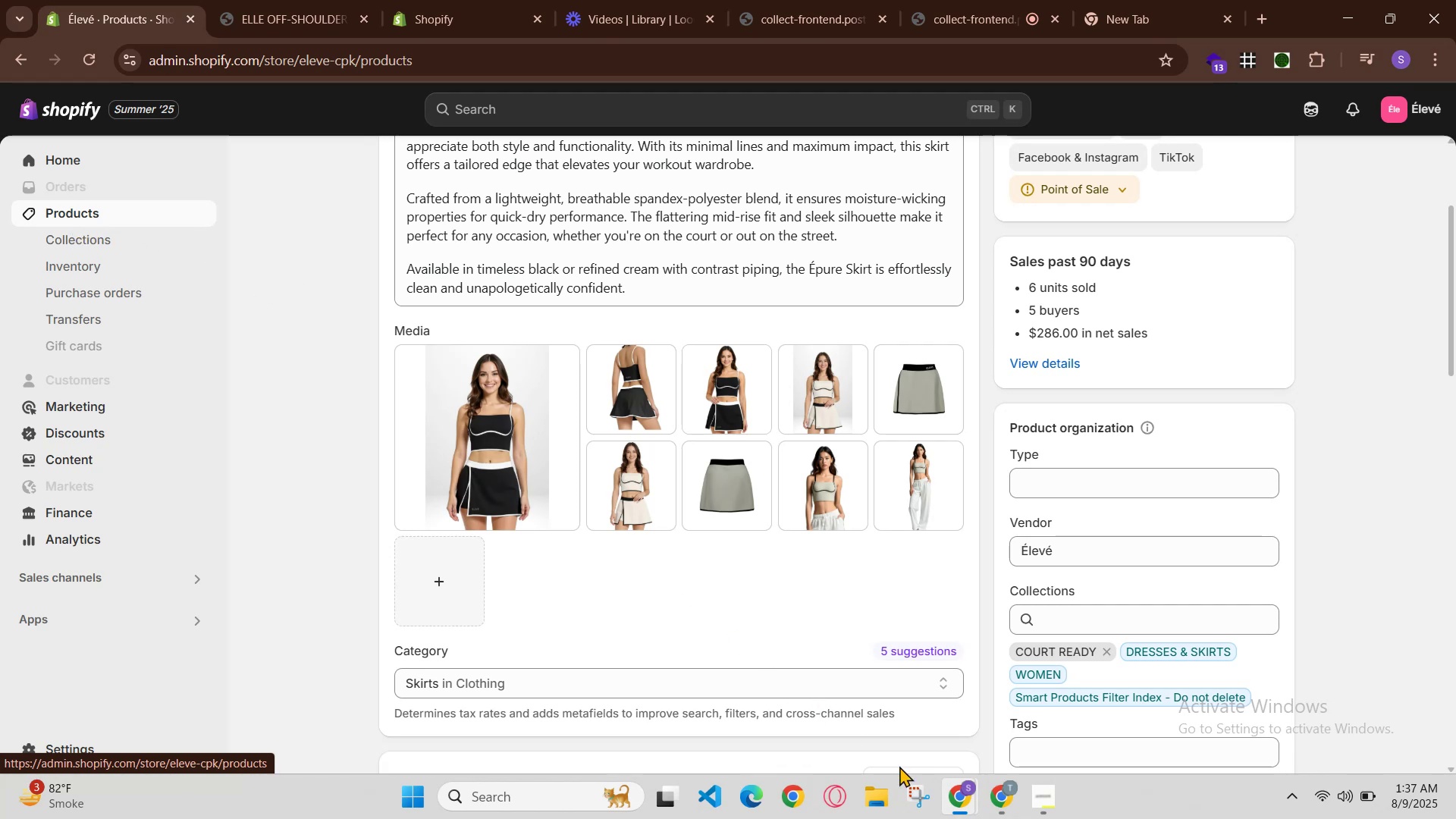 
left_click([974, 795])
 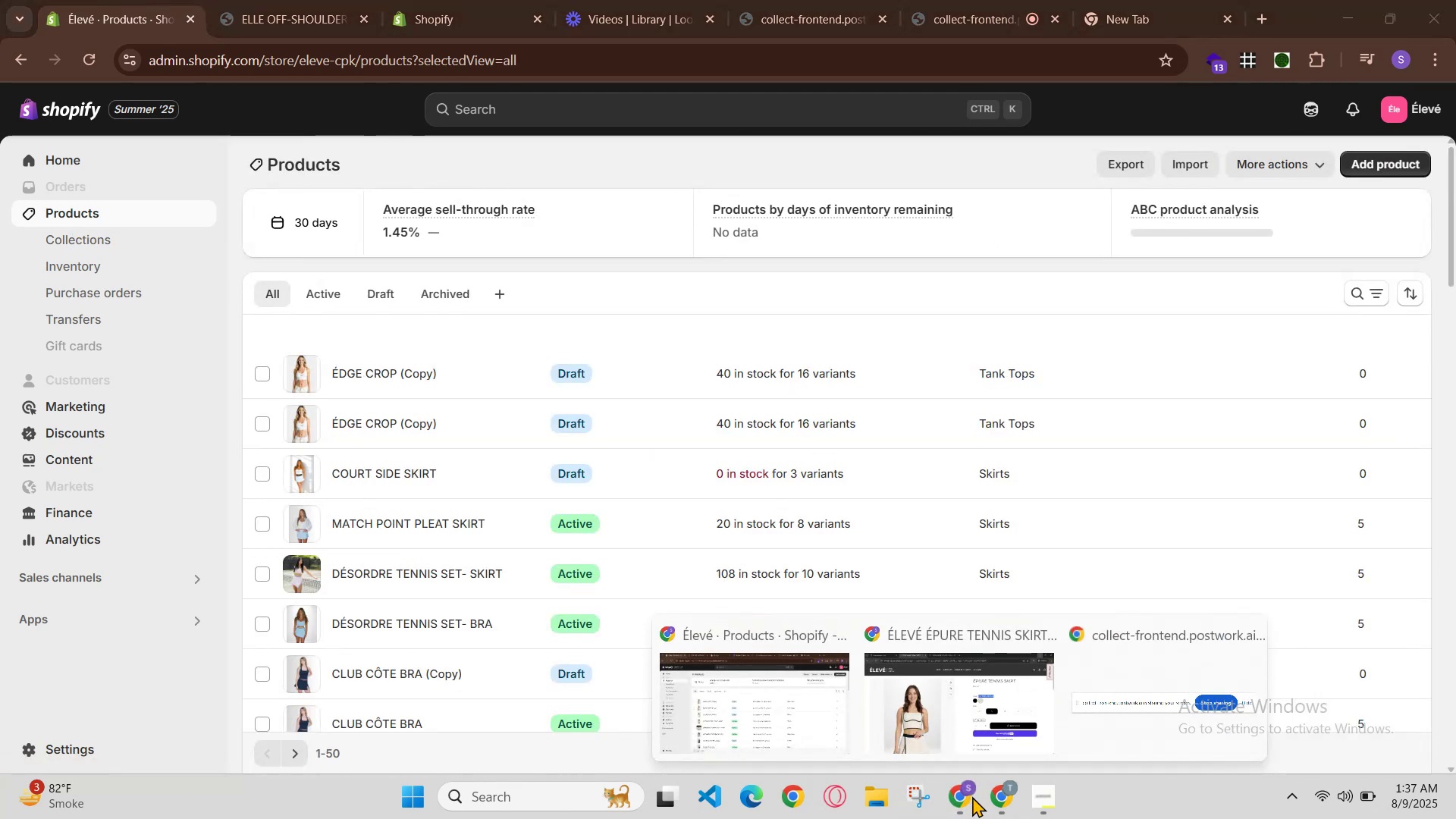 
left_click([972, 796])
 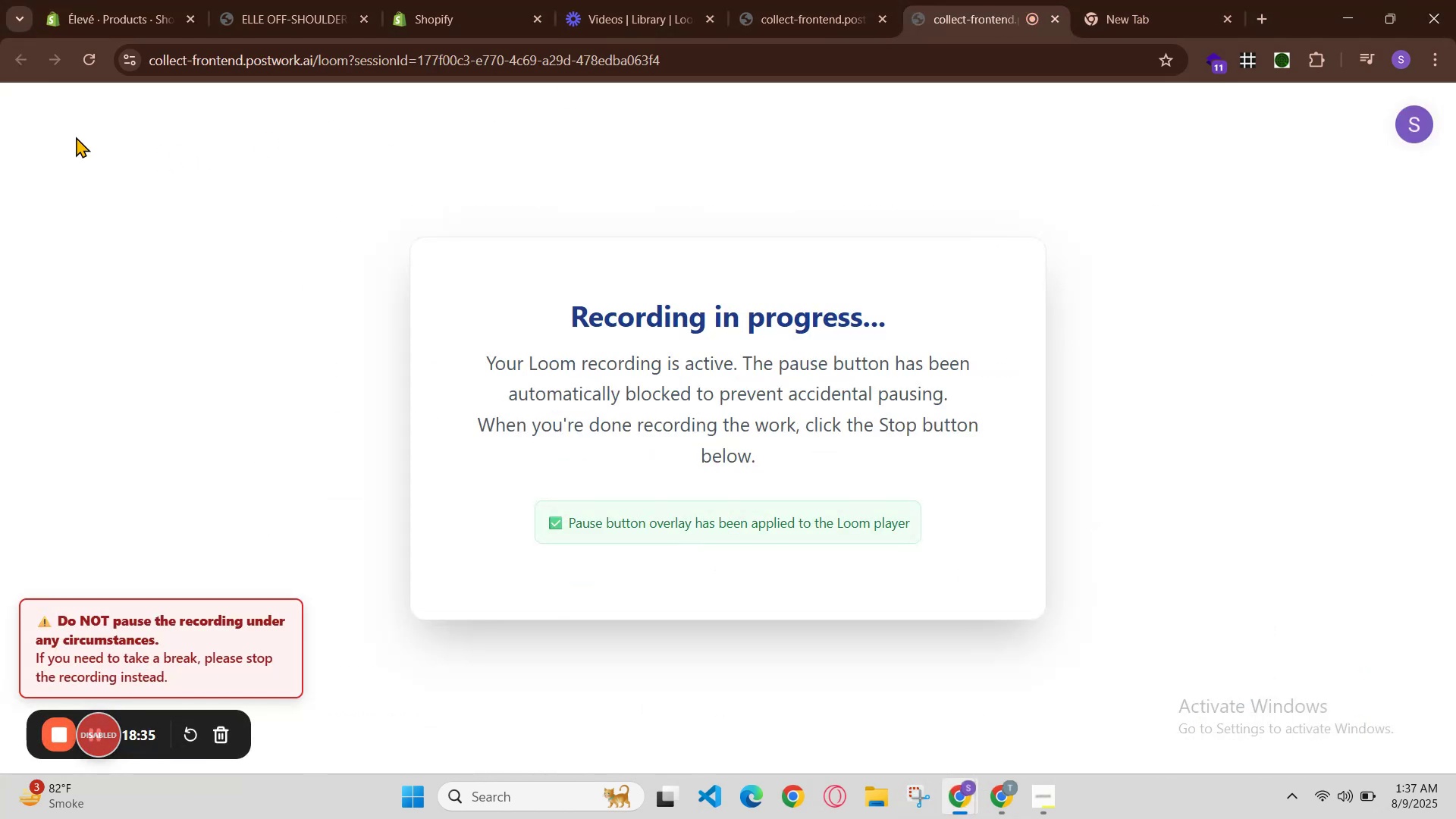 
wait(8.1)
 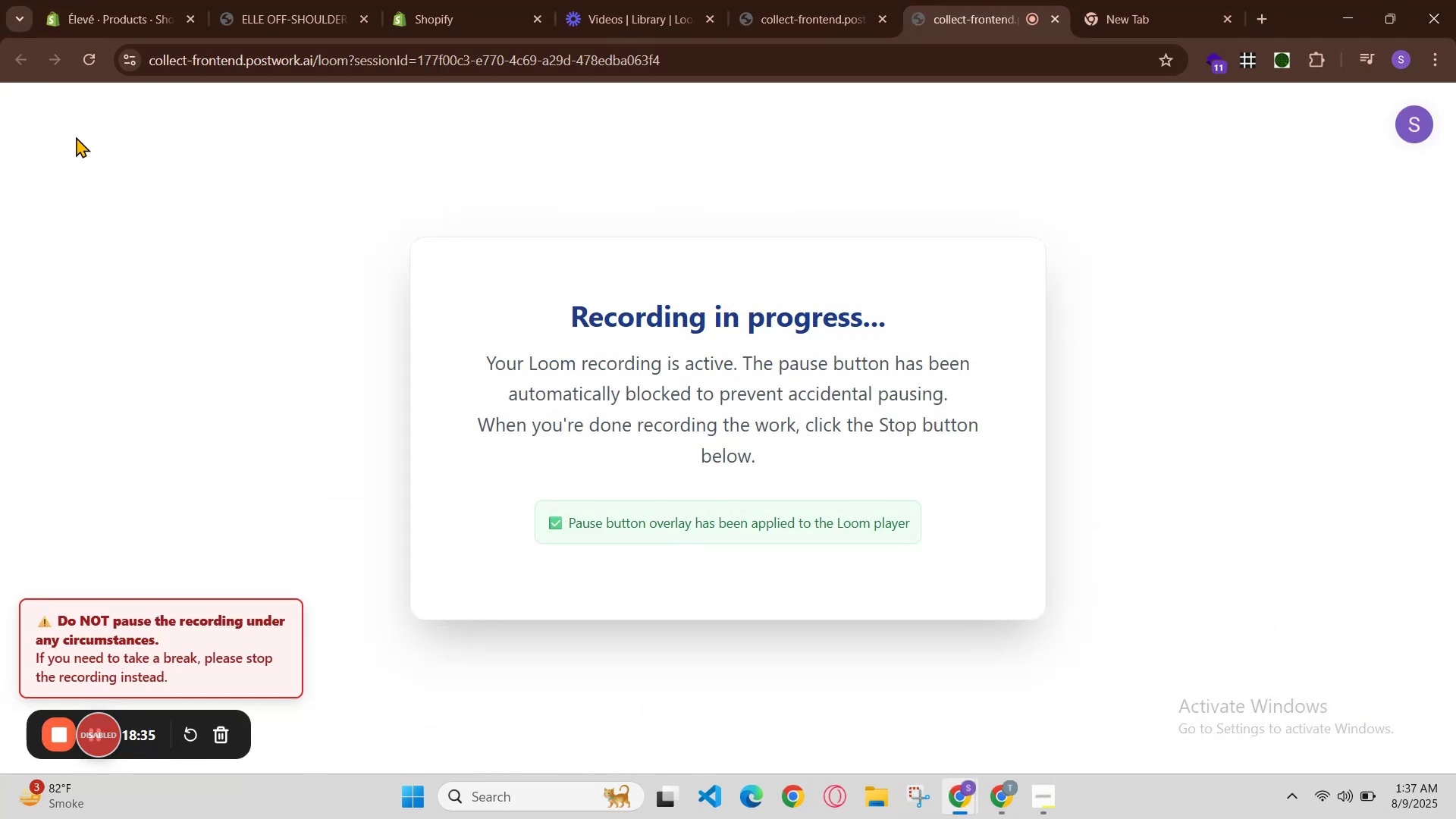 
scroll: coordinate [485, 557], scroll_direction: down, amount: 3.0
 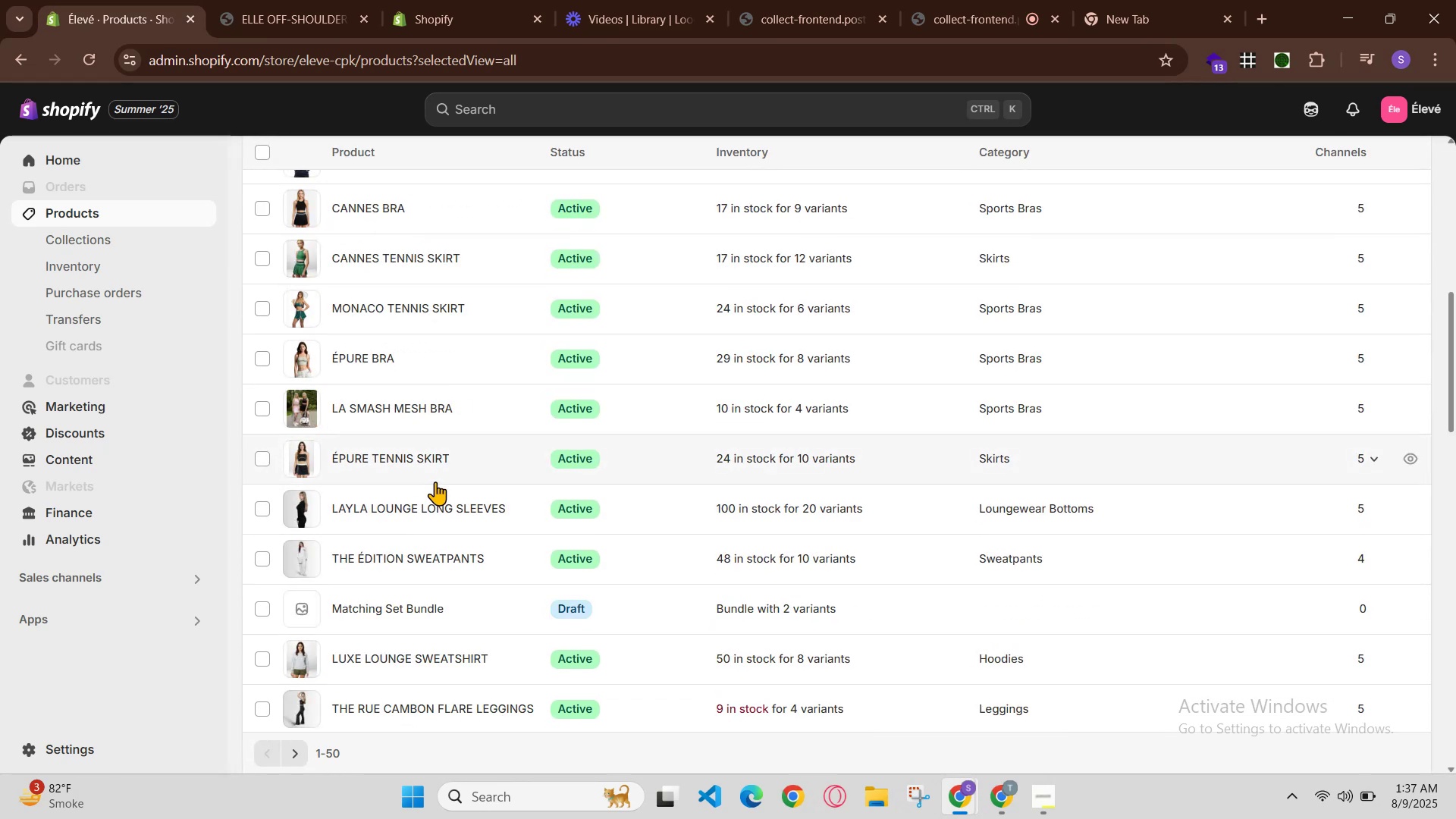 
scroll: coordinate [431, 527], scroll_direction: none, amount: 0.0
 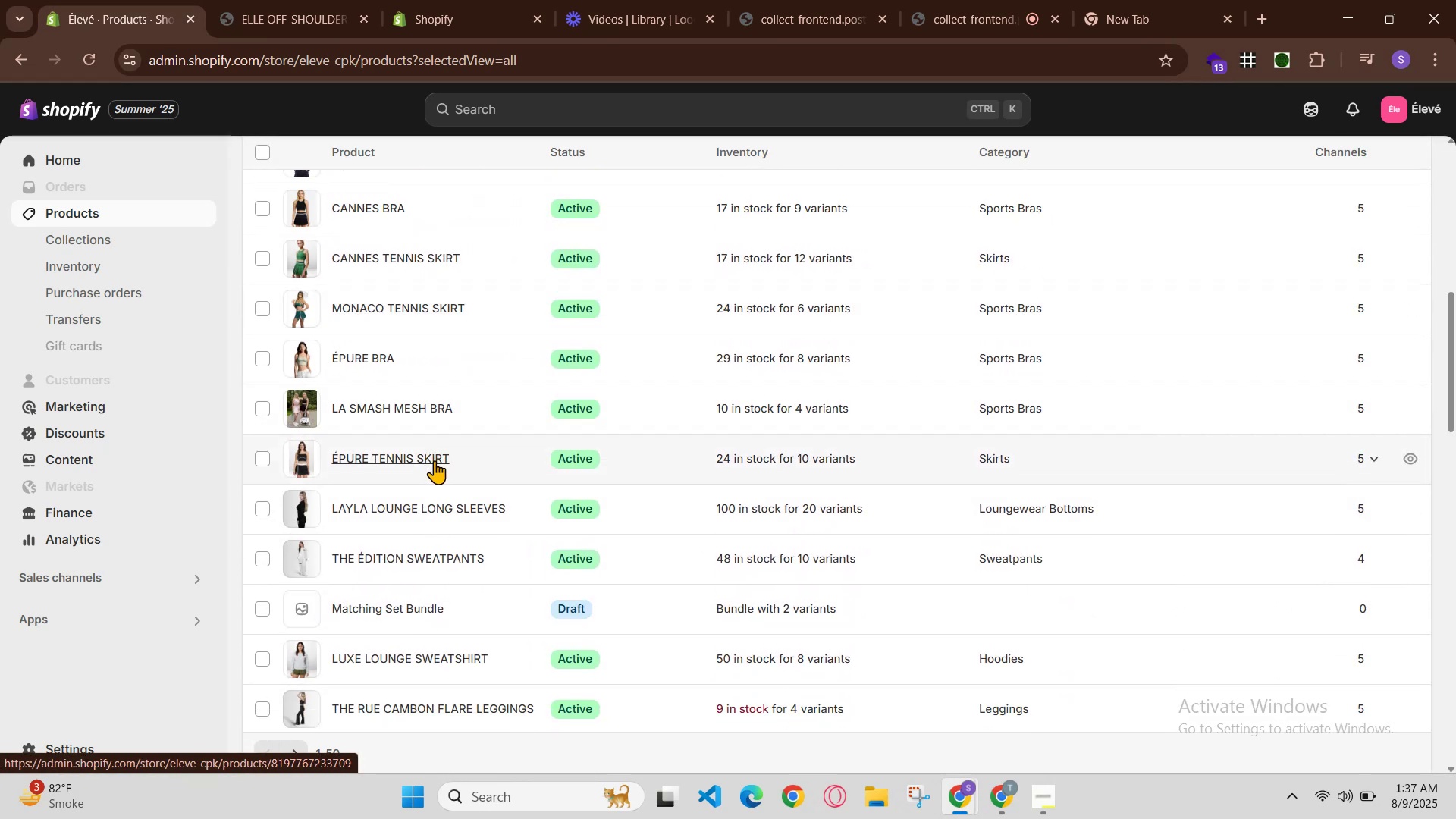 
left_click([429, 507])
 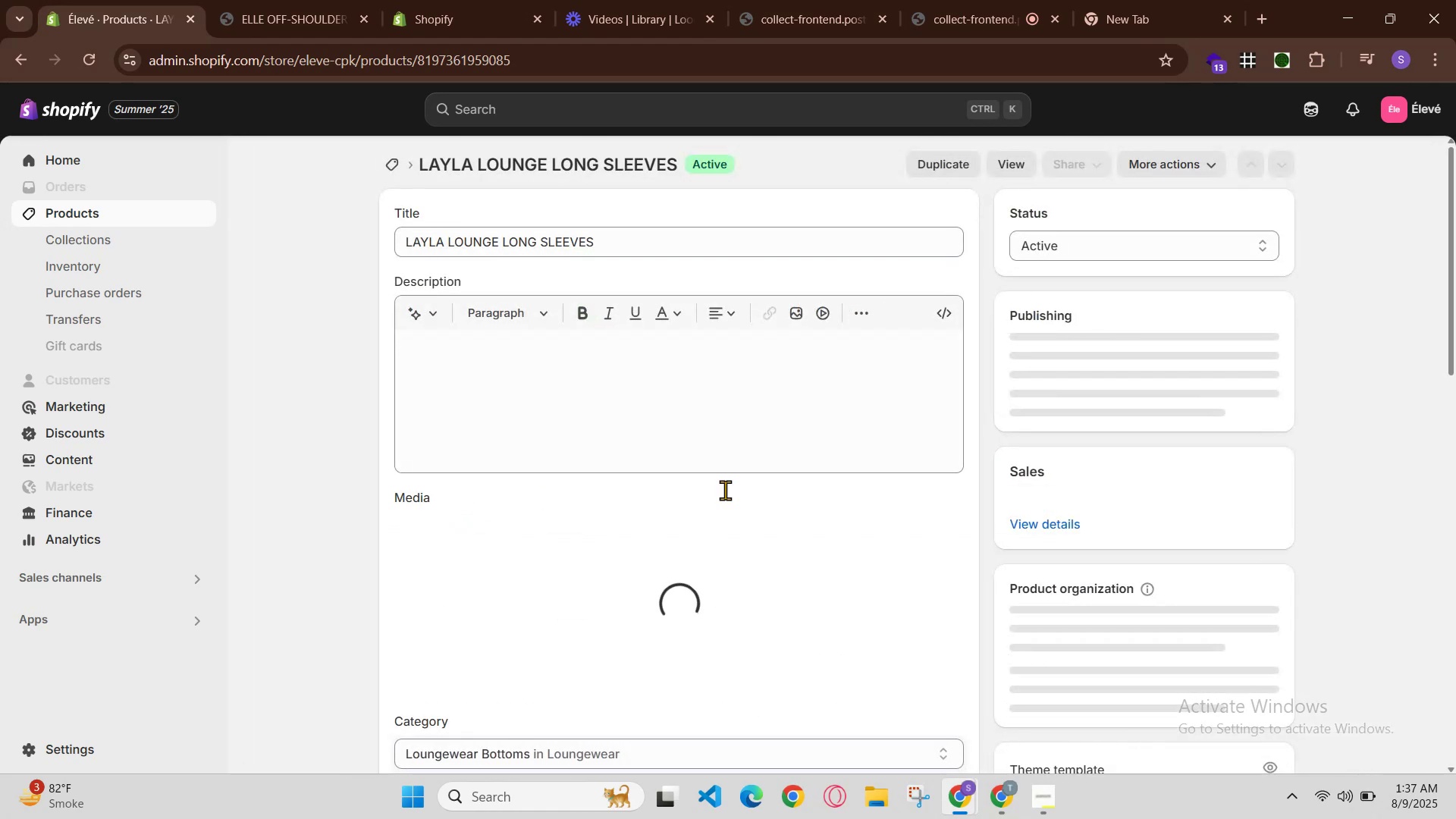 
left_click_drag(start_coordinate=[620, 241], to_coordinate=[203, 224])
 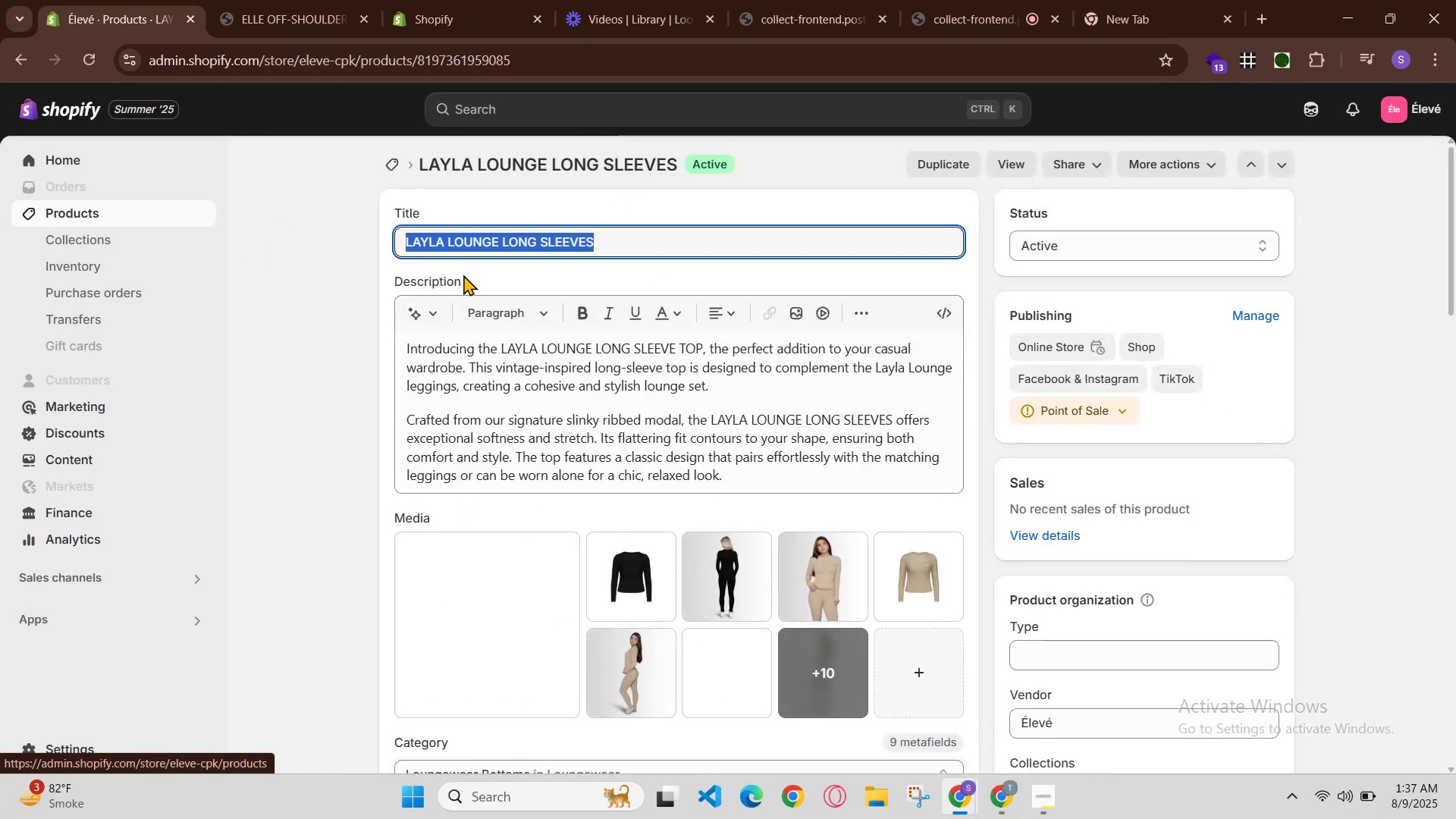 
hold_key(key=ControlLeft, duration=0.85)
 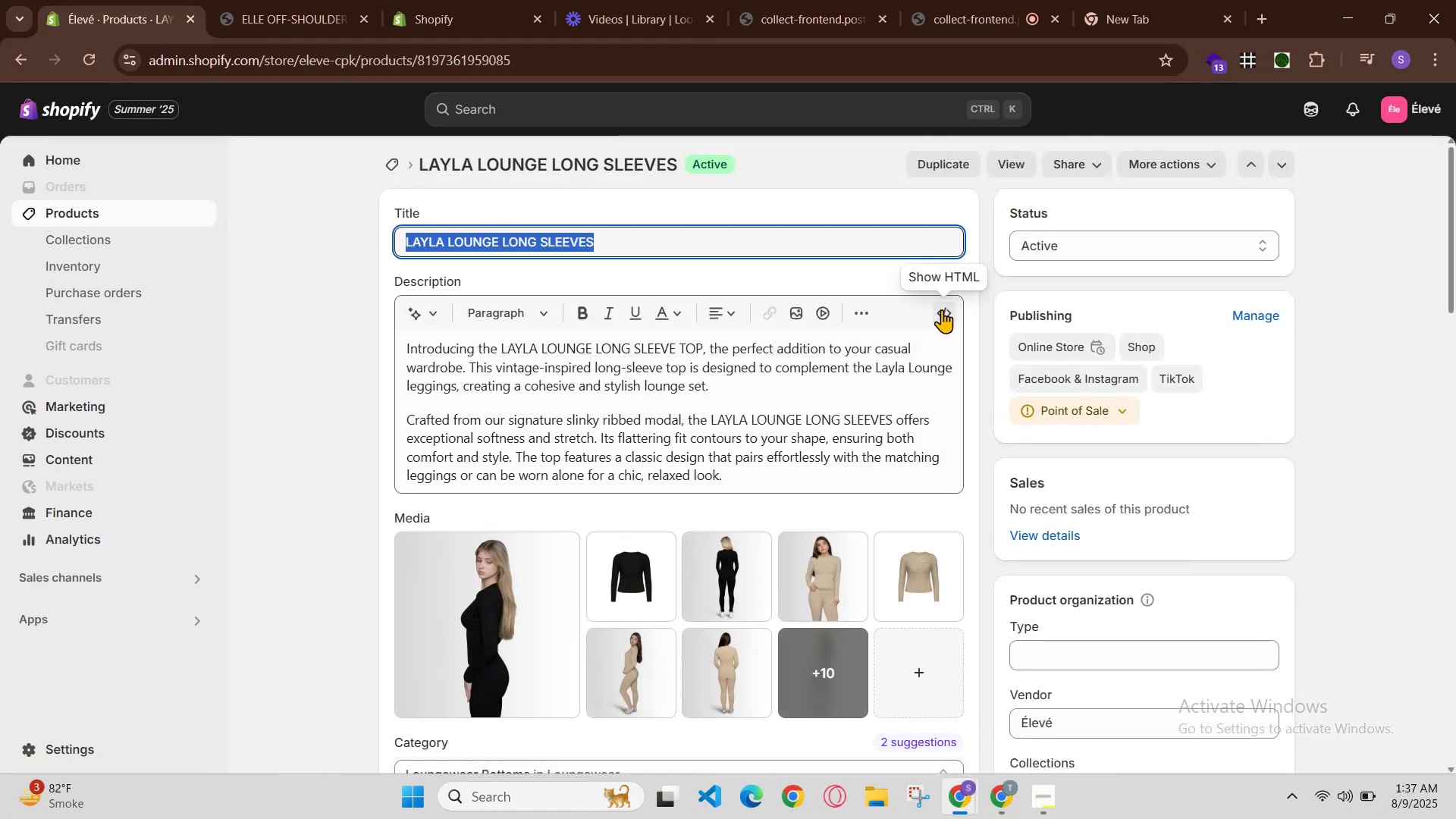 
hold_key(key=C, duration=0.41)
 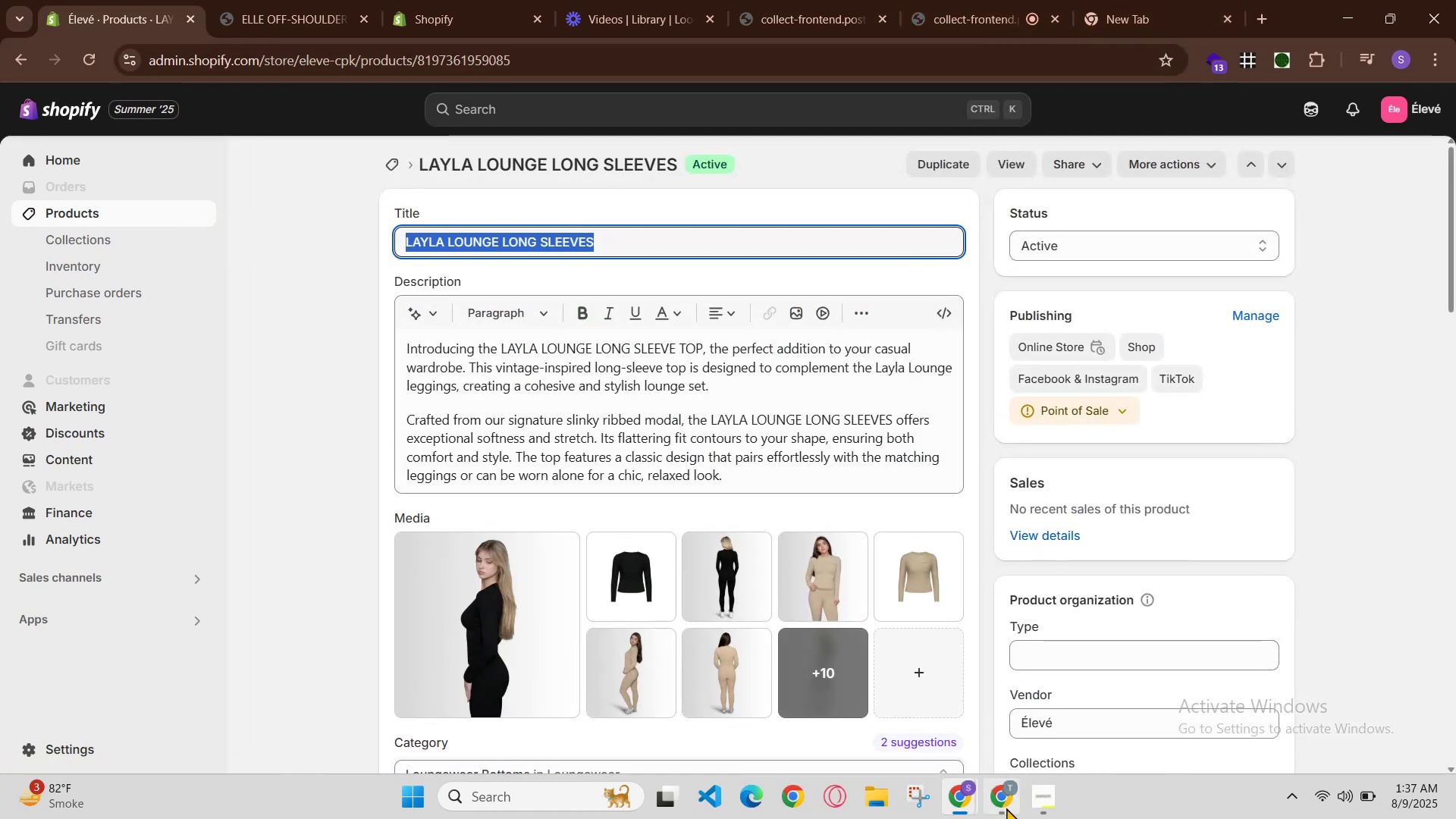 
left_click([968, 795])
 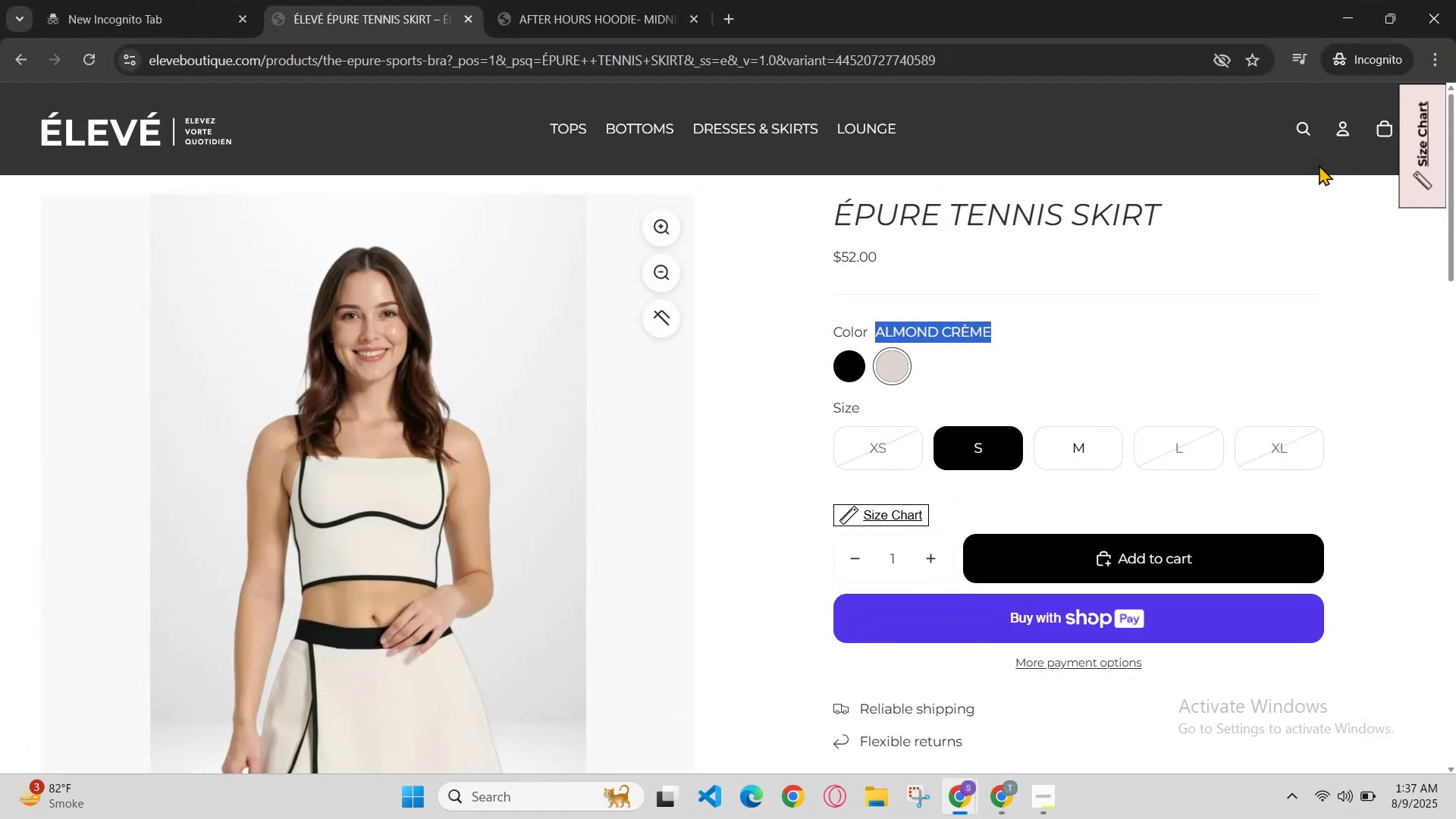 
key(Control+V)
 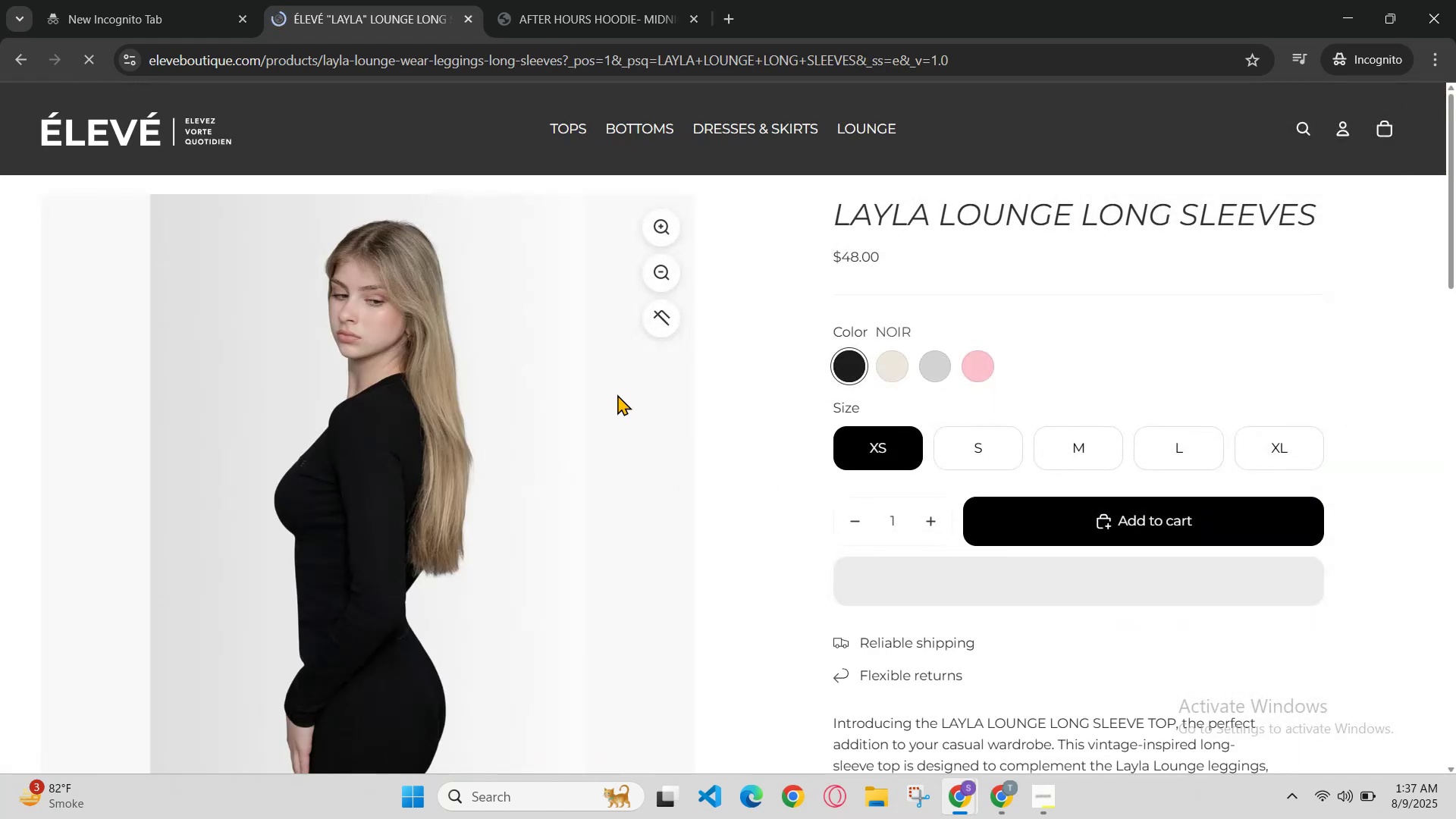 
wait(5.17)
 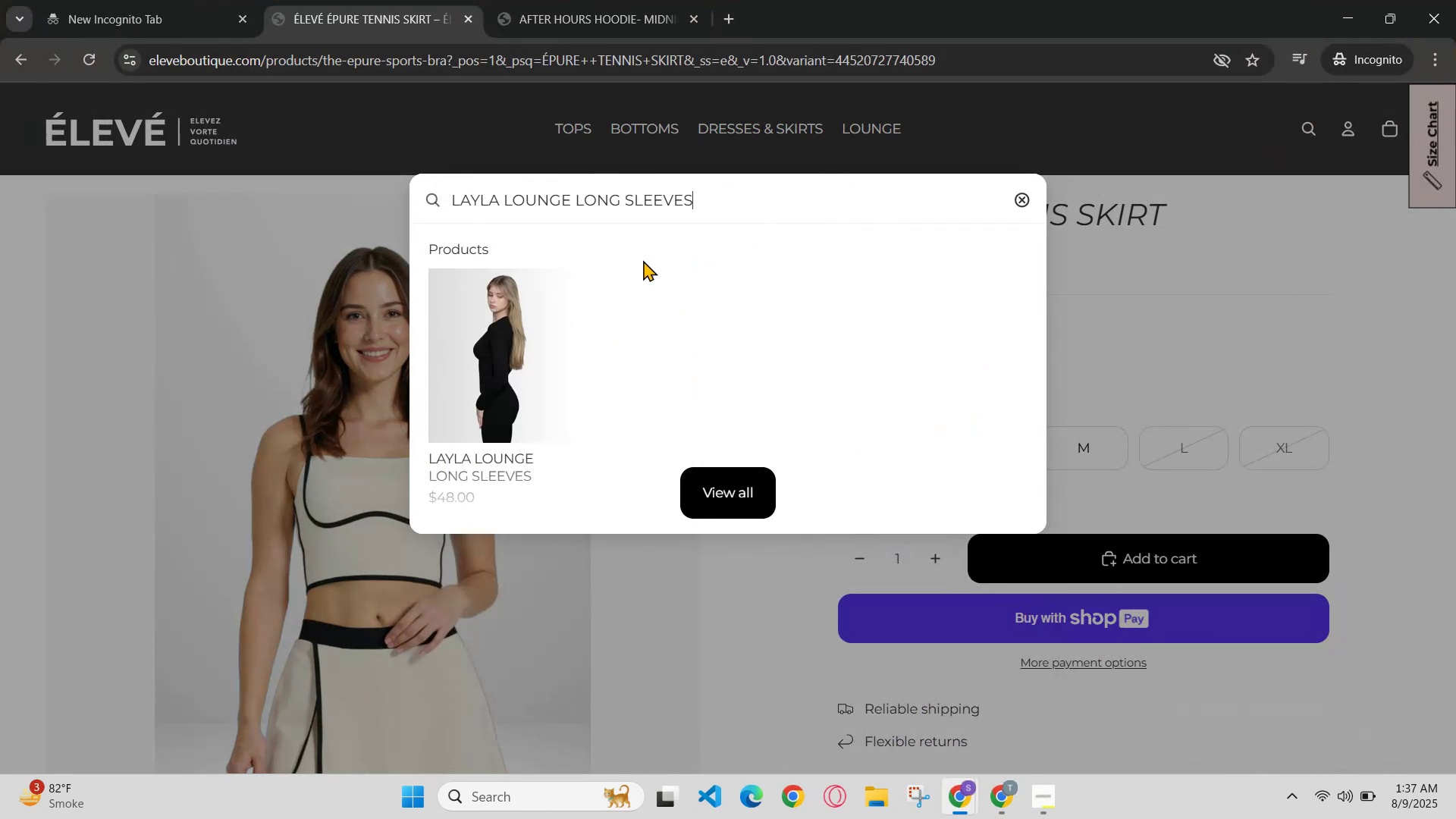 
left_click([852, 364])
 